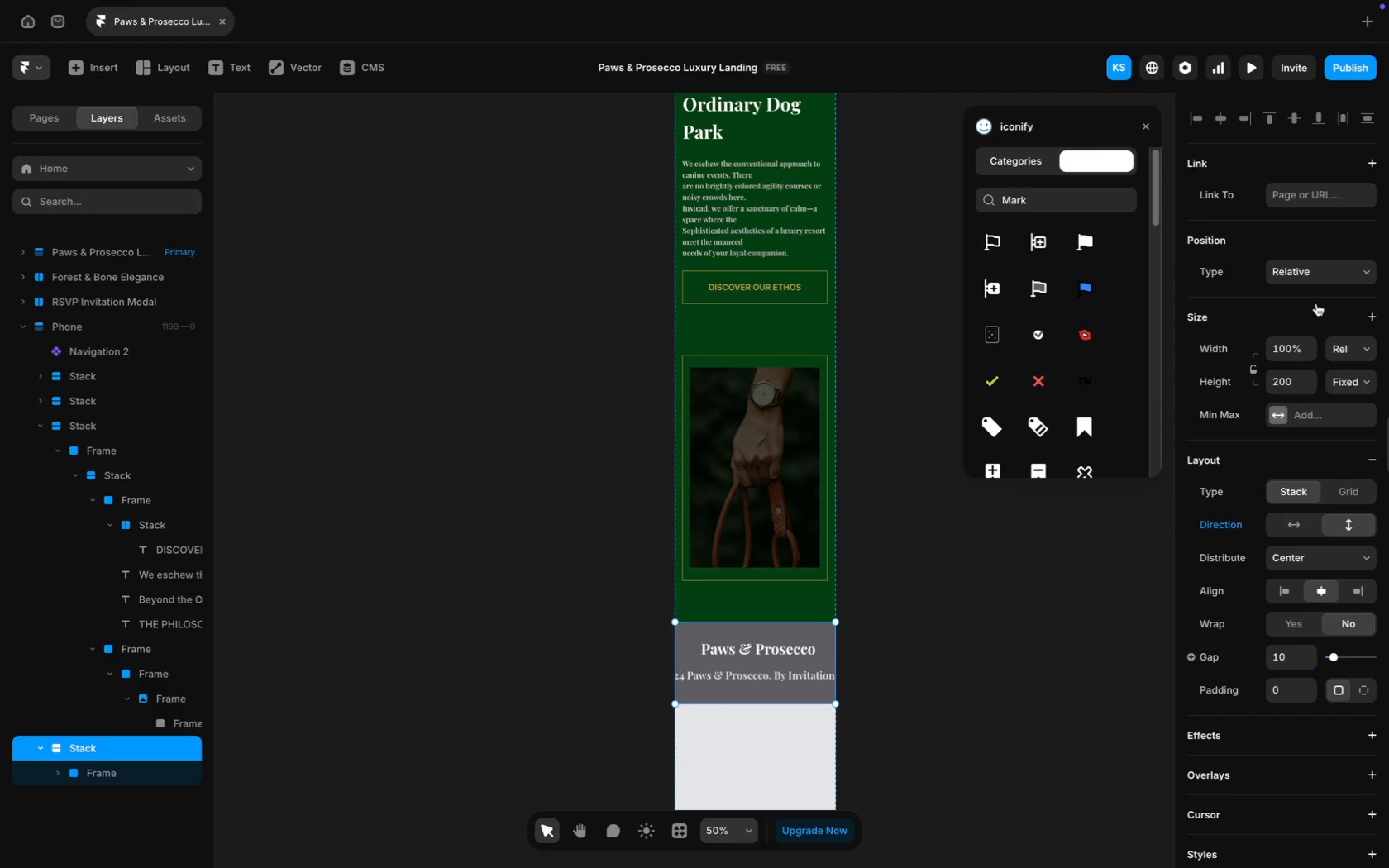 
left_click([1349, 346])
 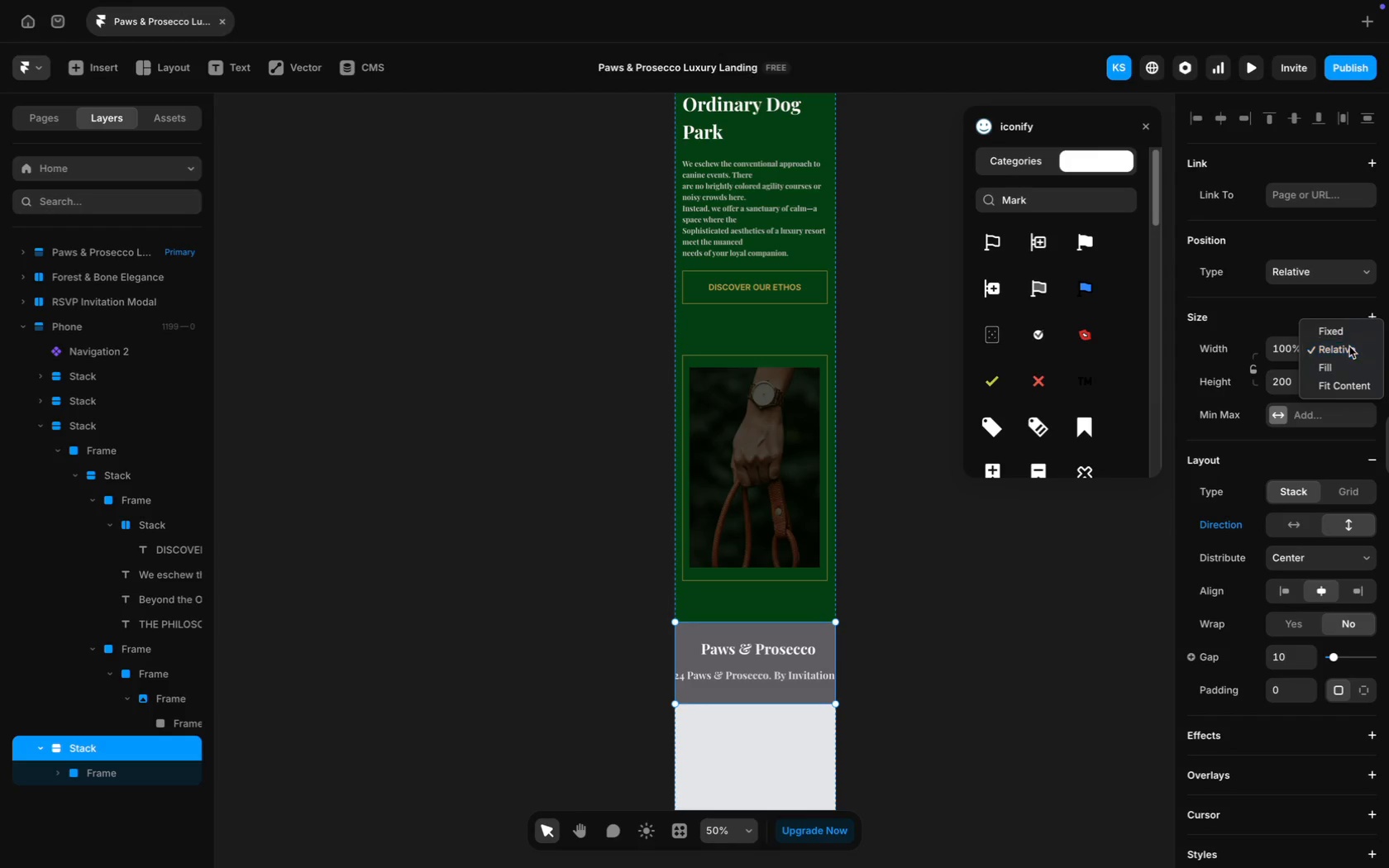 
left_click([1349, 346])
 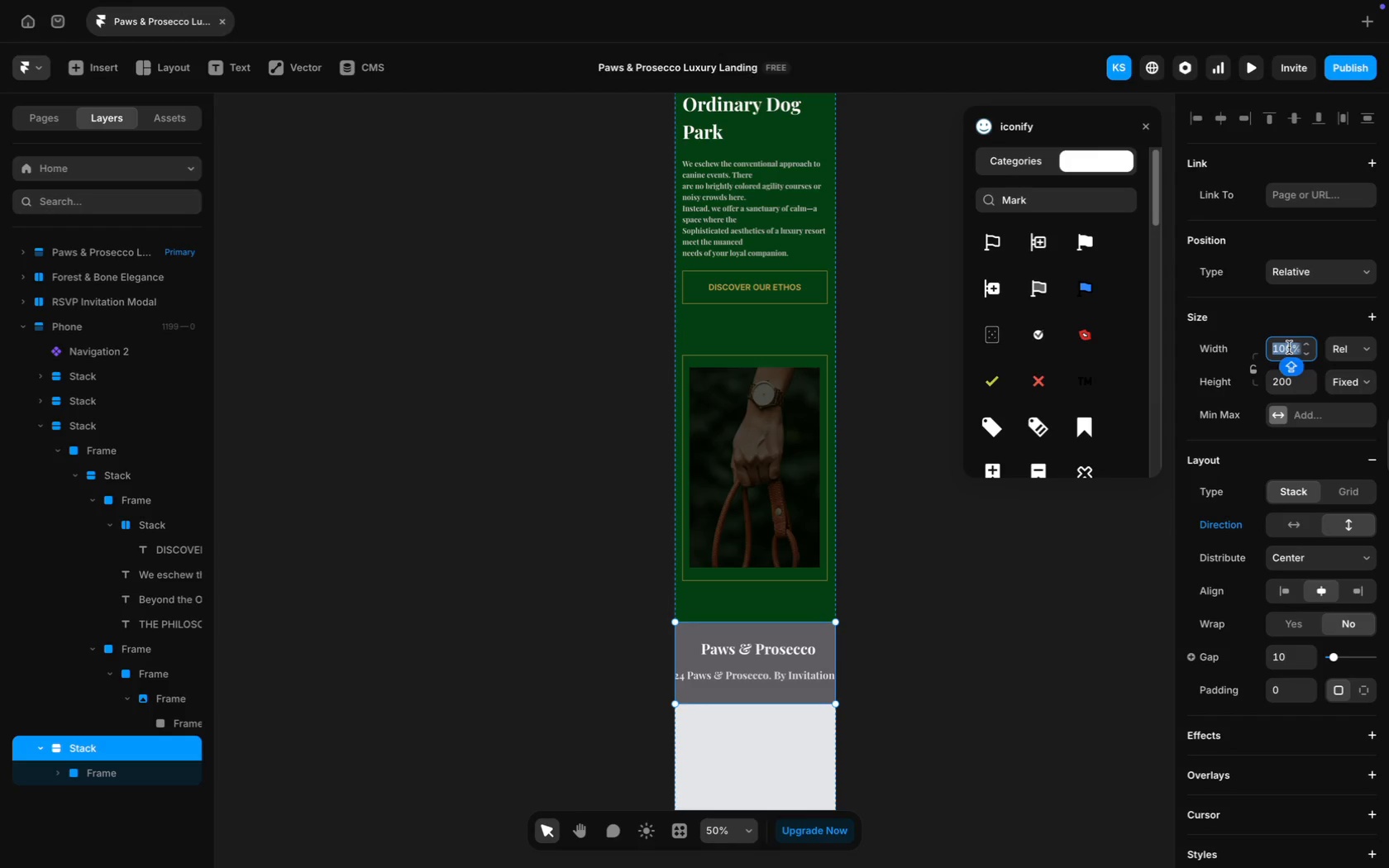 
type(90%)
 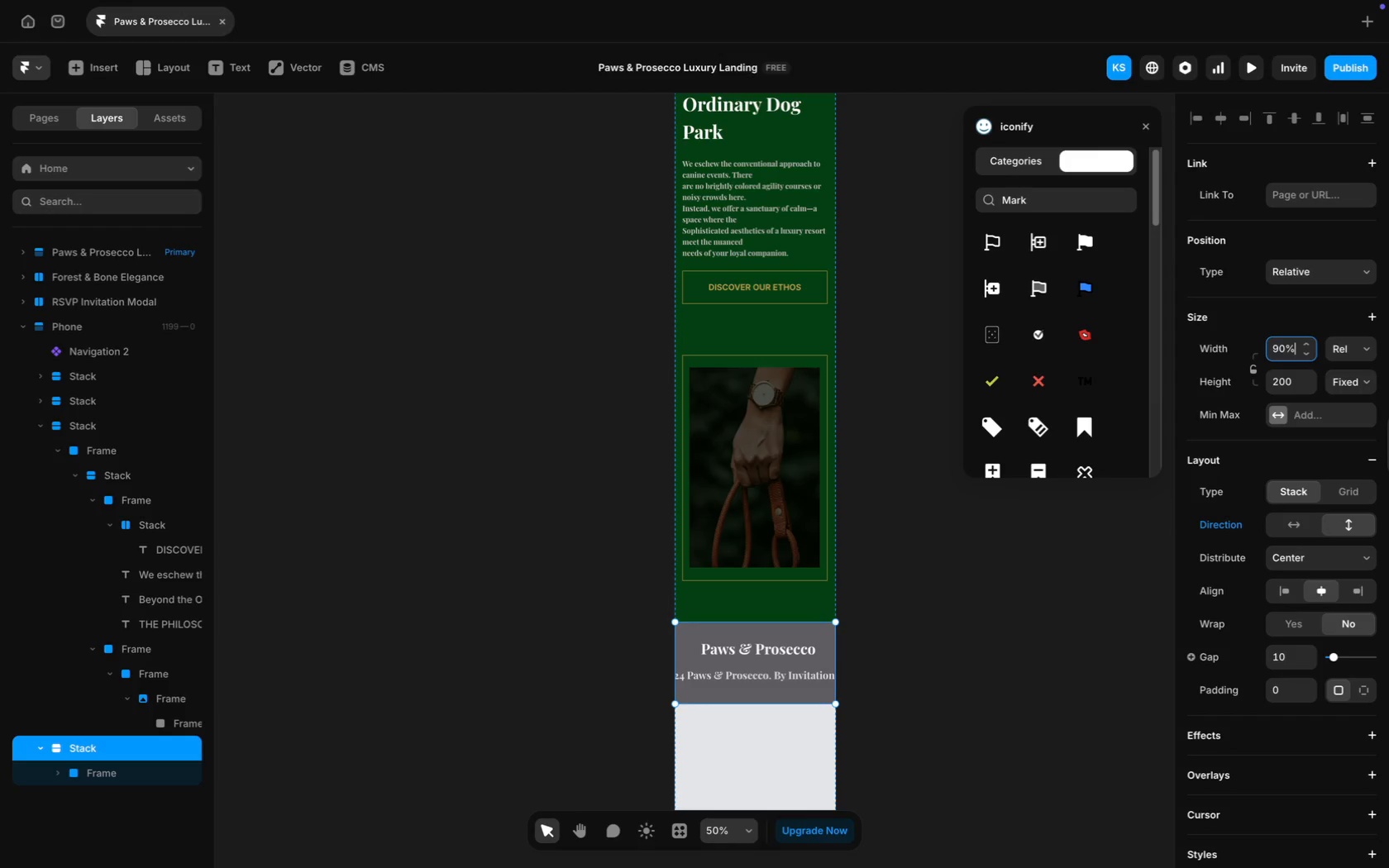 
key(Enter)
 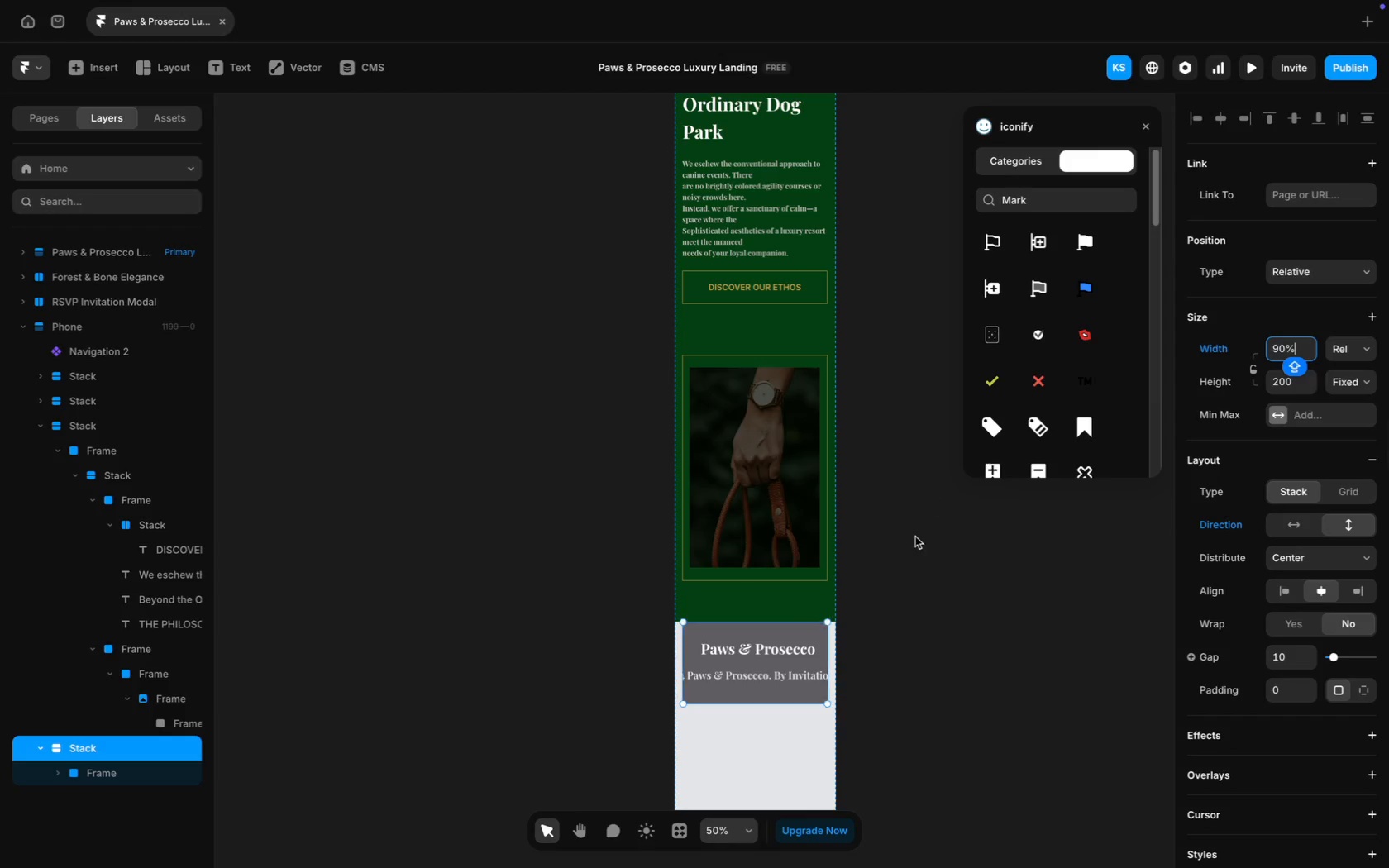 
key(Meta+Z)
 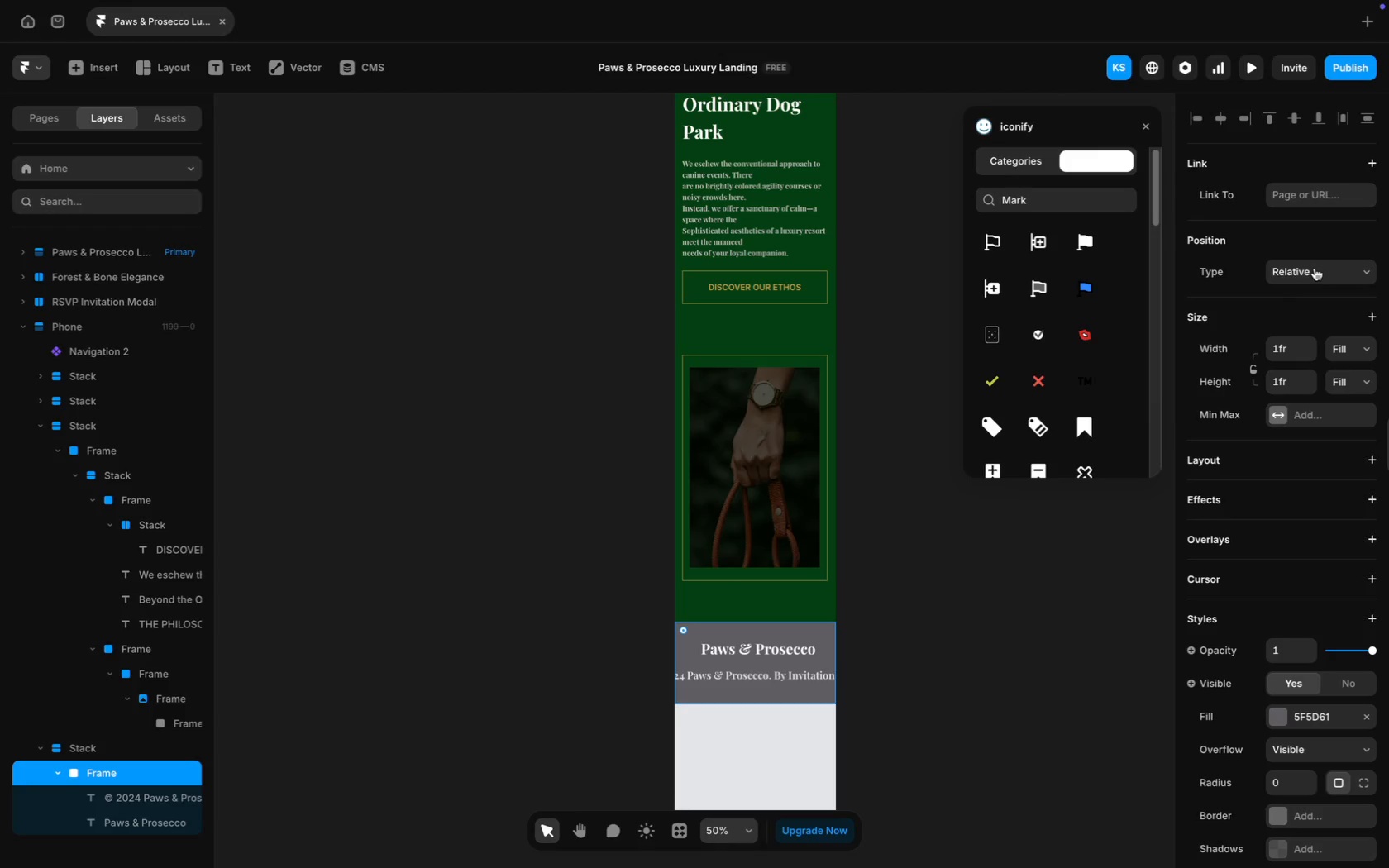 
left_click([757, 674])
 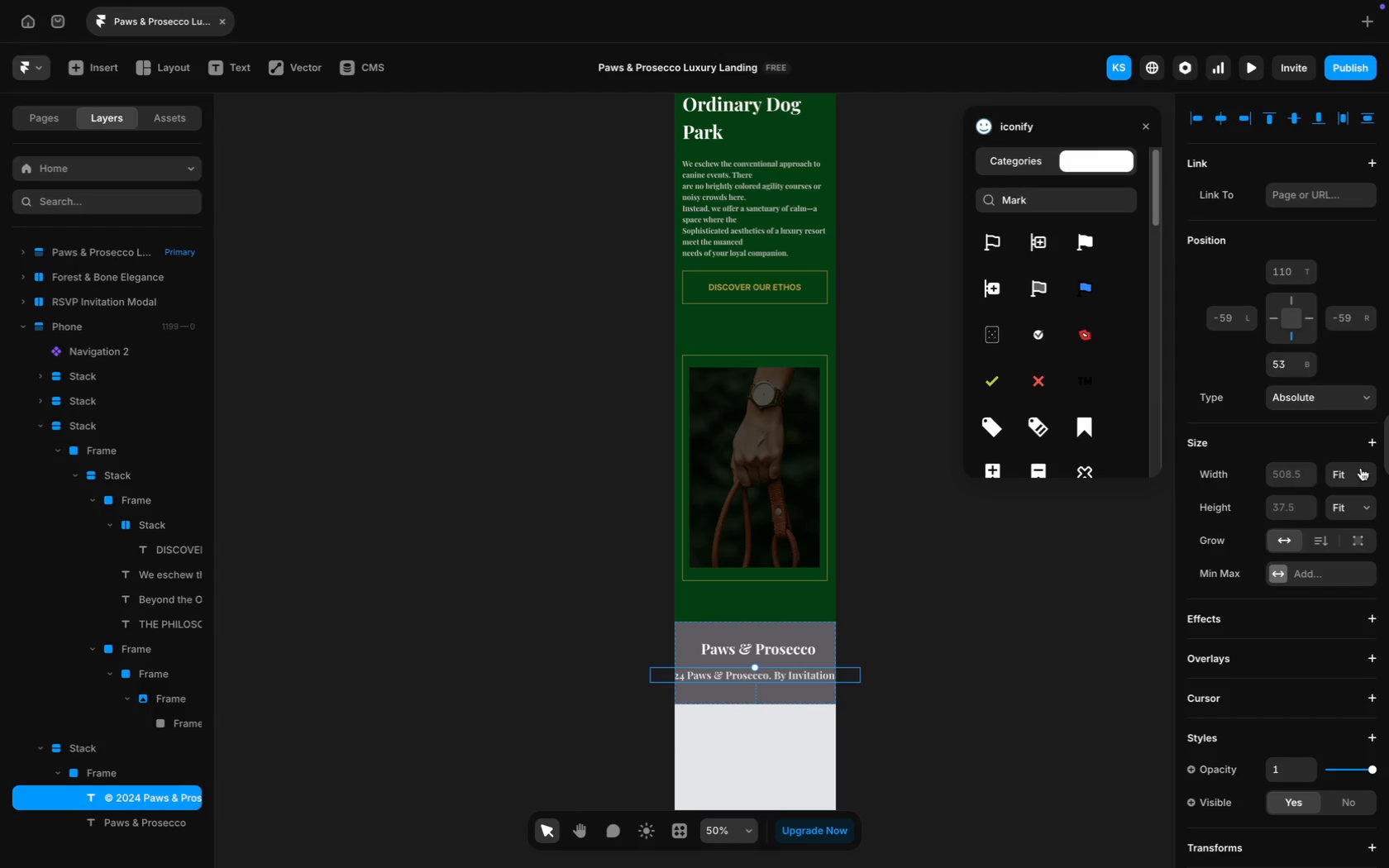 
left_click([1330, 441])
 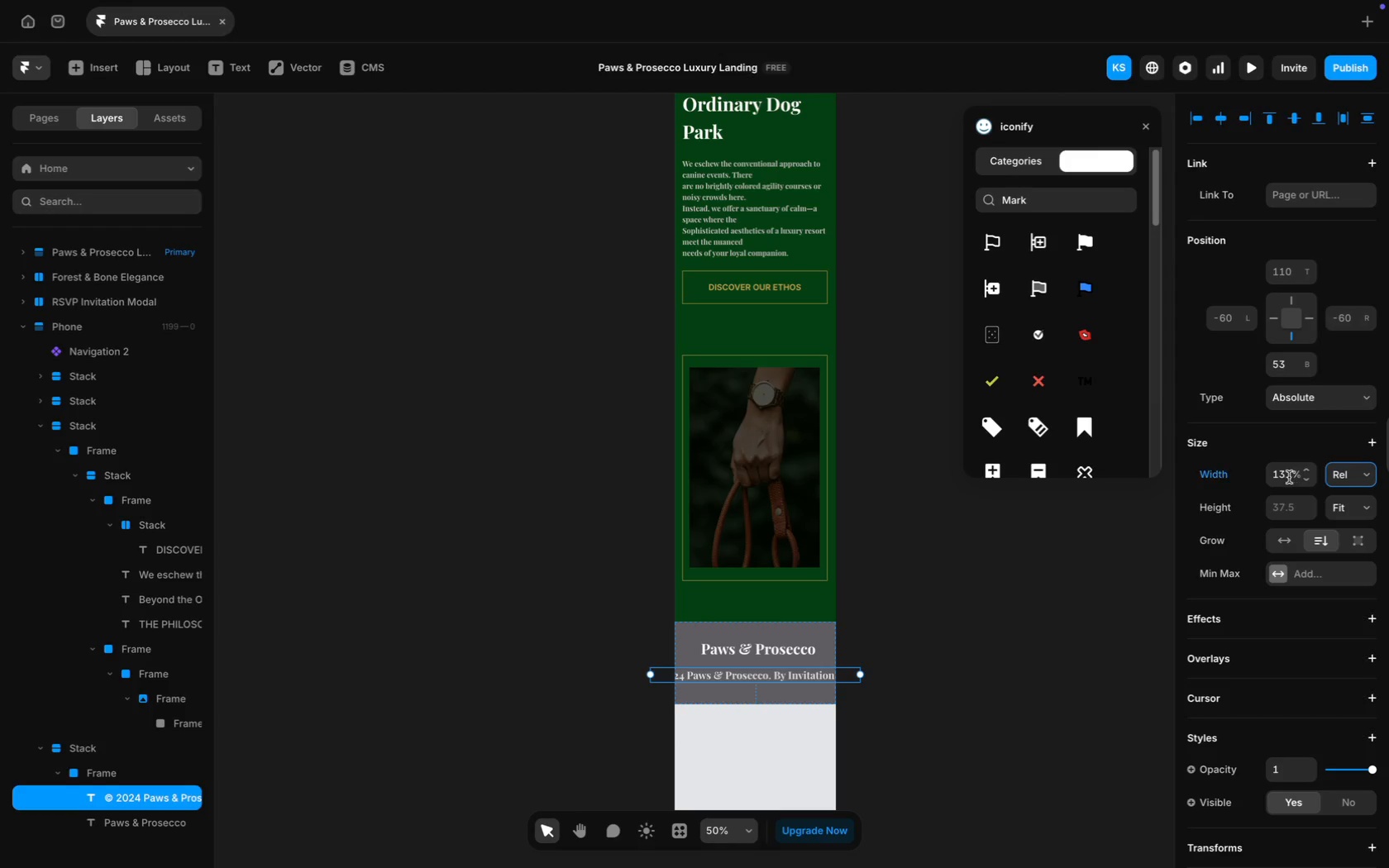 
left_click([1289, 477])
 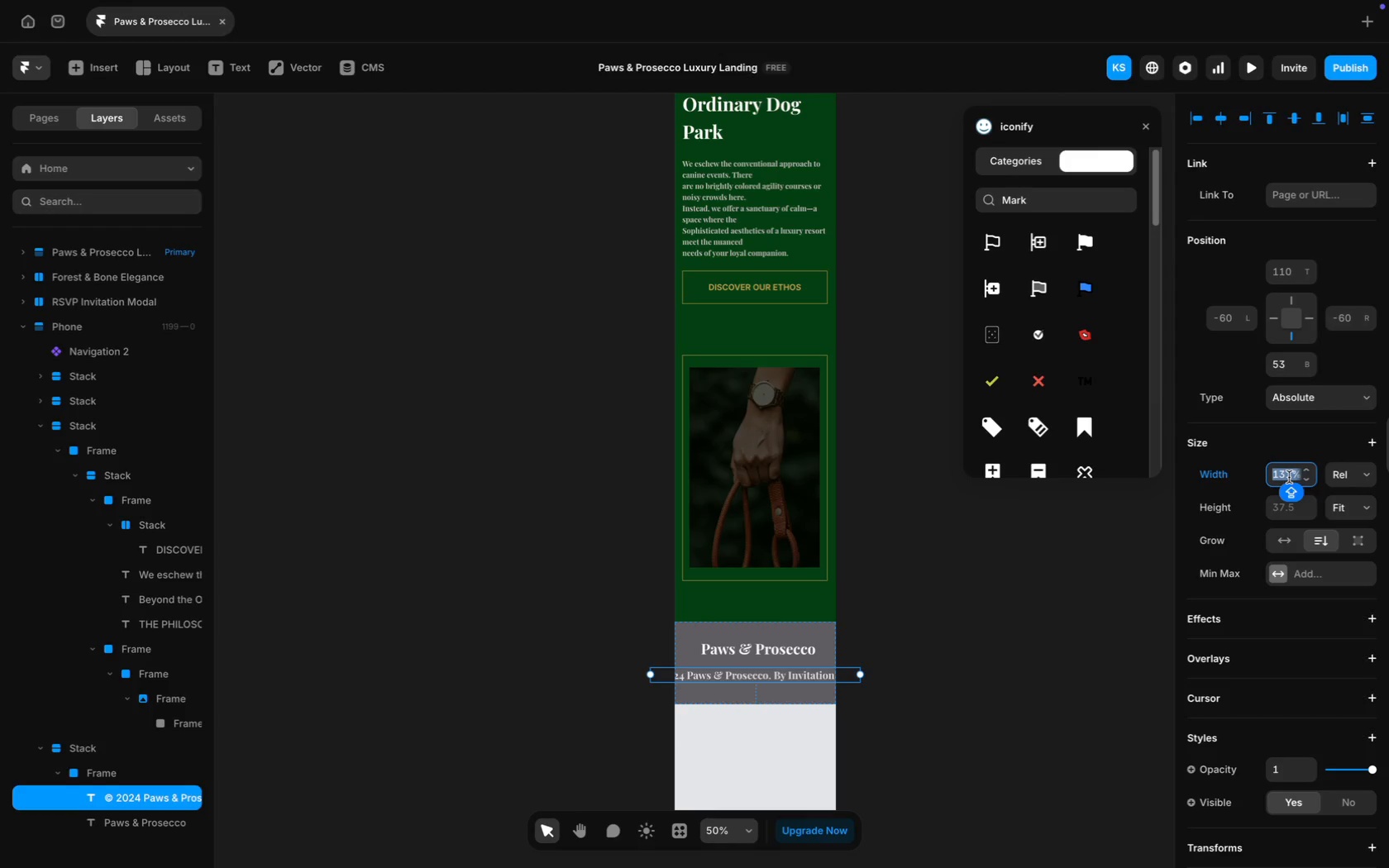 
type(0)
key(Backspace)
type(90%)
 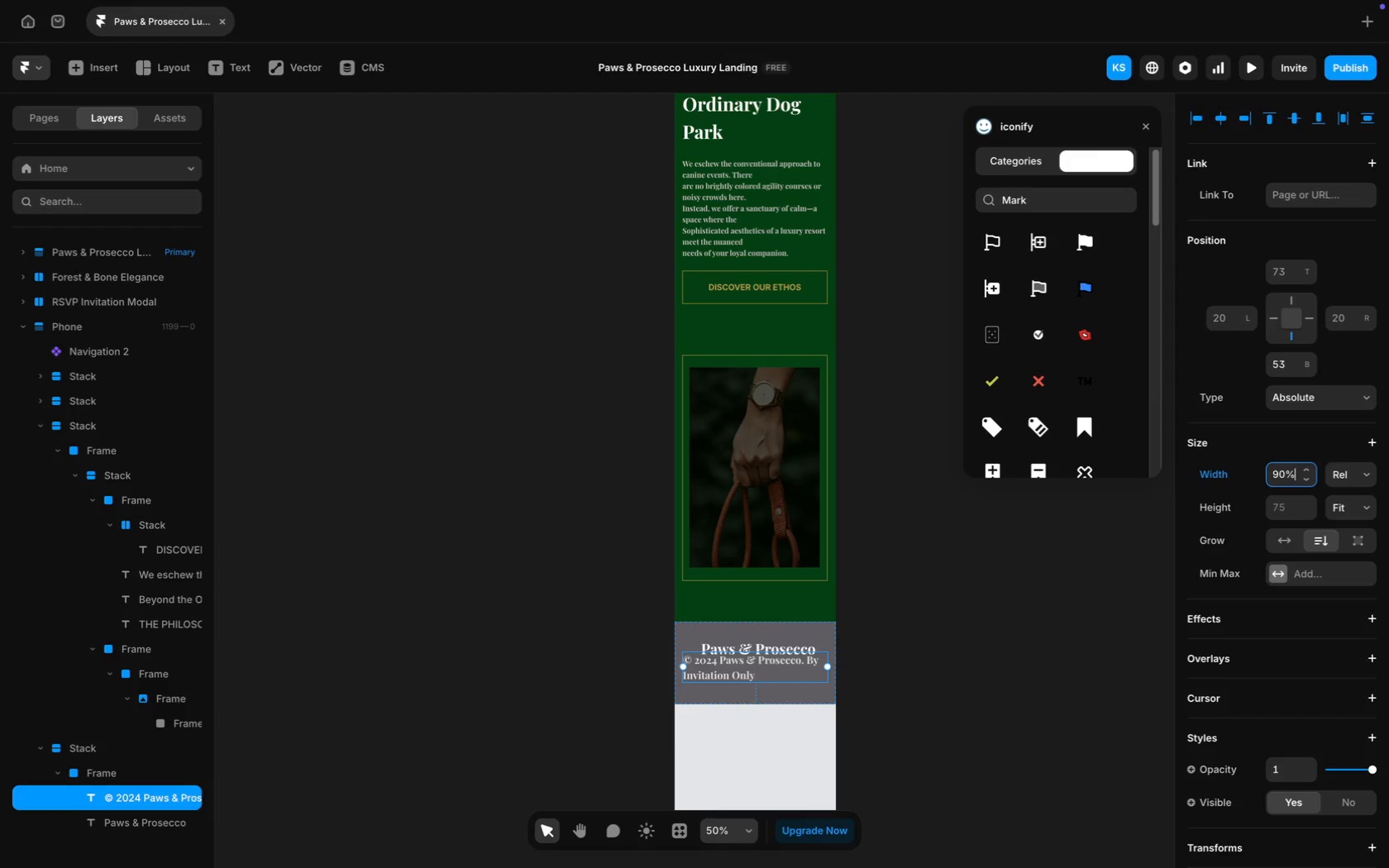 
 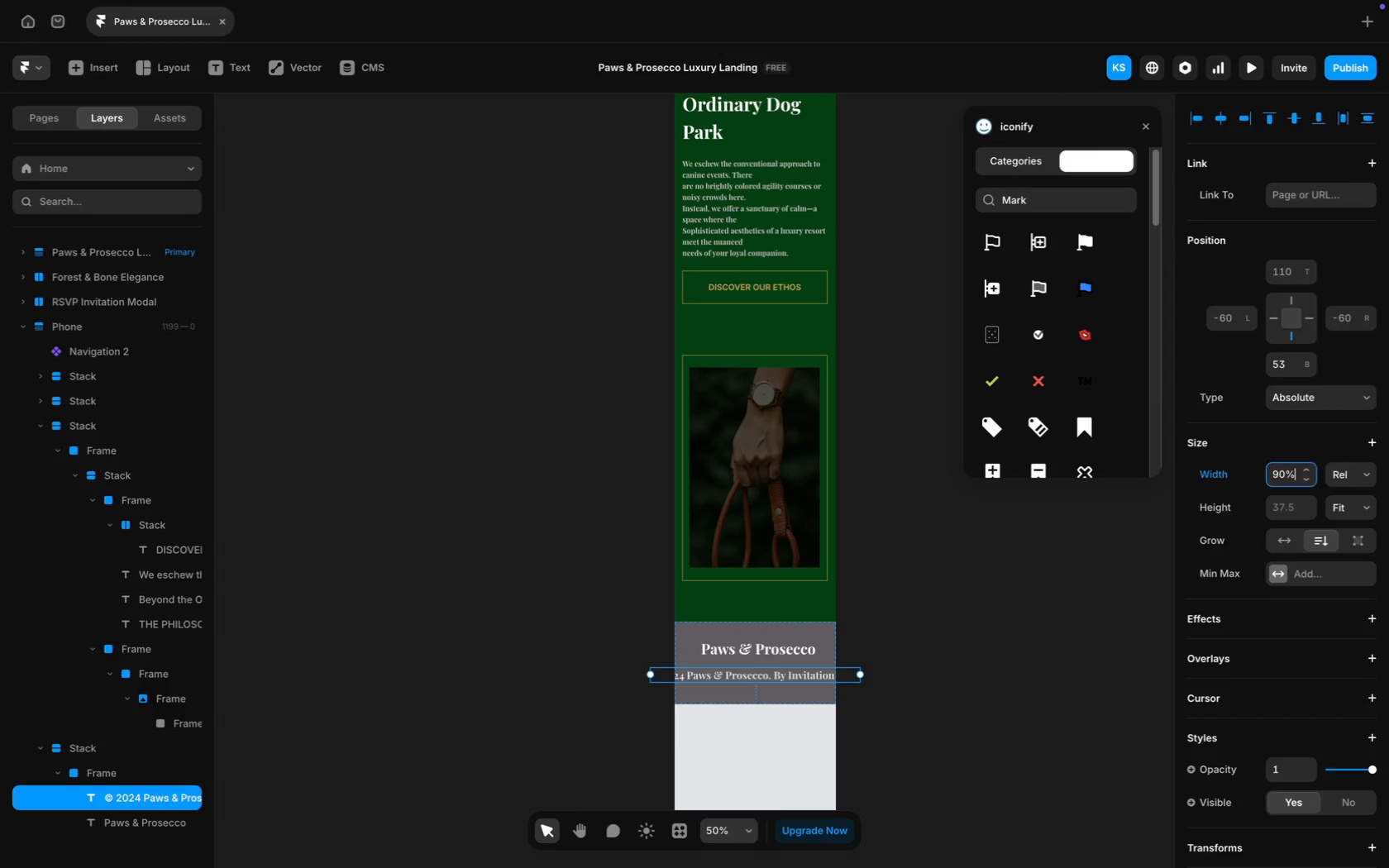 
key(Enter)
 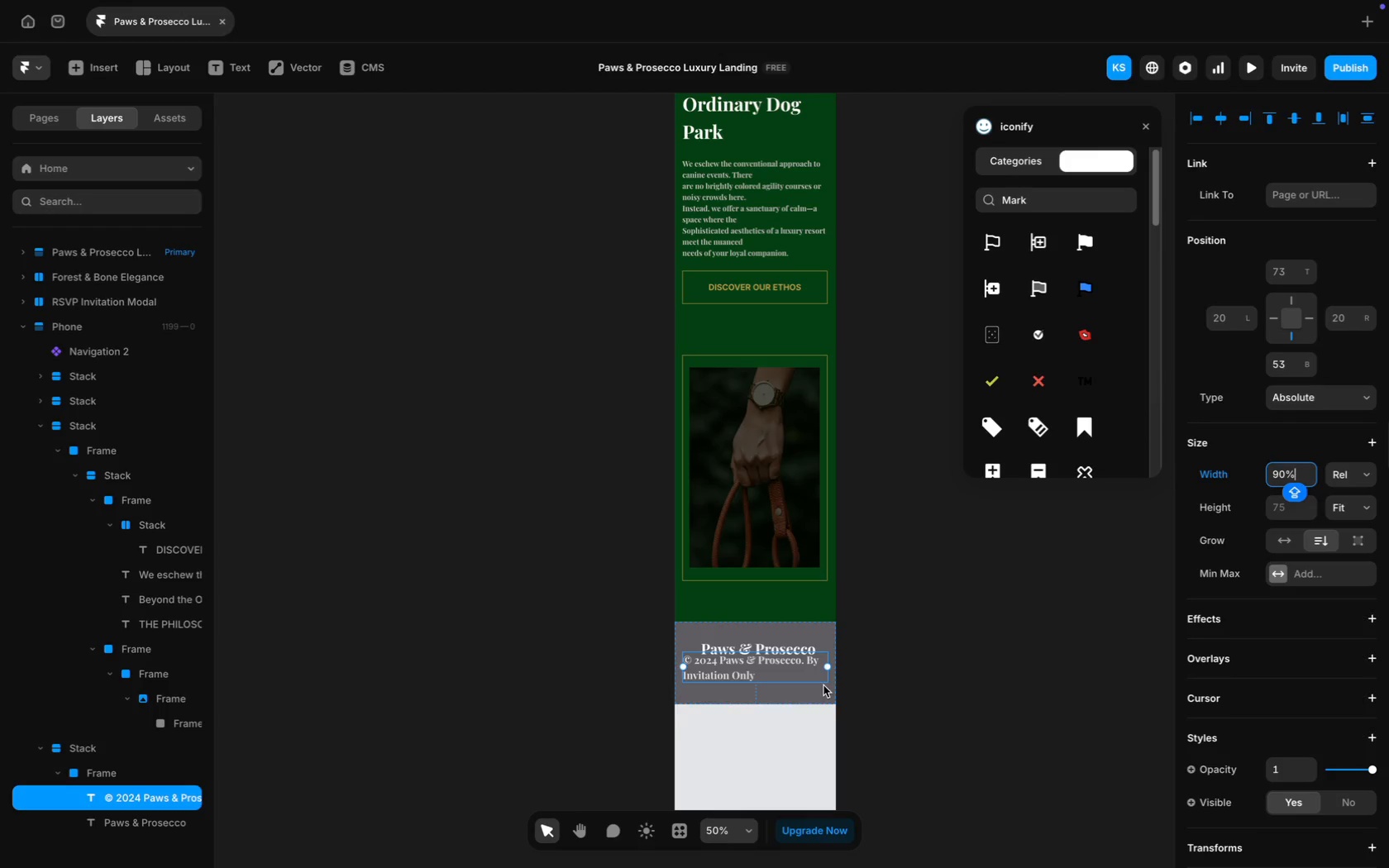 
left_click_drag(start_coordinate=[793, 667], to_coordinate=[793, 675])
 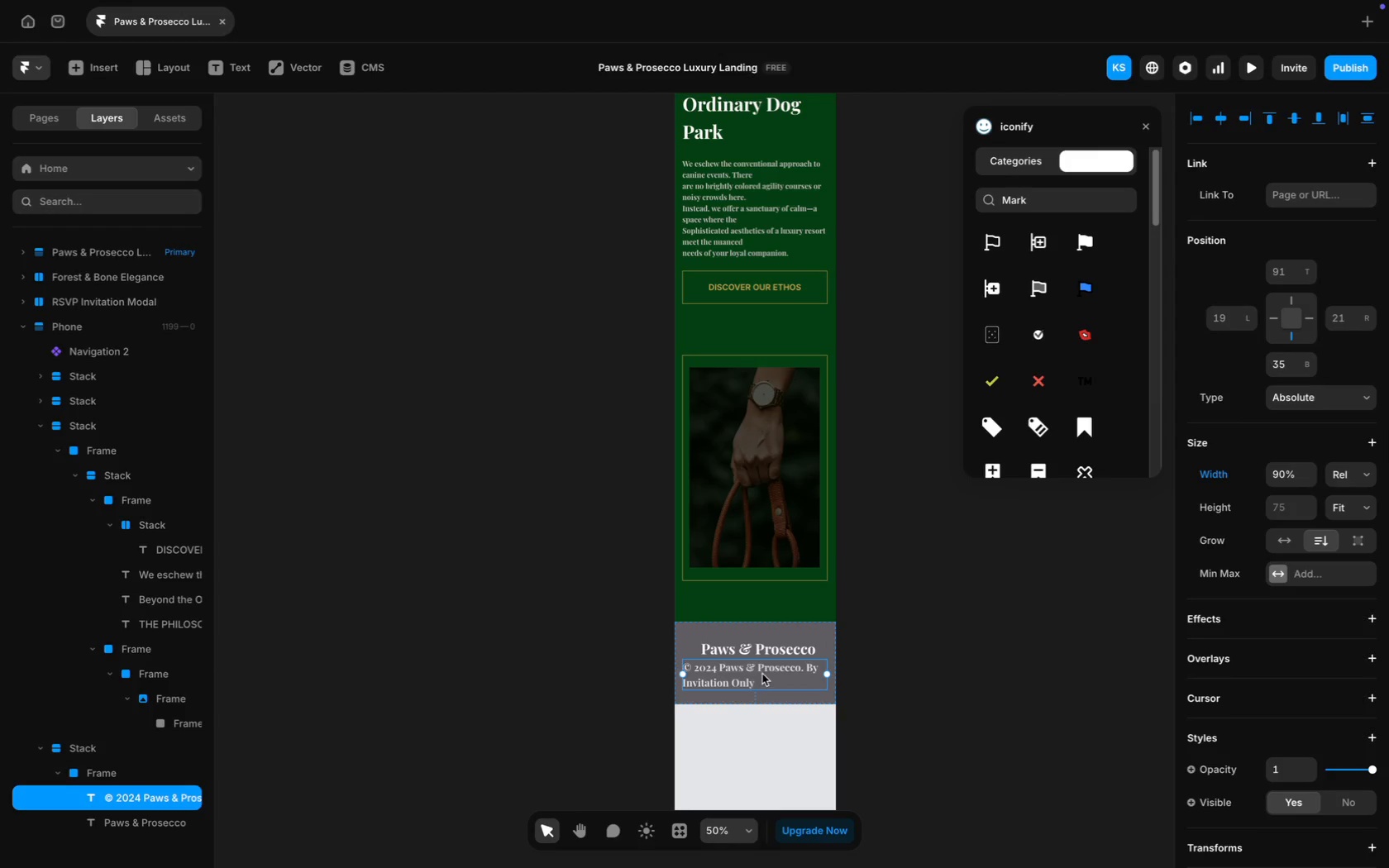 
double_click([762, 674])
 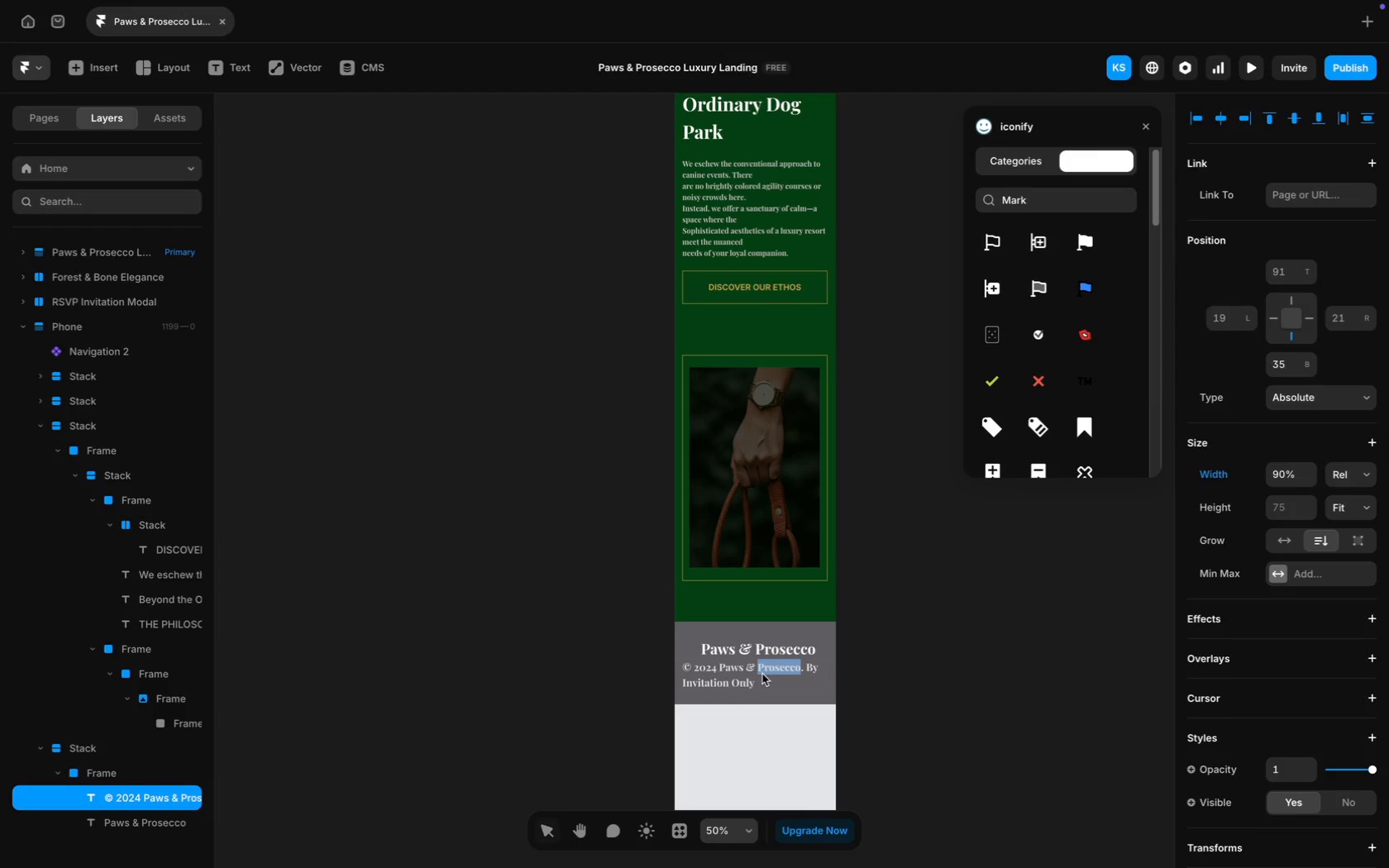 
key(Meta+A)
 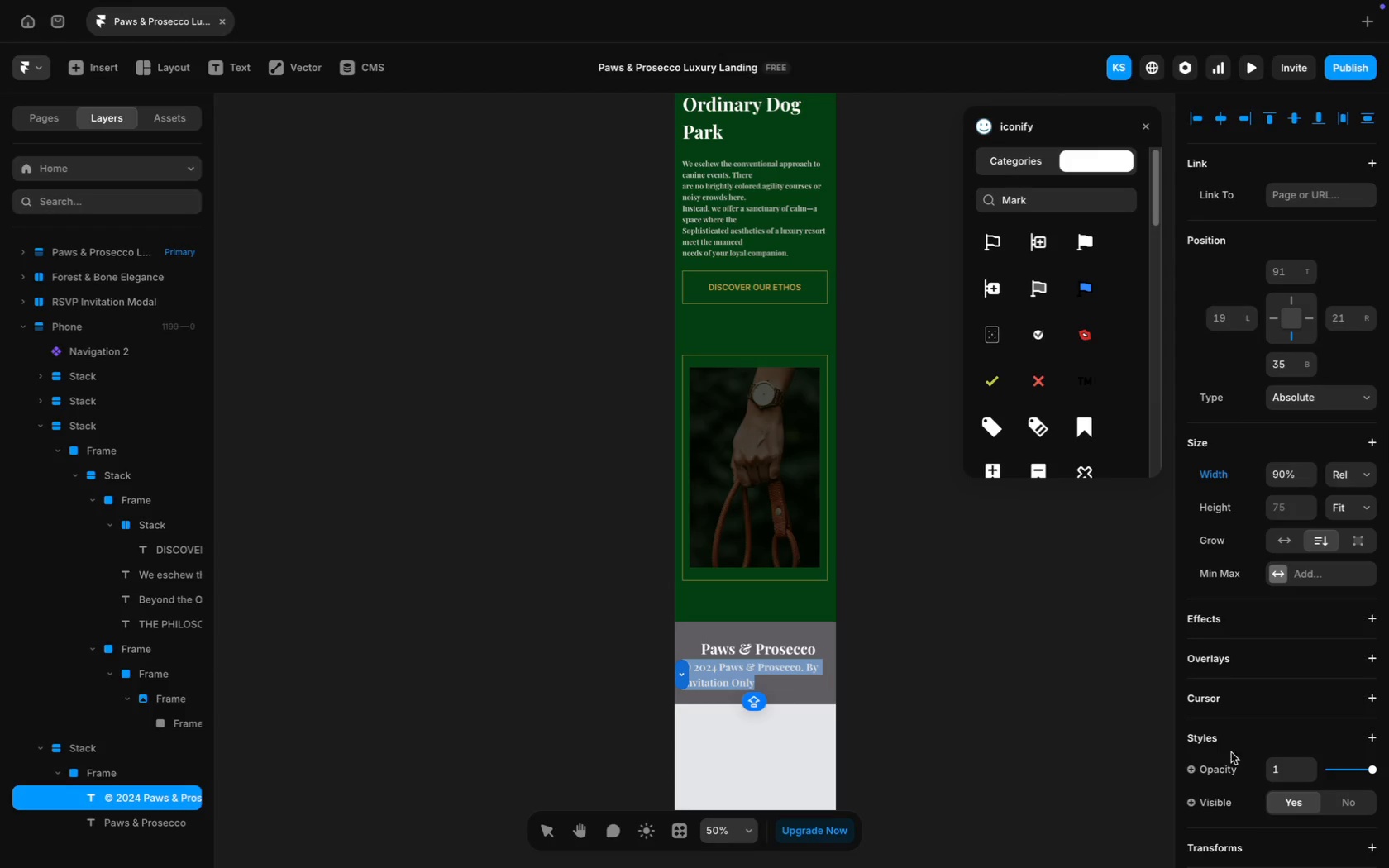 
scroll: coordinate [1319, 681], scroll_direction: down, amount: 76.0
 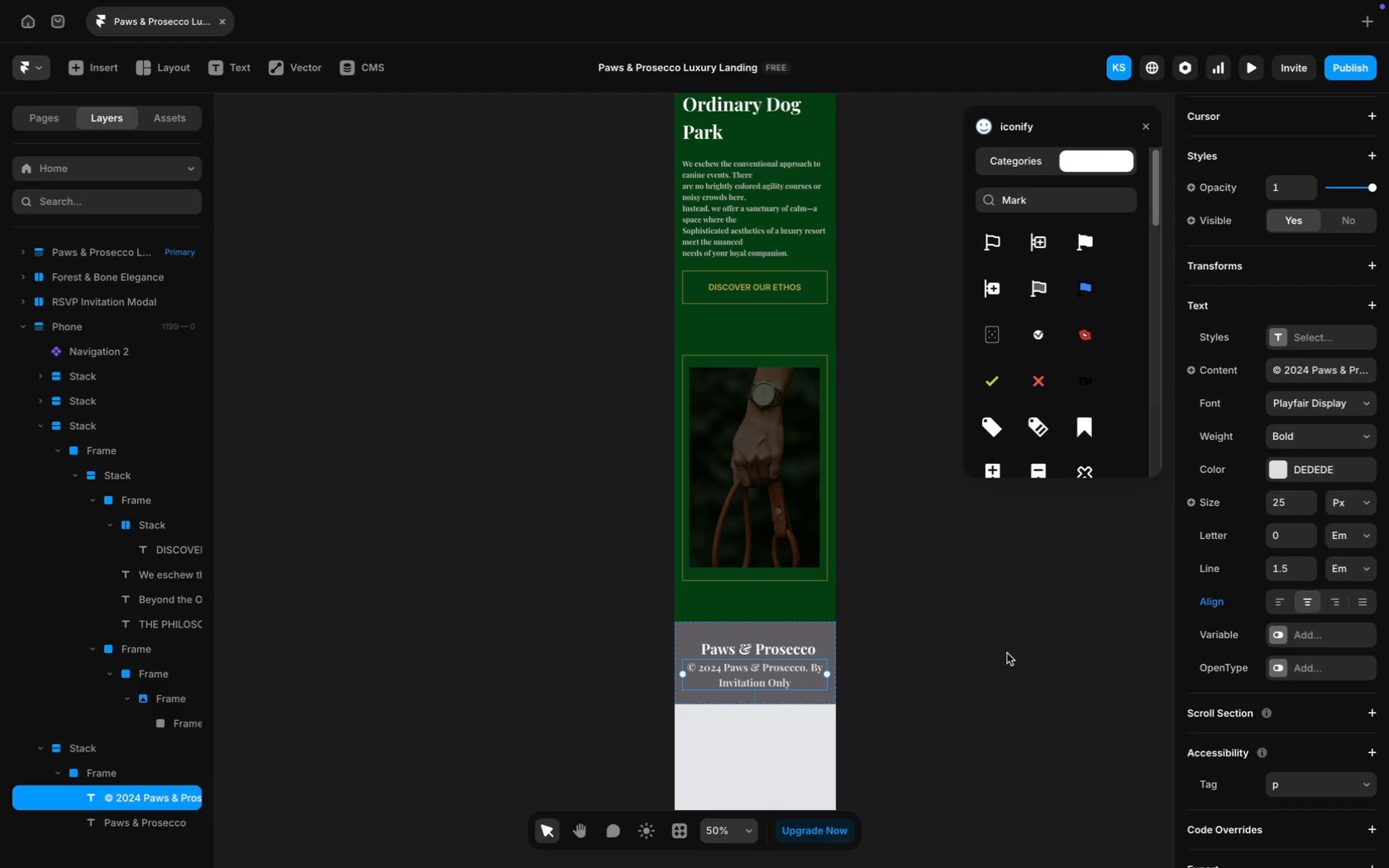 
left_click([759, 656])
 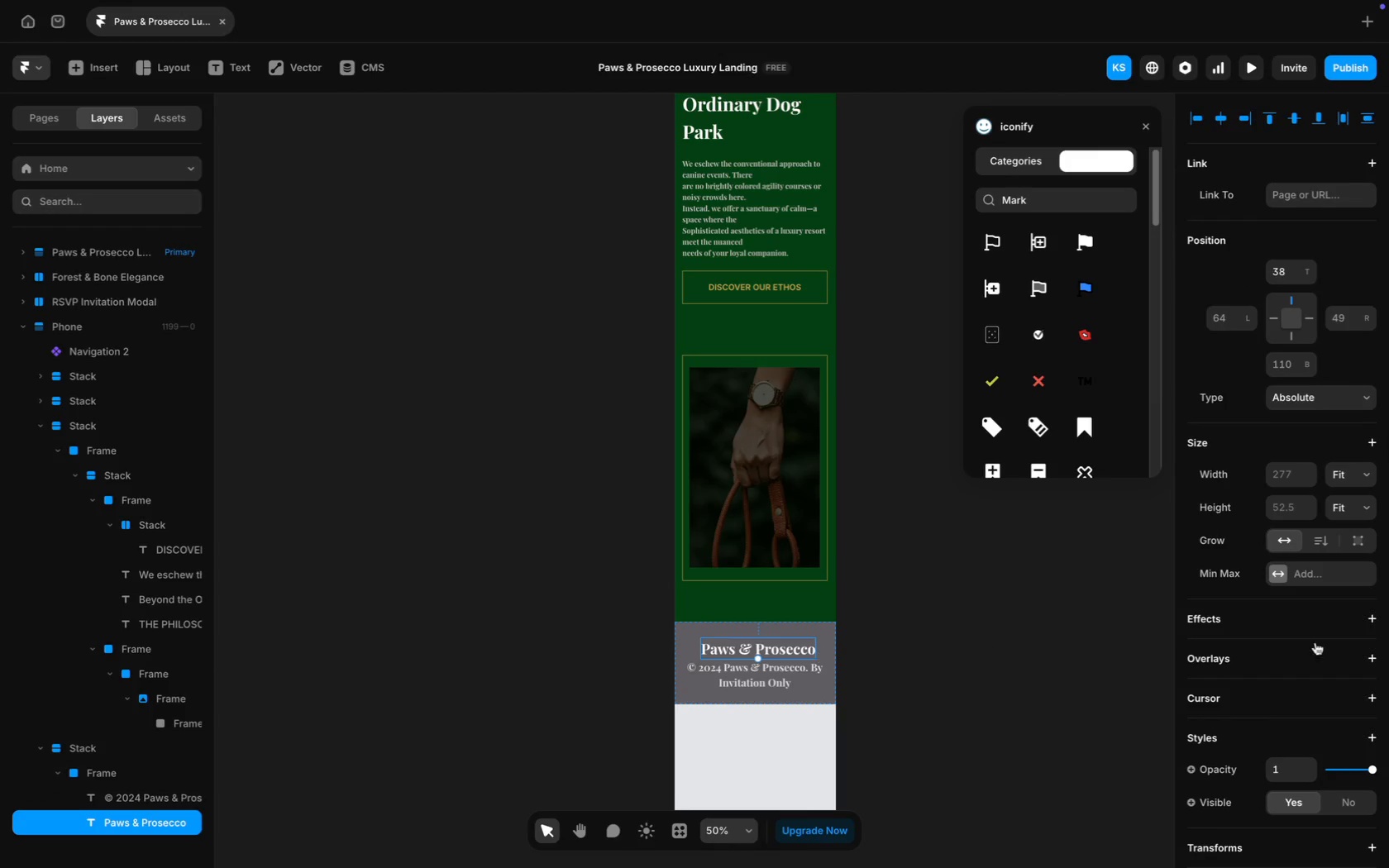 
scroll: coordinate [1305, 568], scroll_direction: down, amount: 78.0
 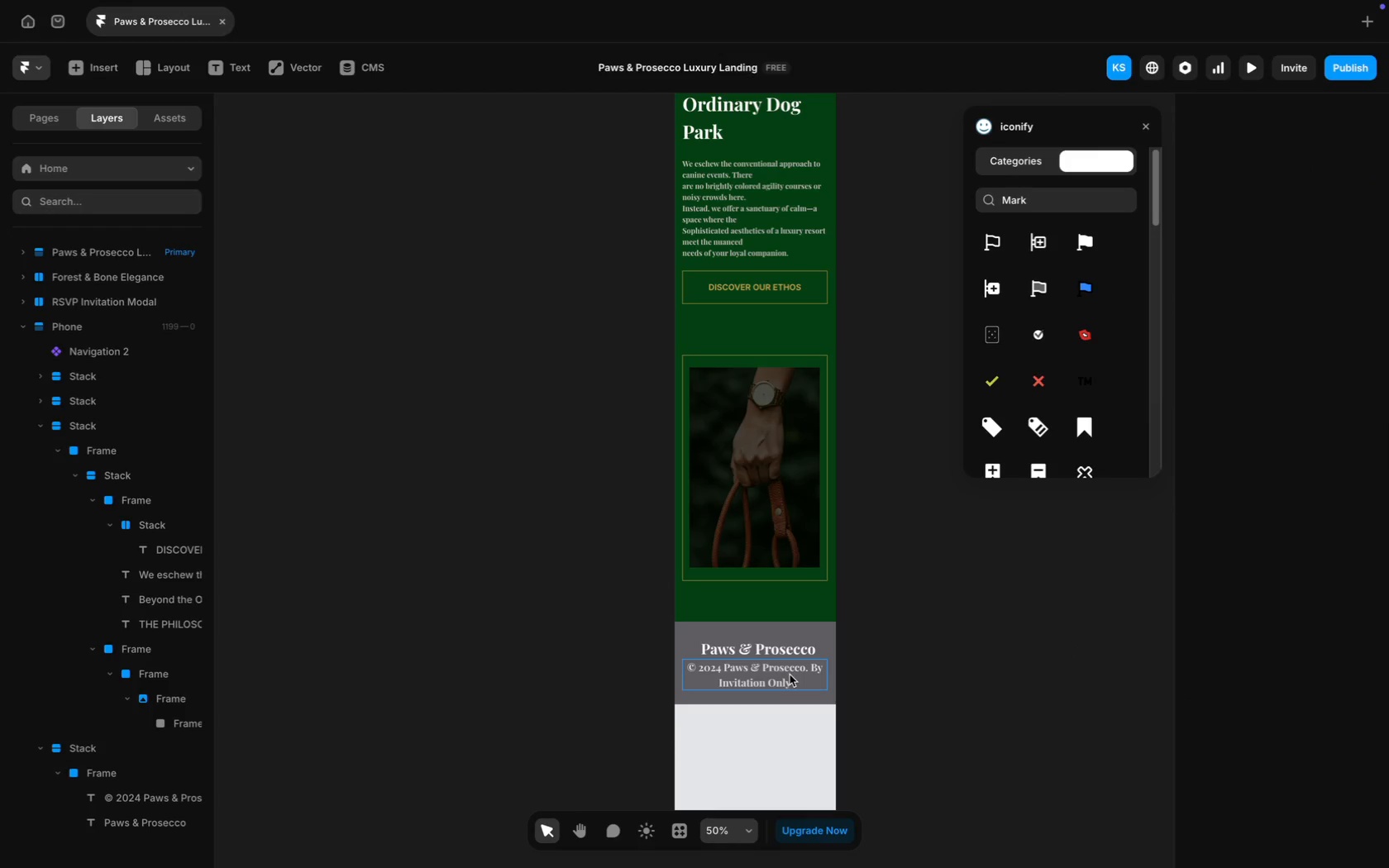 
double_click([783, 677])
 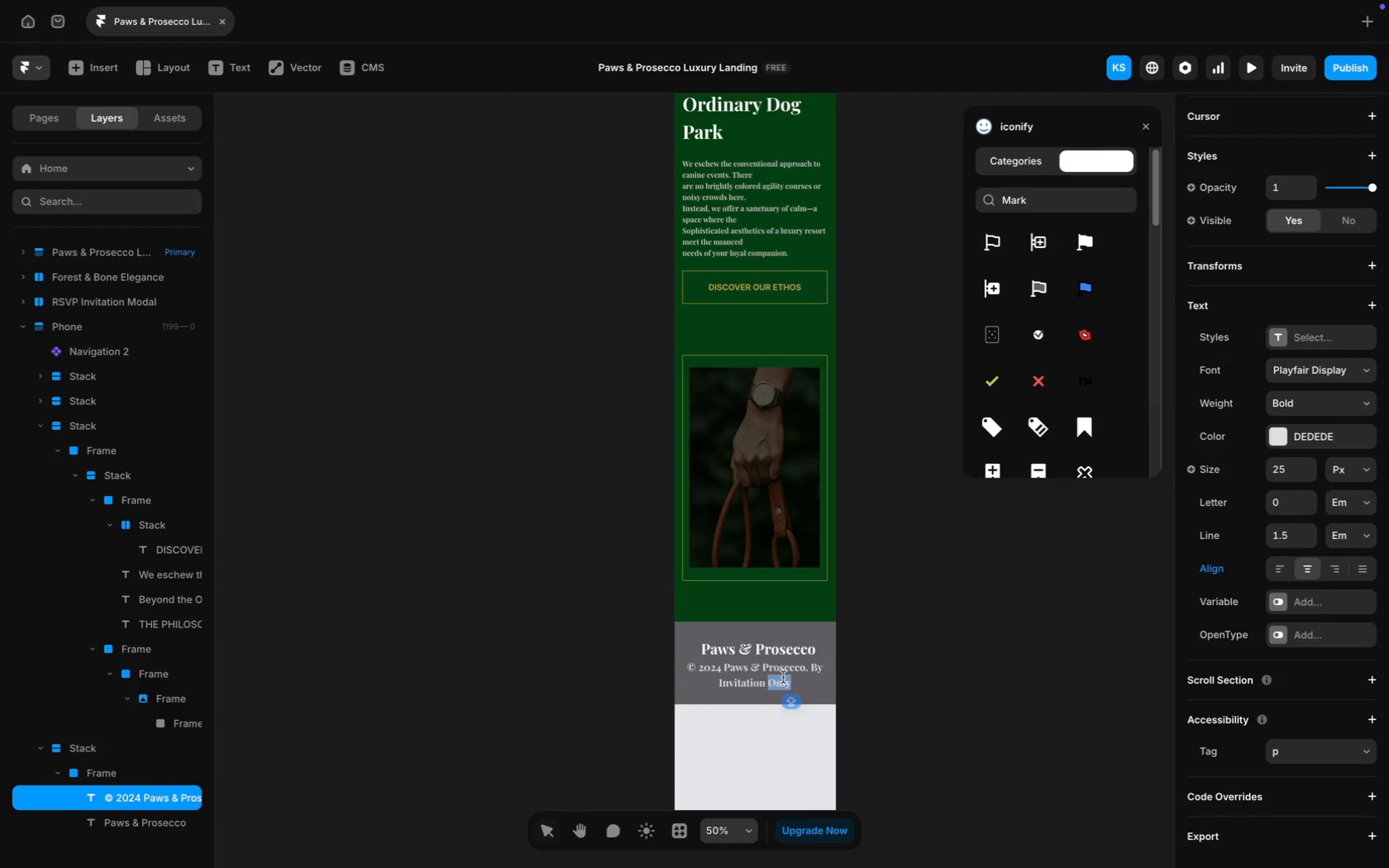 
key(Meta+A)
 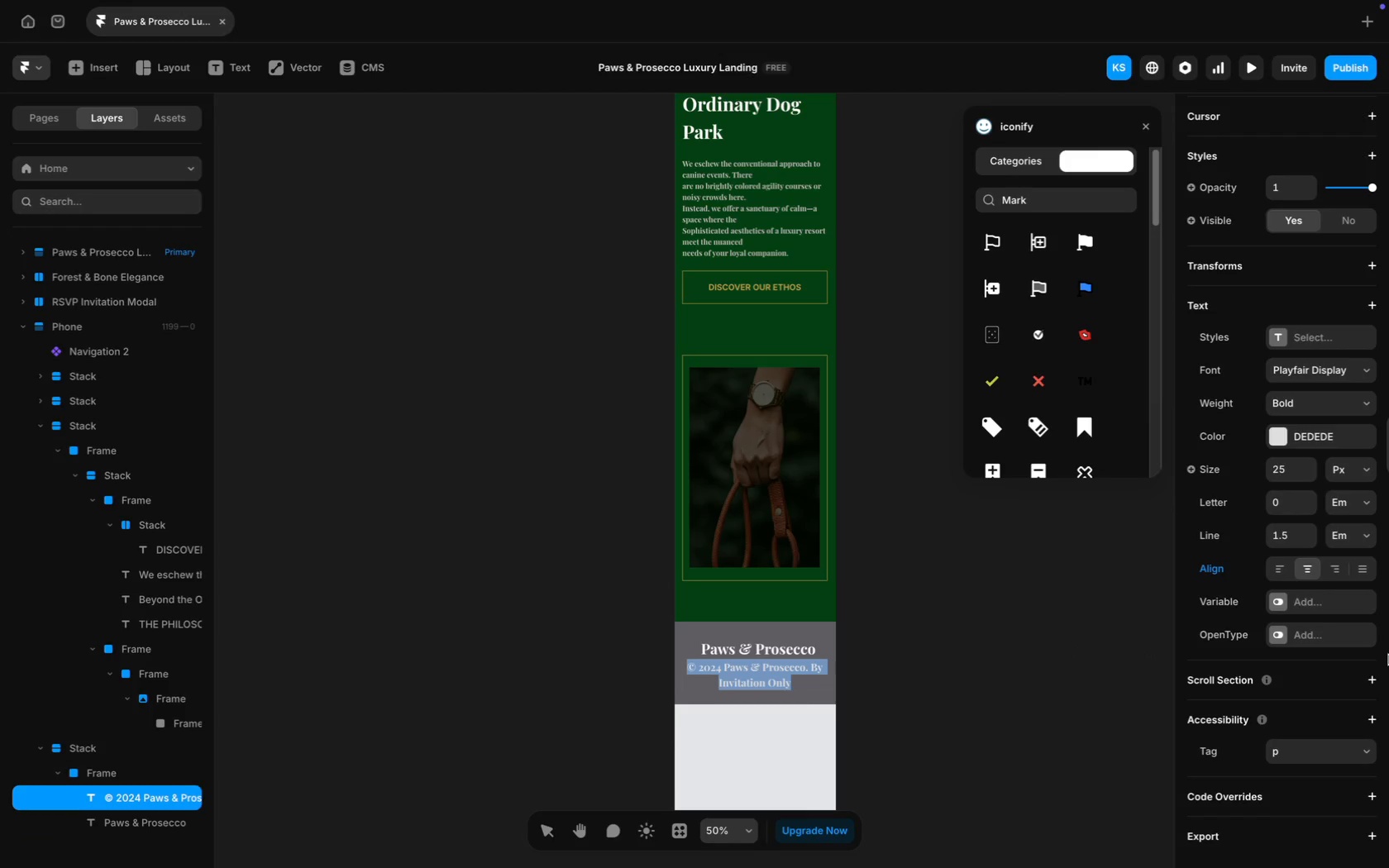 
scroll: coordinate [1388, 655], scroll_direction: down, amount: 13.0
 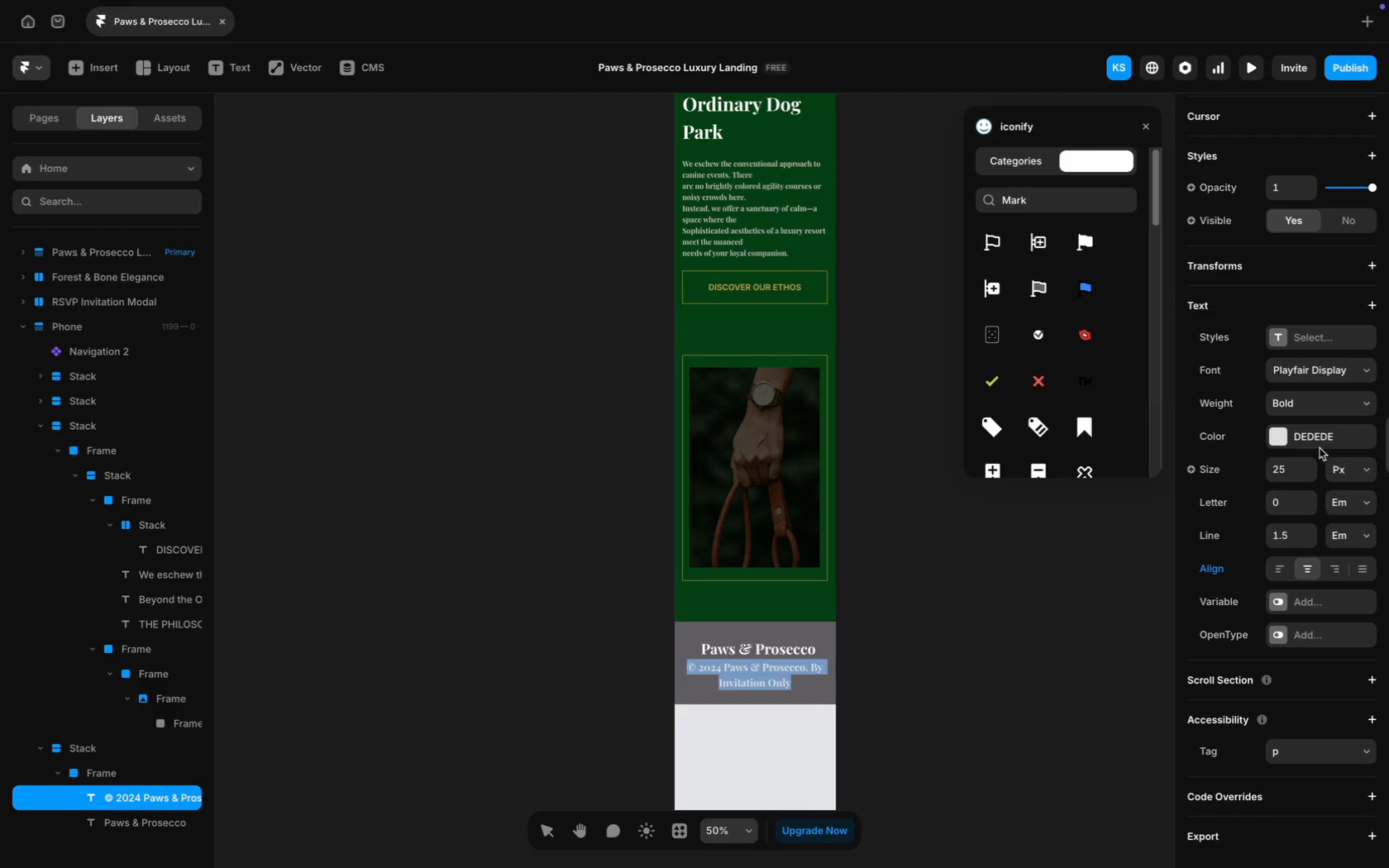 
left_click([1305, 437])
 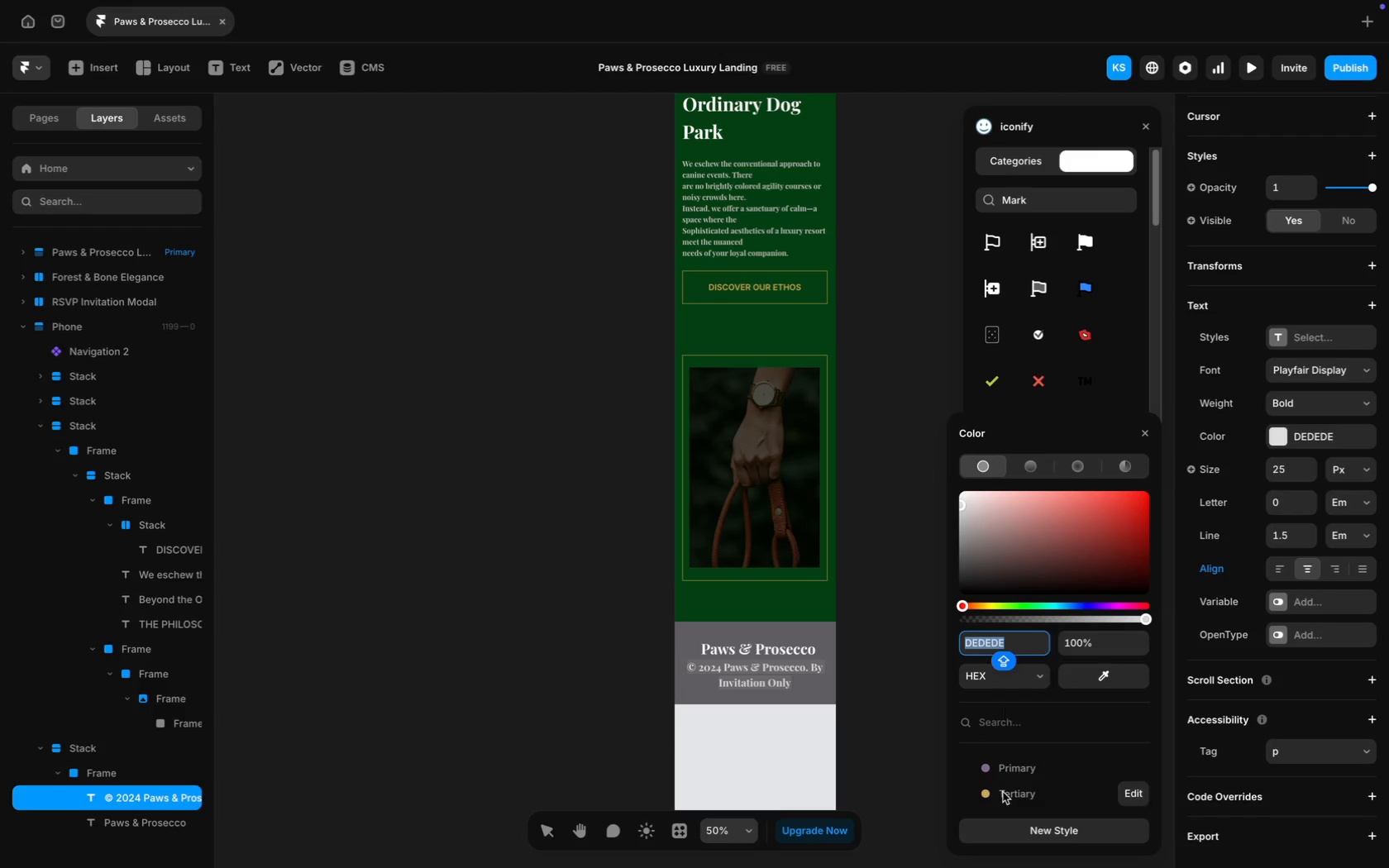 
left_click([1003, 792])
 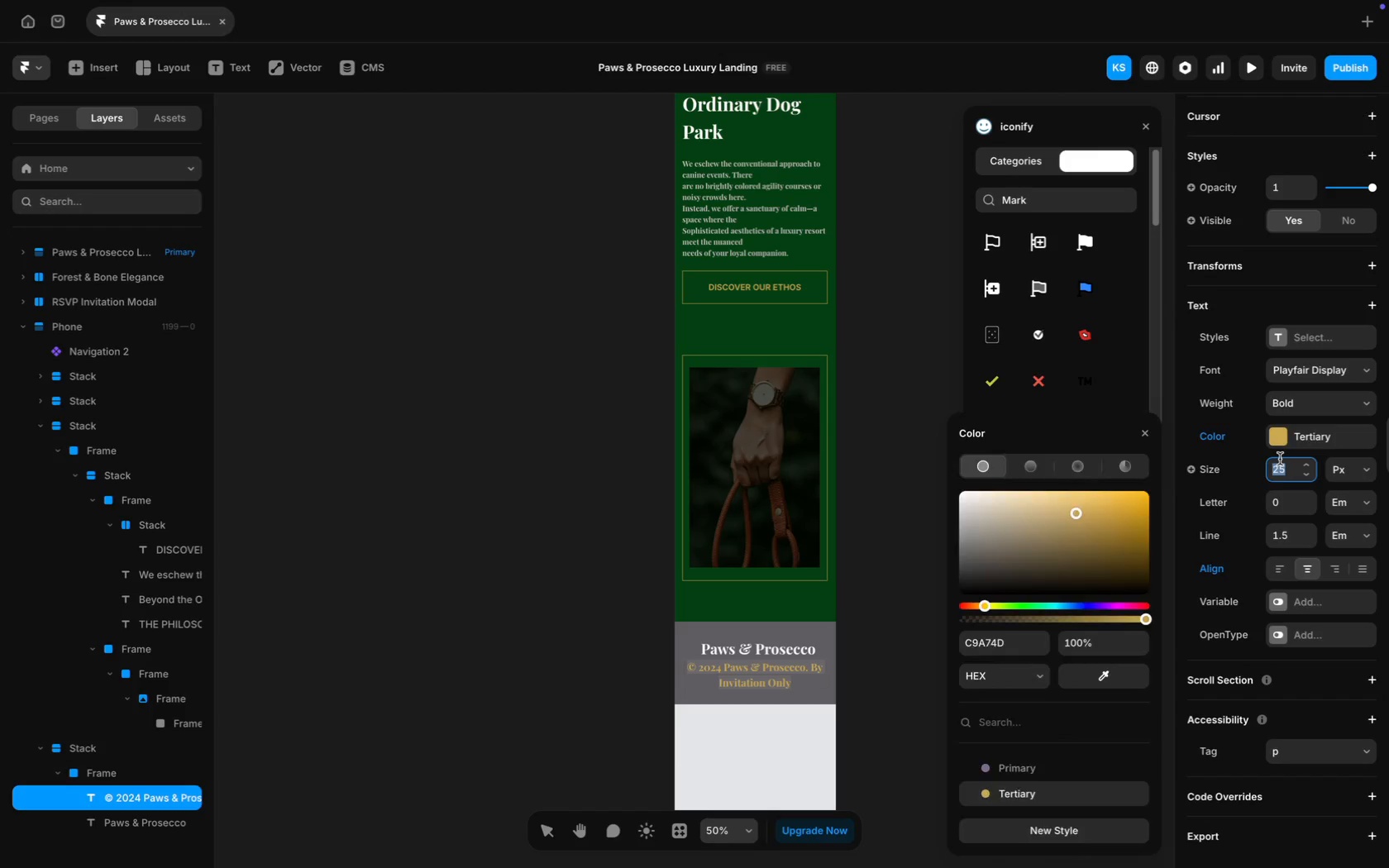 
type(22)
 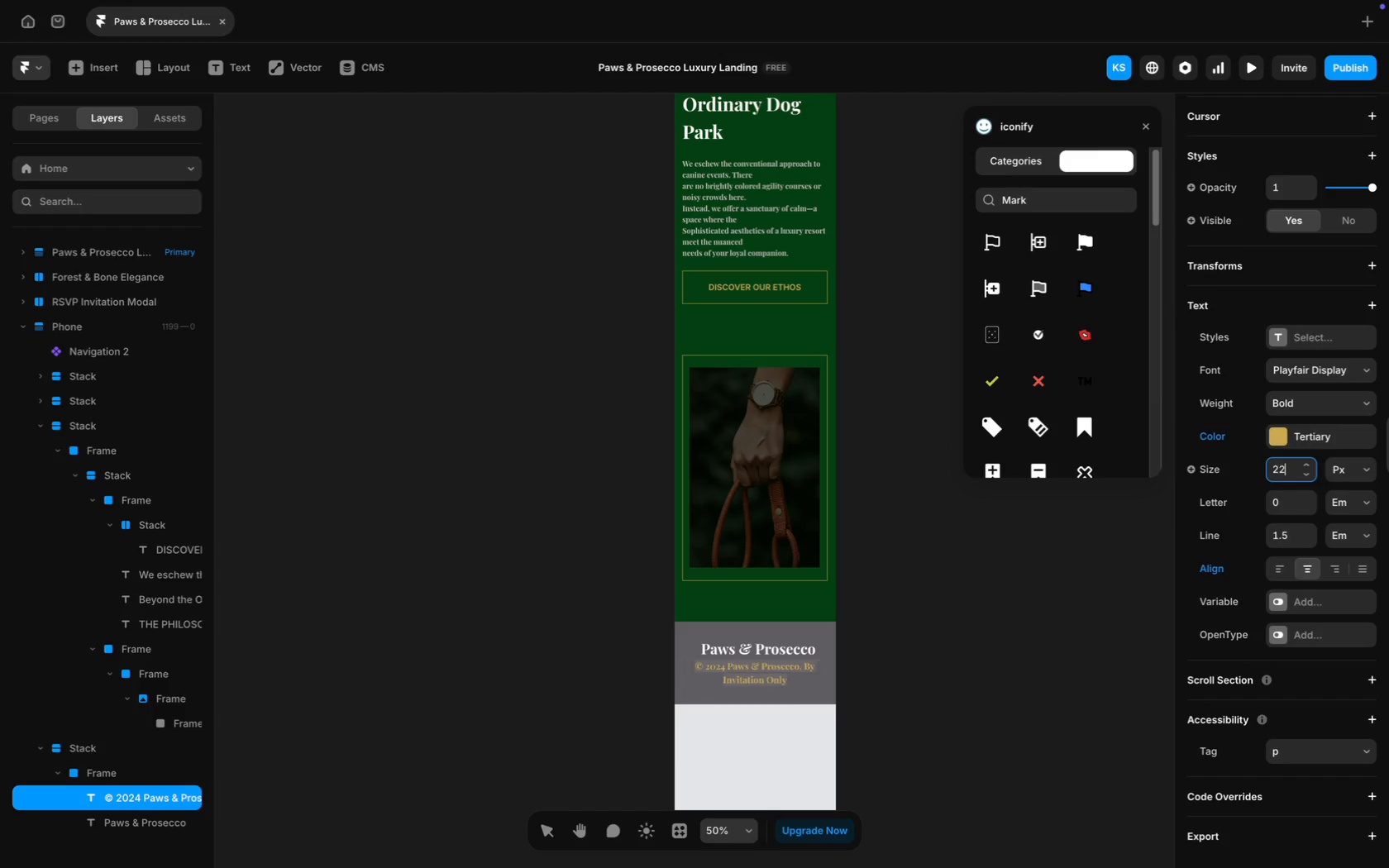 
key(Enter)
 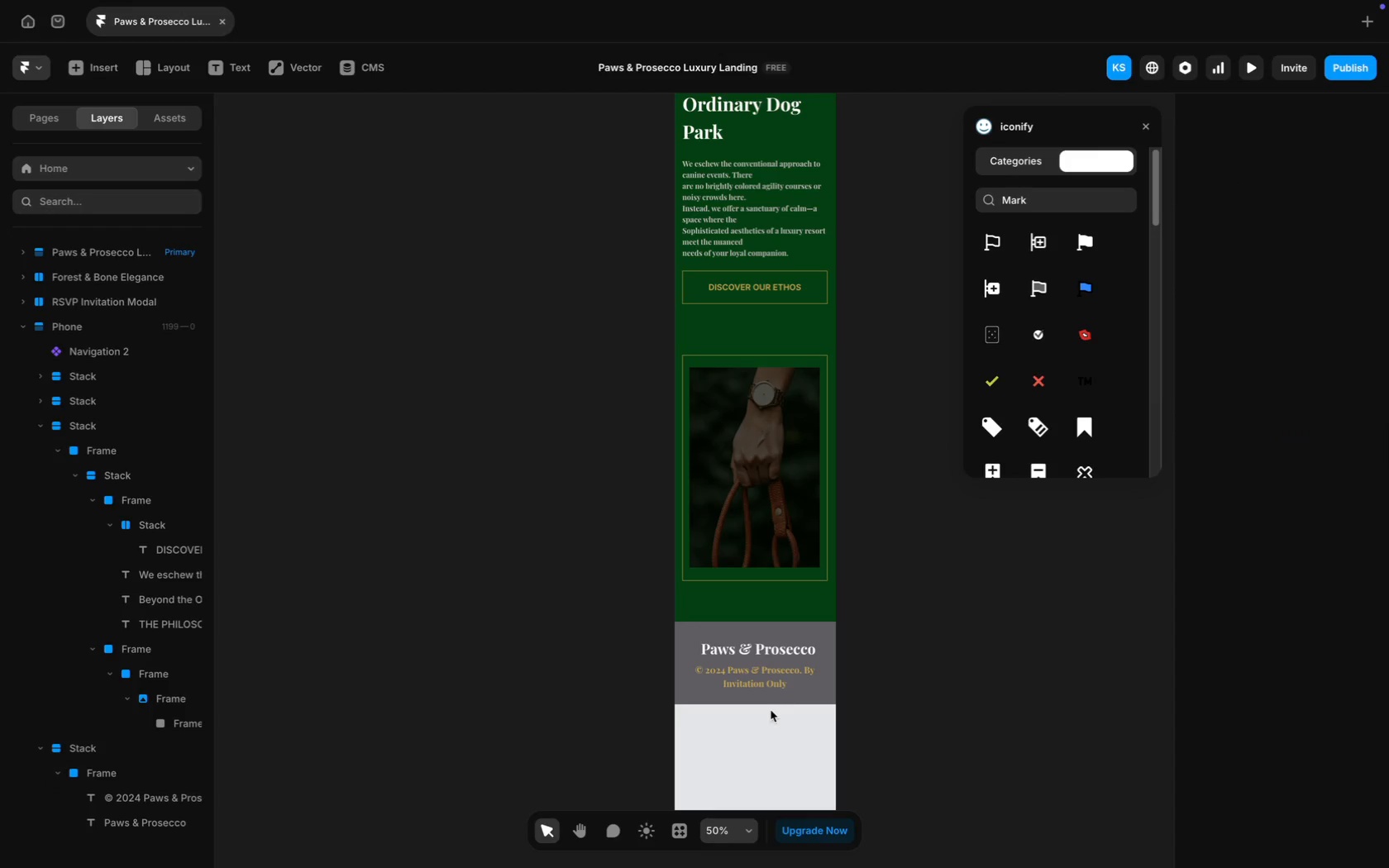 
wait(6.0)
 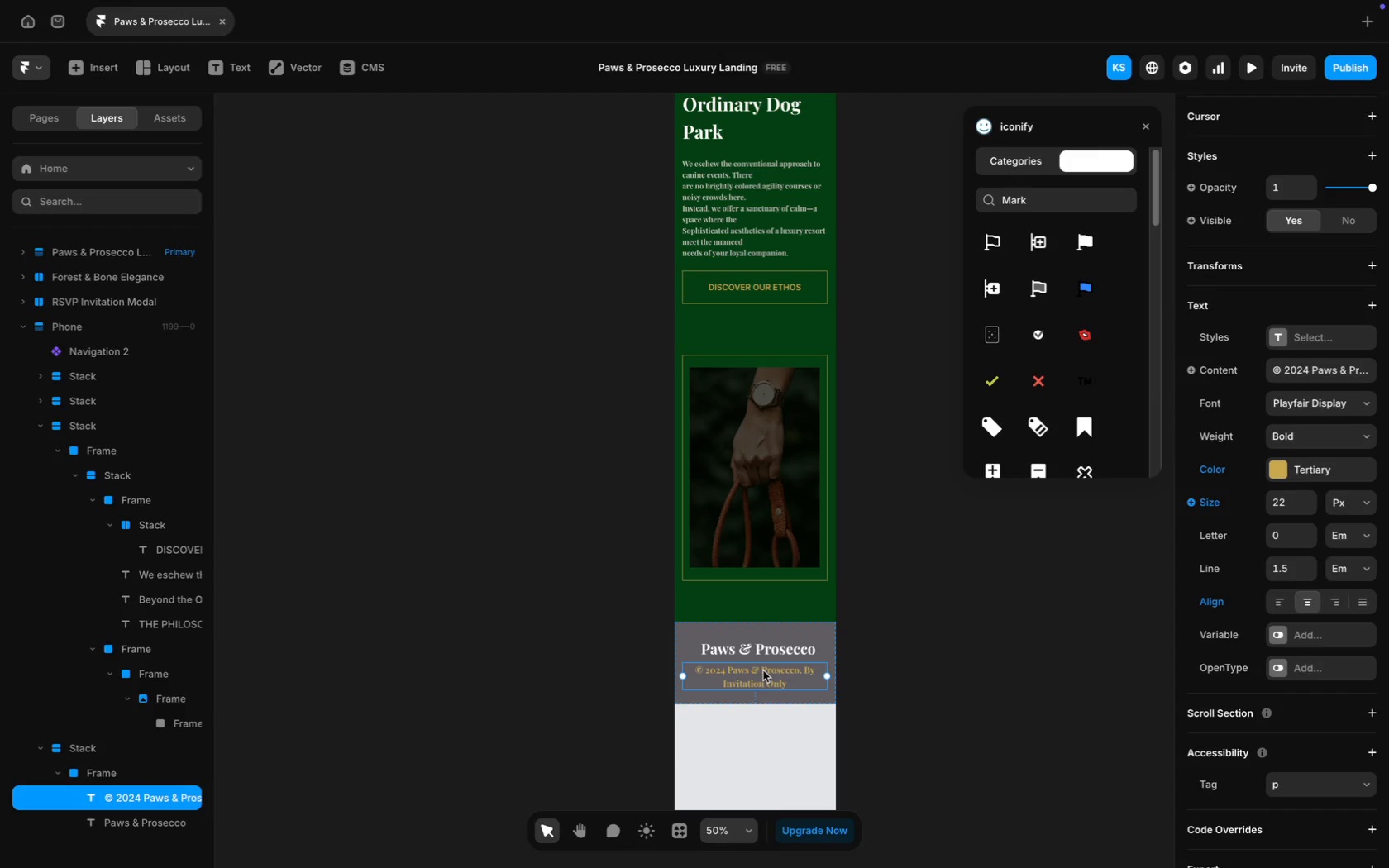 
scroll: coordinate [761, 717], scroll_direction: up, amount: 202.0
 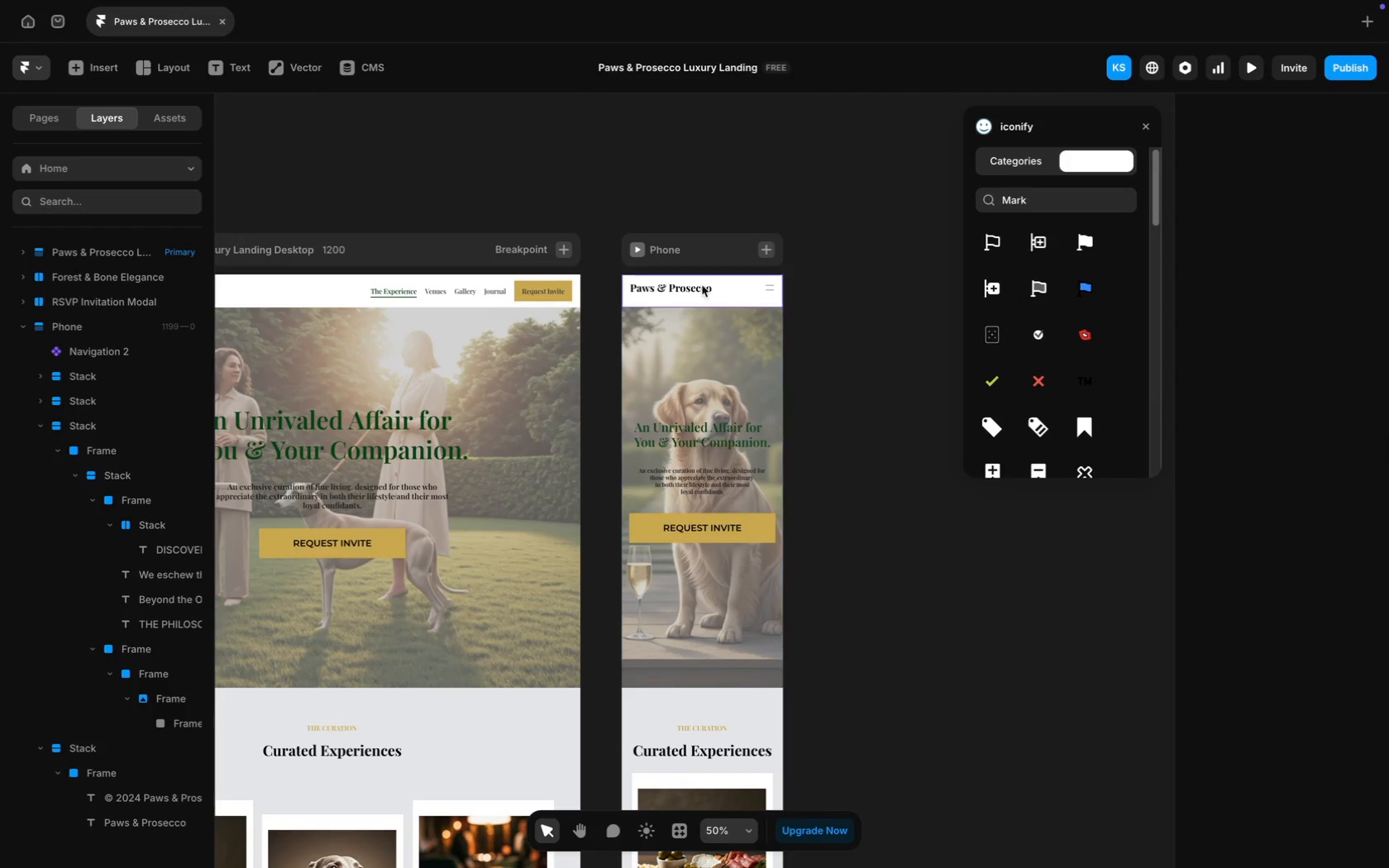 
scroll: coordinate [670, 464], scroll_direction: down, amount: 195.0
 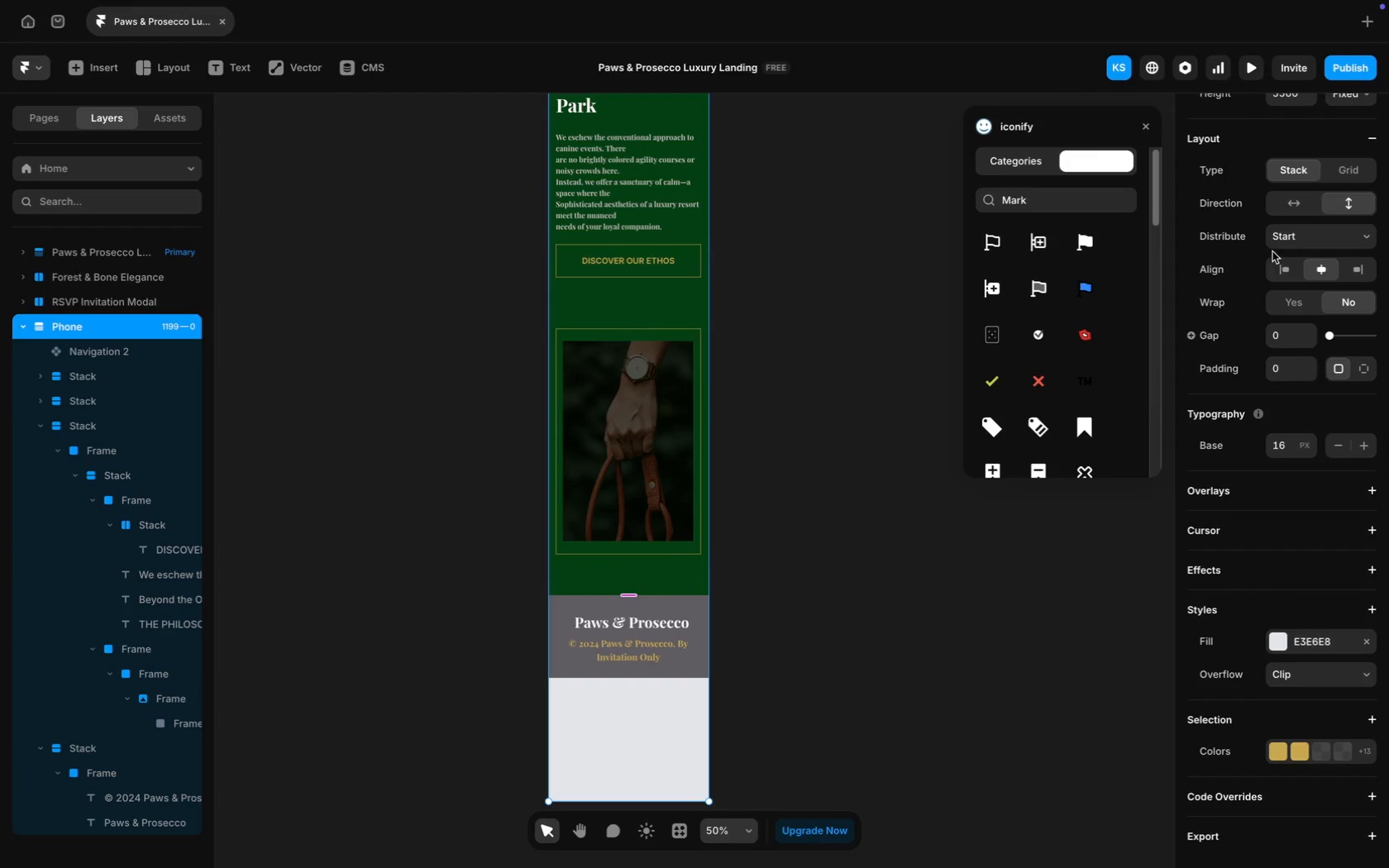 
scroll: coordinate [1303, 350], scroll_direction: up, amount: 89.0
 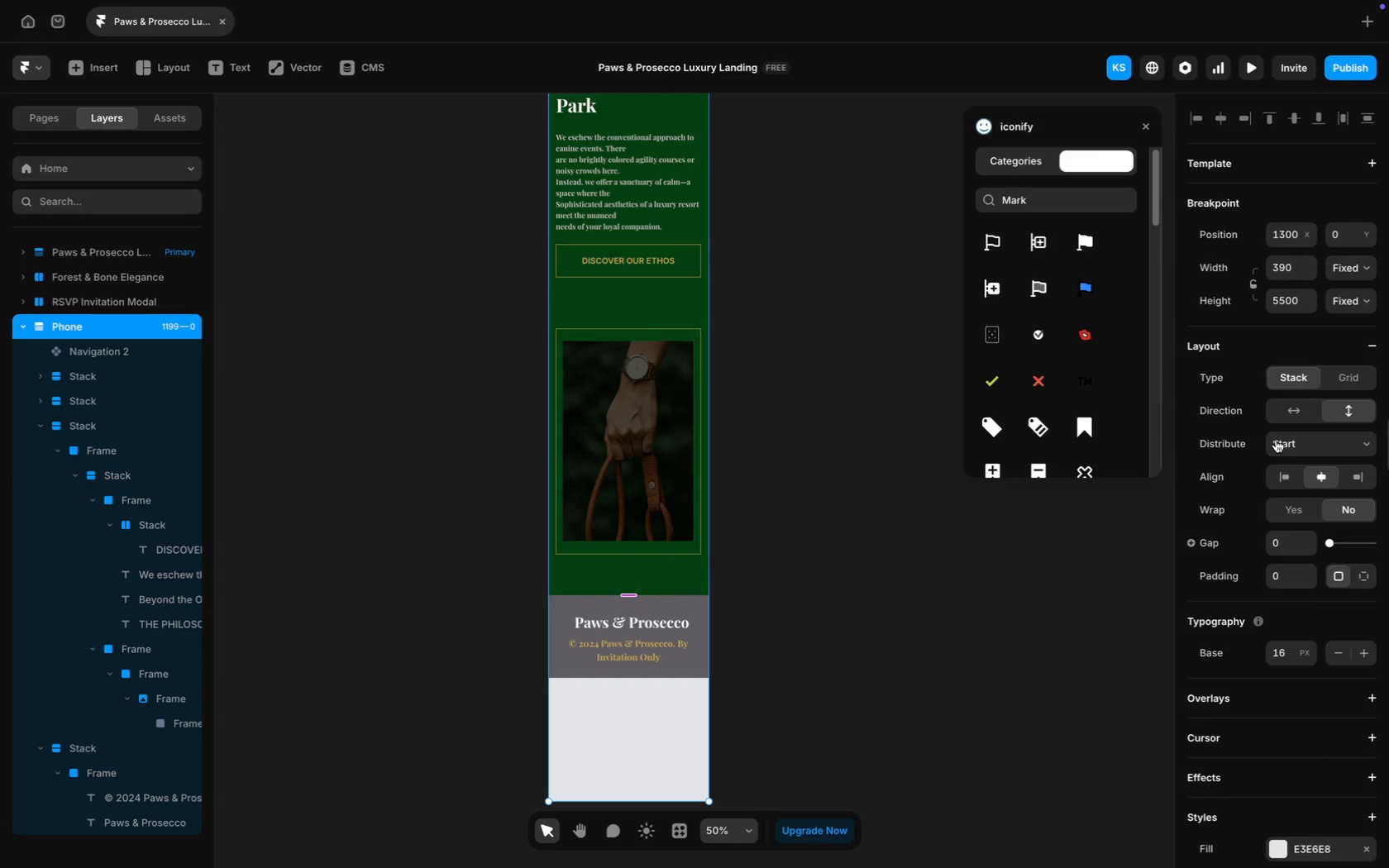 
scroll: coordinate [1276, 440], scroll_direction: down, amount: 22.0
 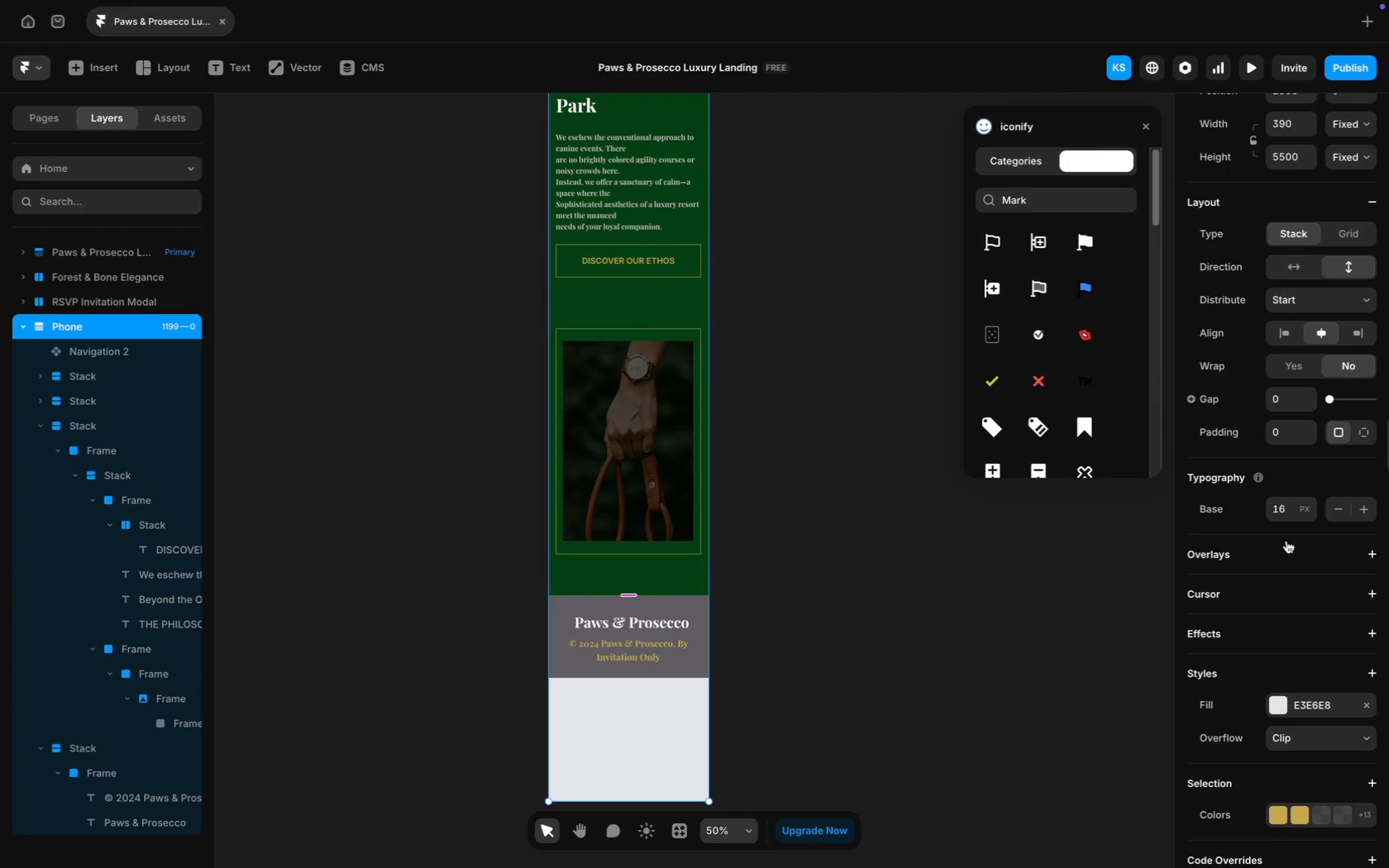 
scroll: coordinate [1286, 541], scroll_direction: up, amount: 90.0
 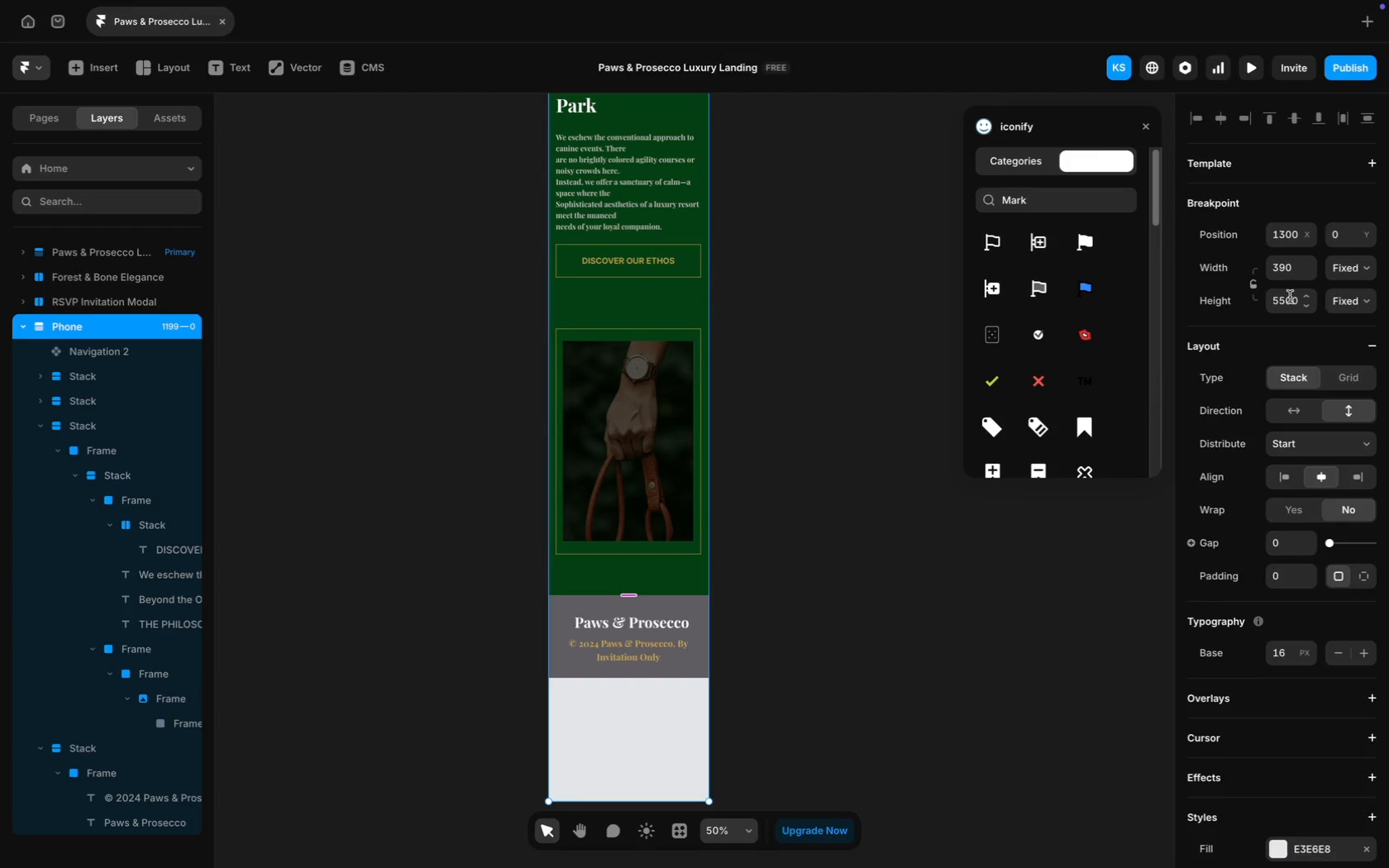 
left_click([1290, 299])
 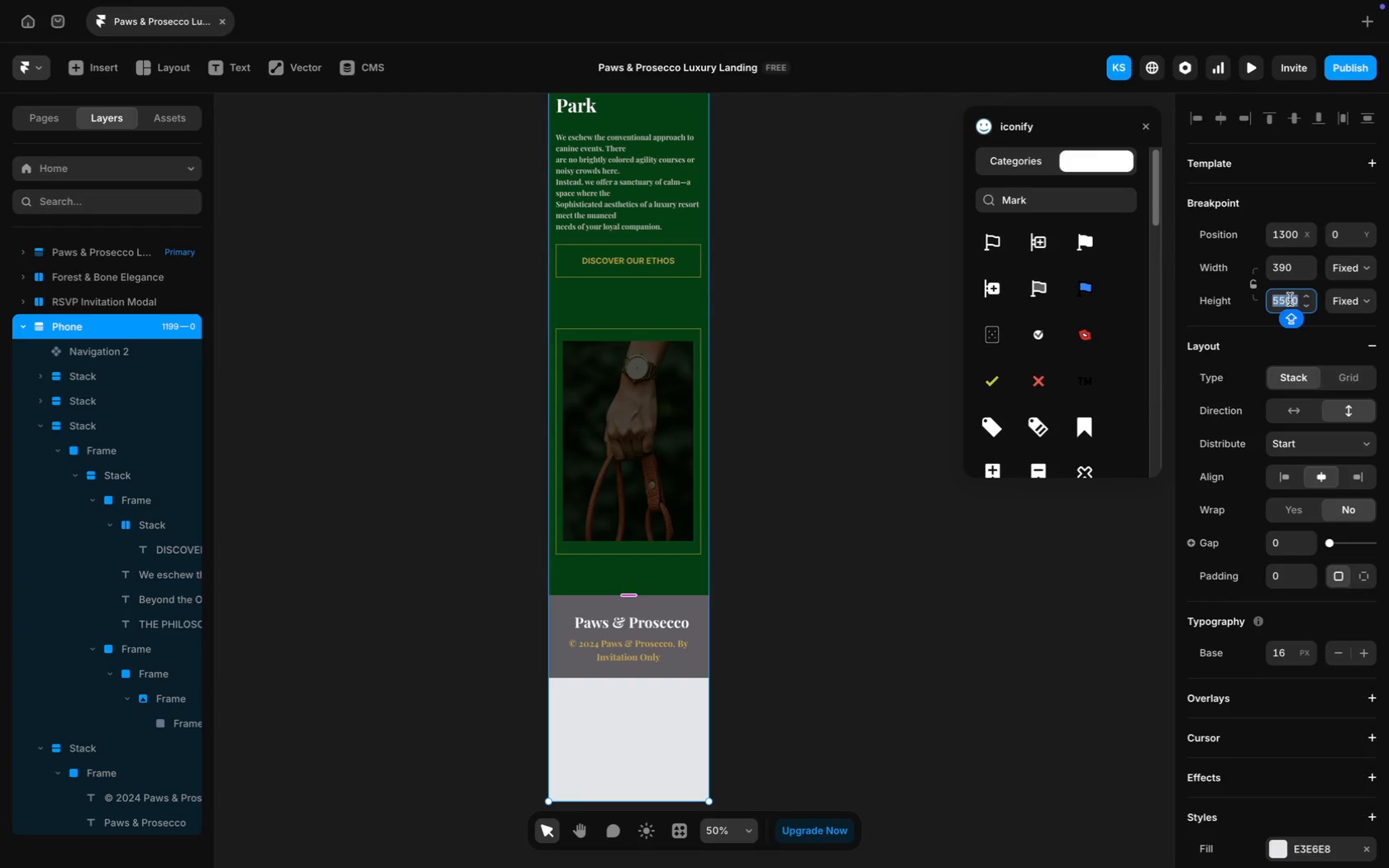 
type(5400)
 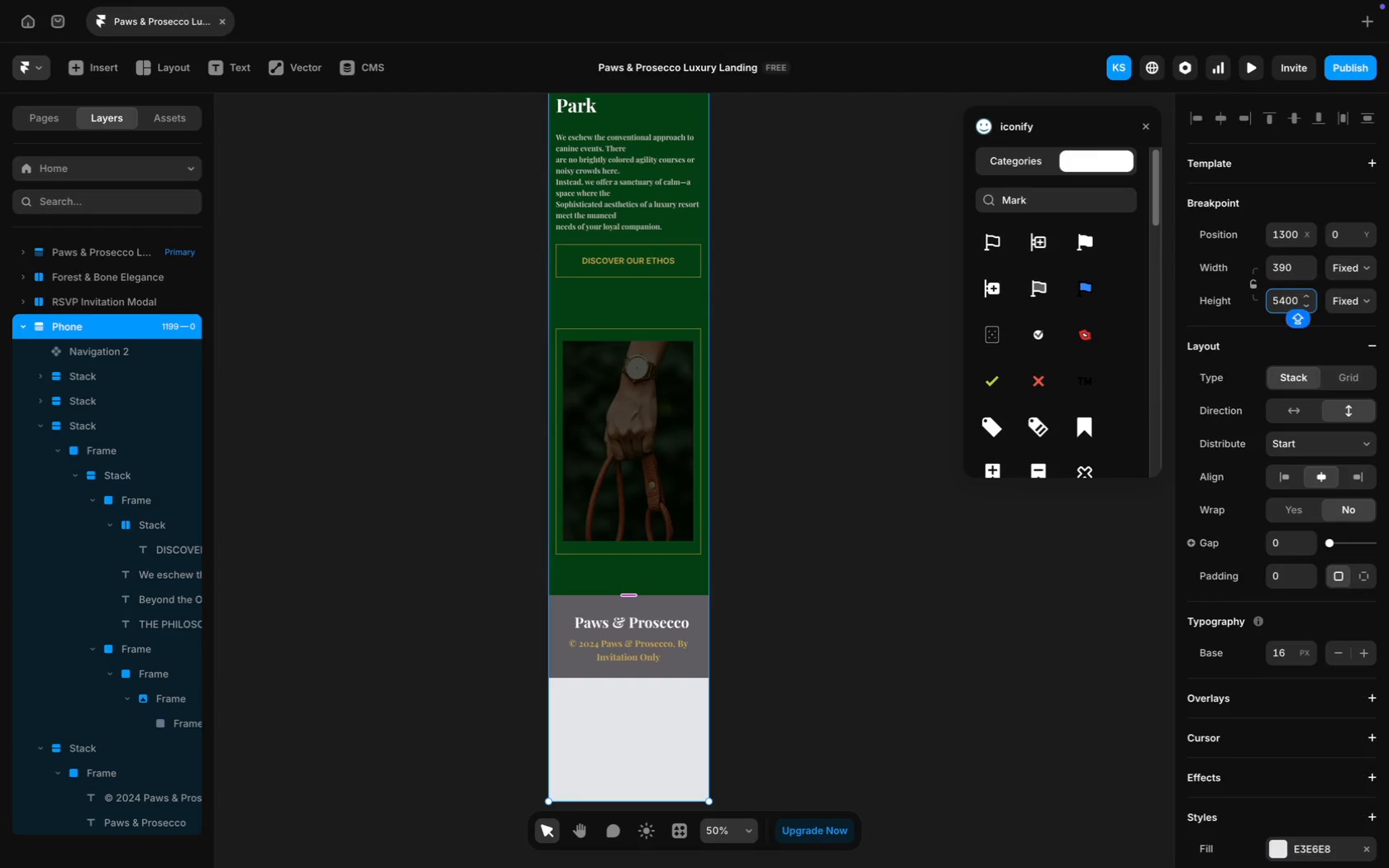 
key(Enter)
 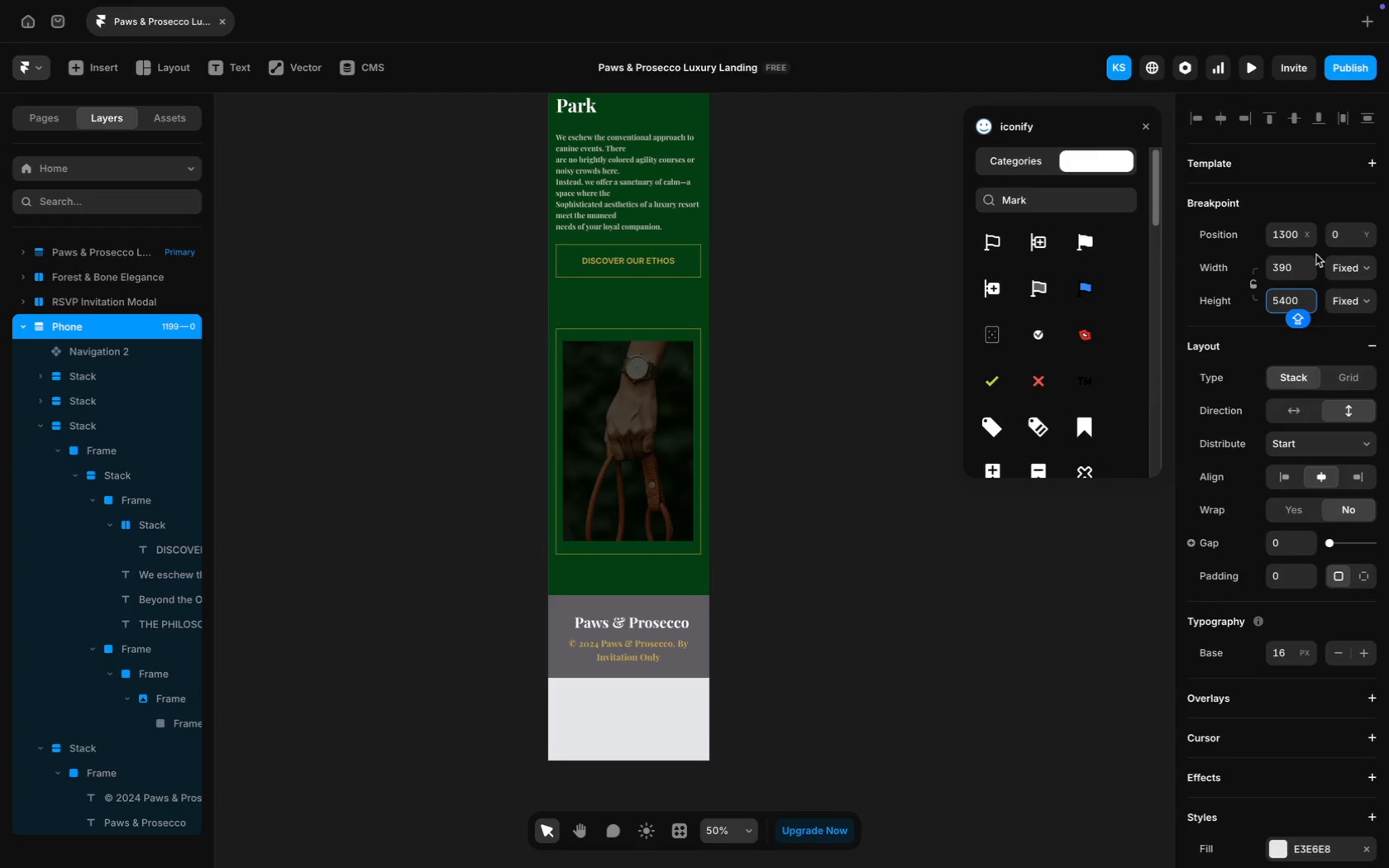 
key(Backspace)
key(Backspace)
key(Backspace)
type(200)
 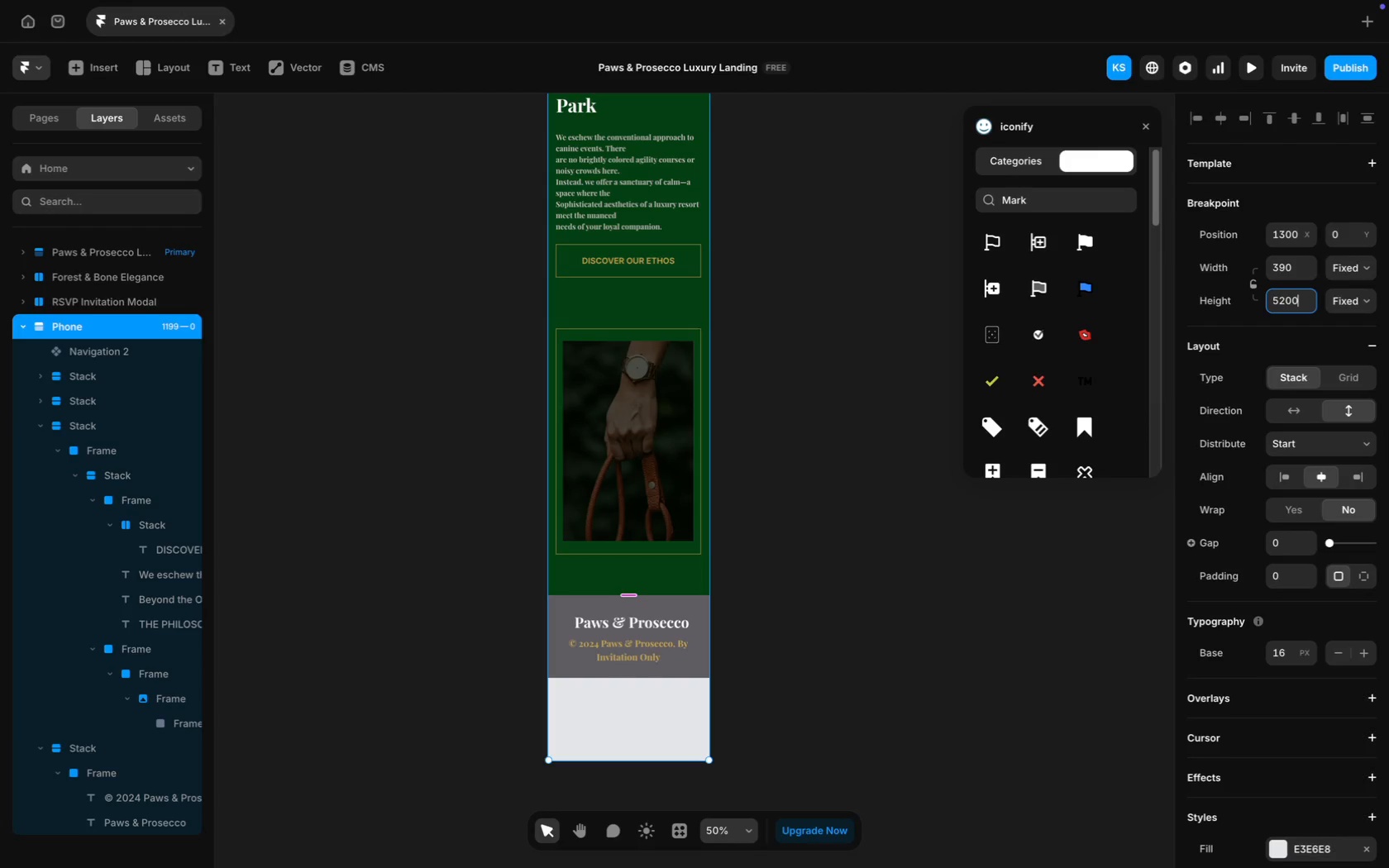 
key(Enter)
 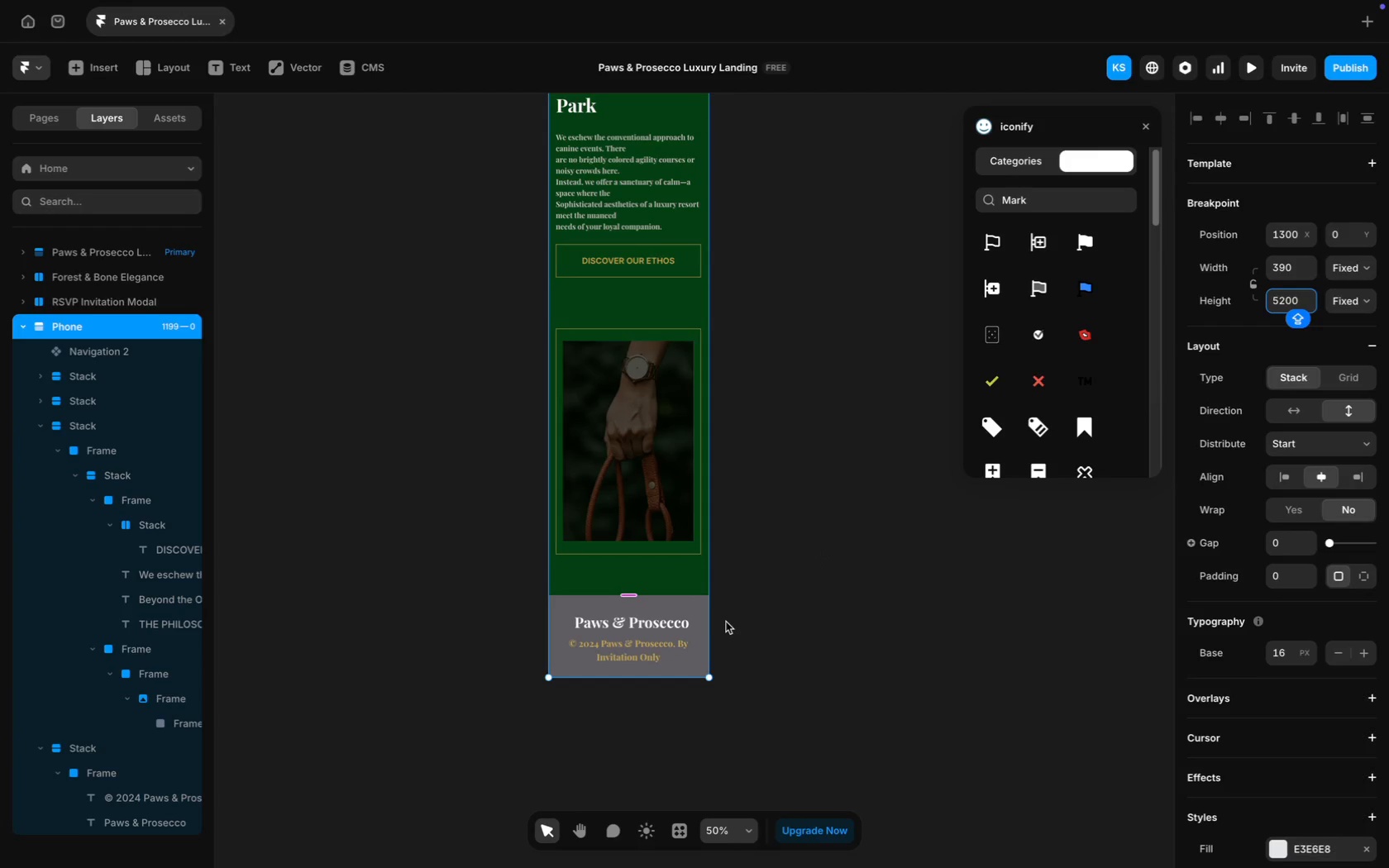 
scroll: coordinate [728, 622], scroll_direction: up, amount: 188.0
 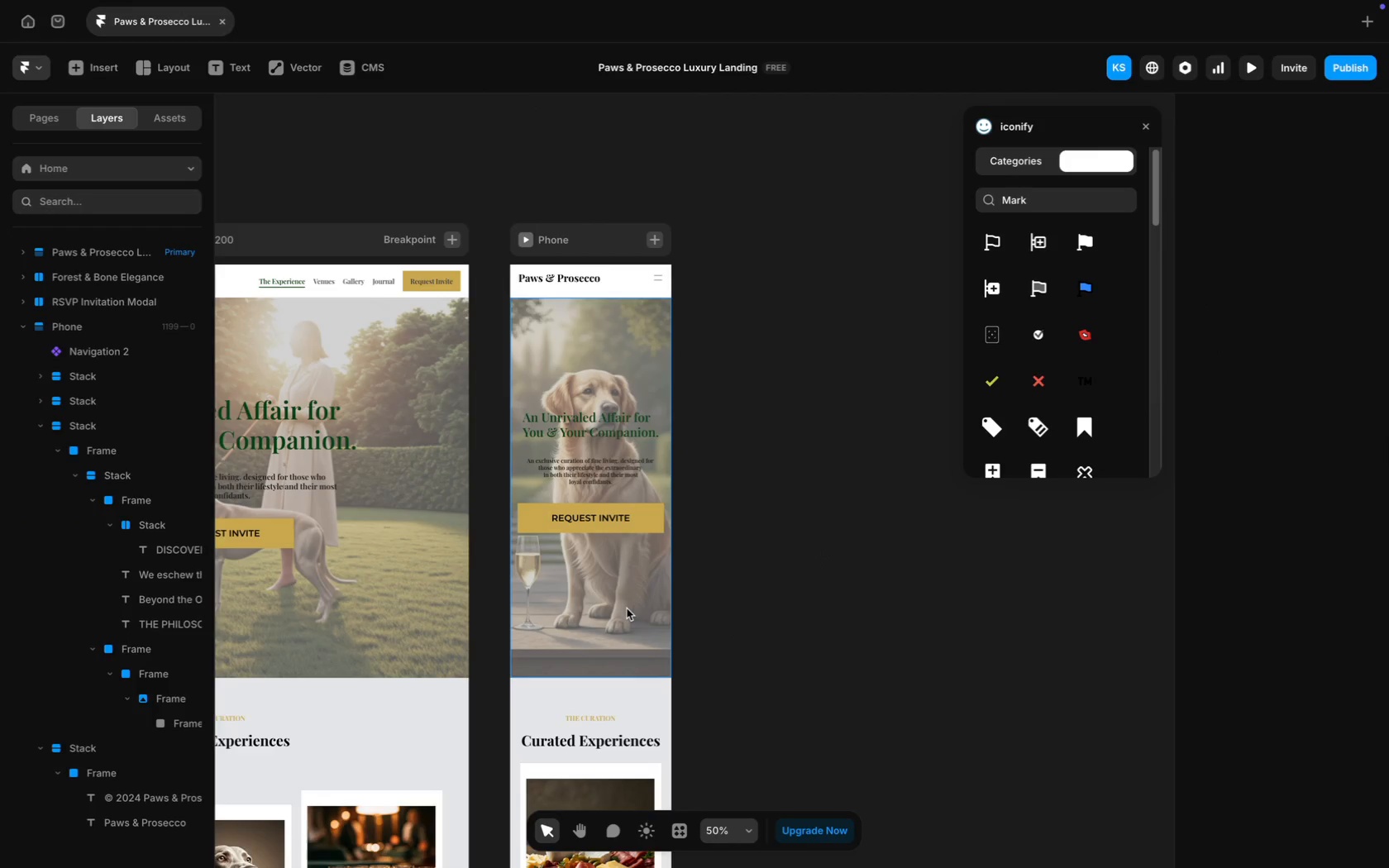 
scroll: coordinate [646, 605], scroll_direction: down, amount: 7.0
 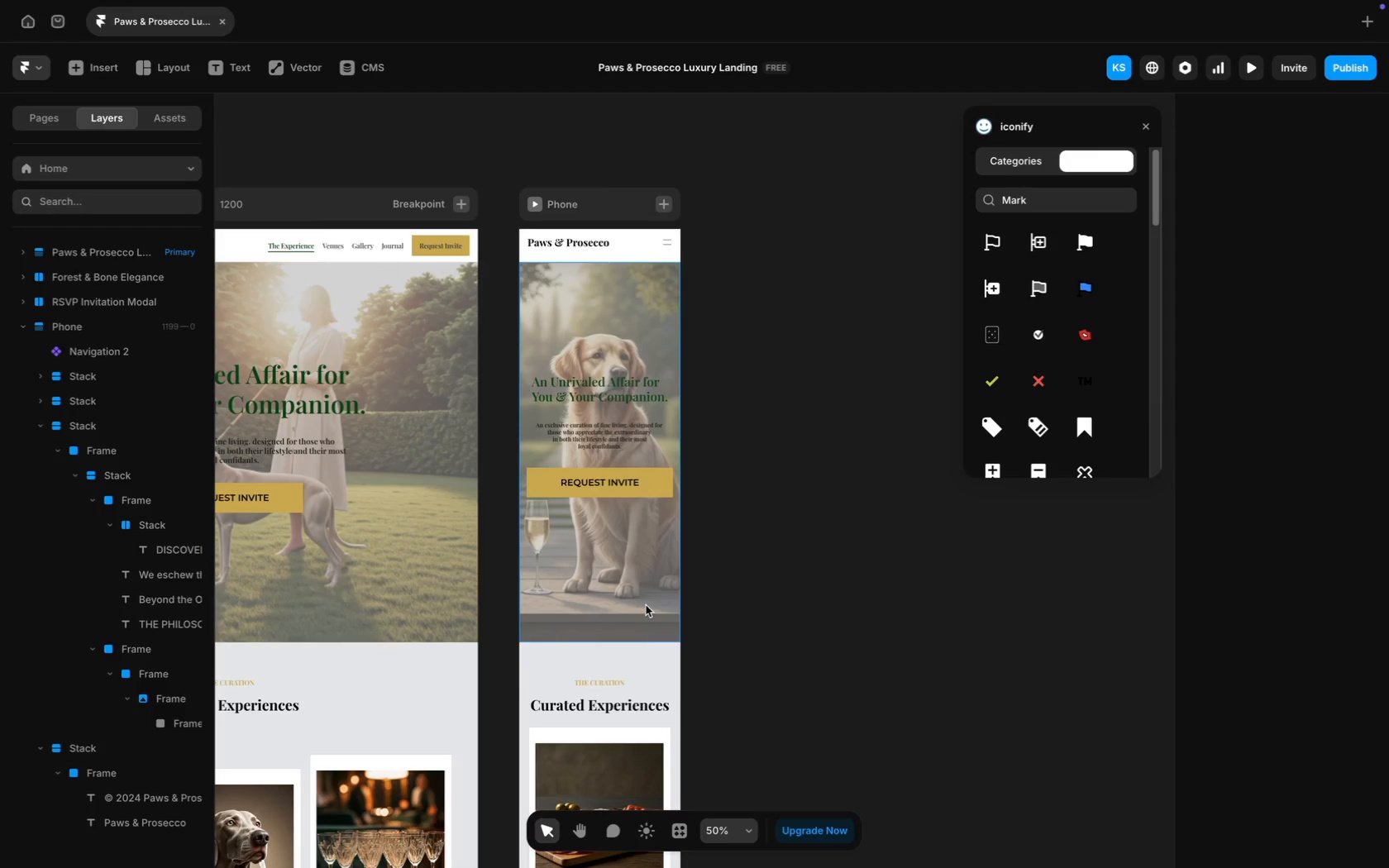 
wait(9.64)
 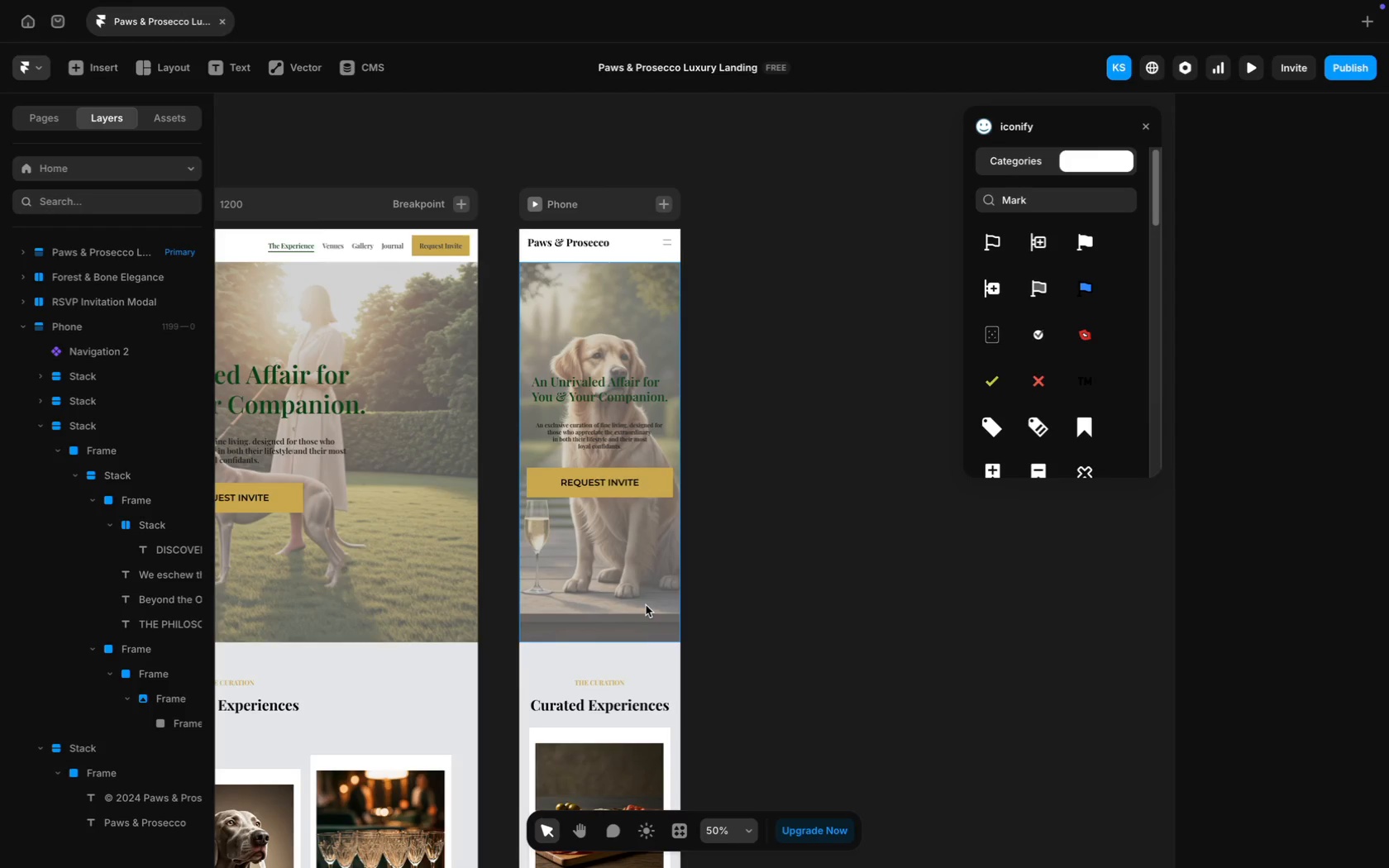 
scroll: coordinate [650, 733], scroll_direction: down, amount: 97.0
 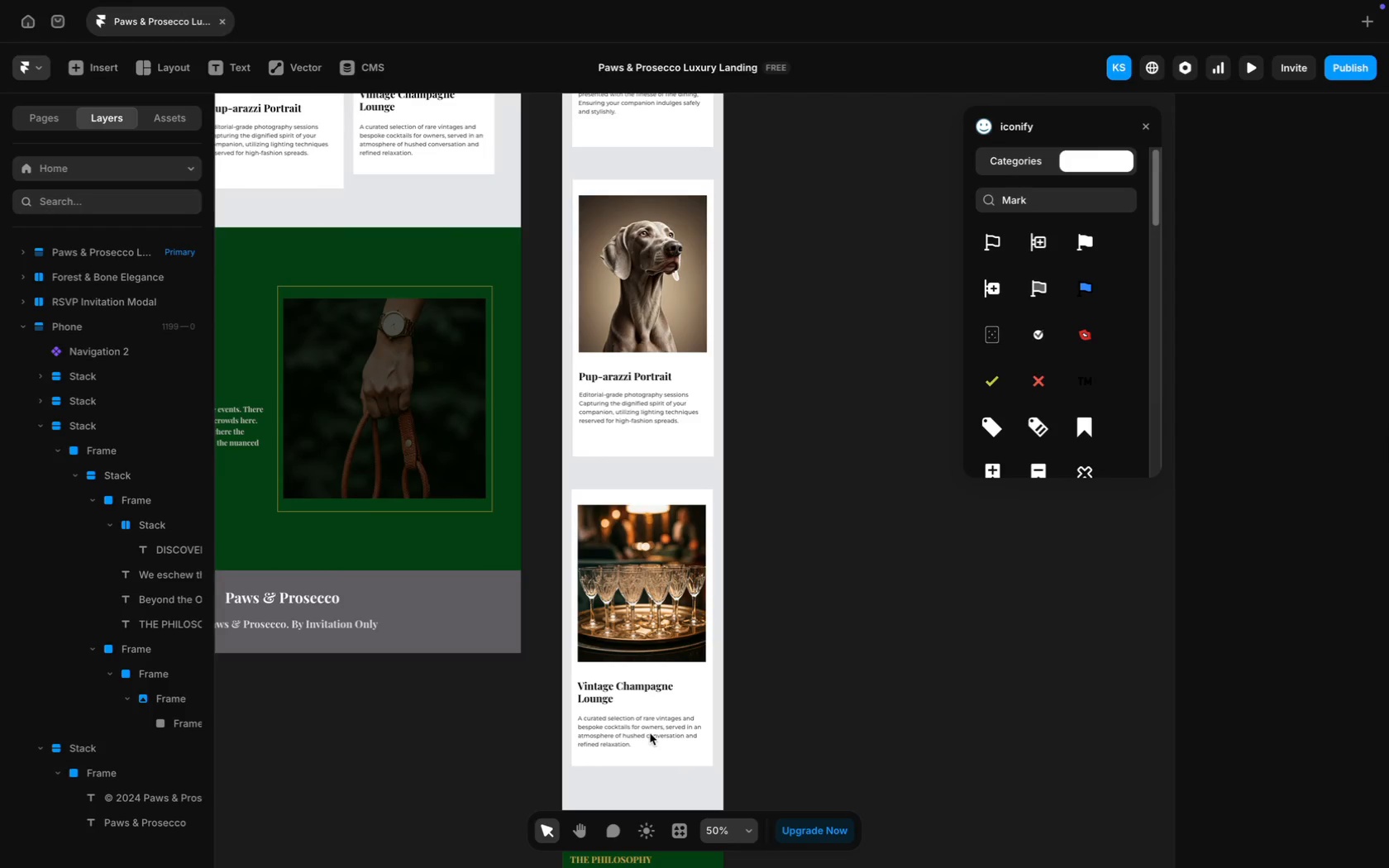 
scroll: coordinate [650, 733], scroll_direction: up, amount: 27.0
 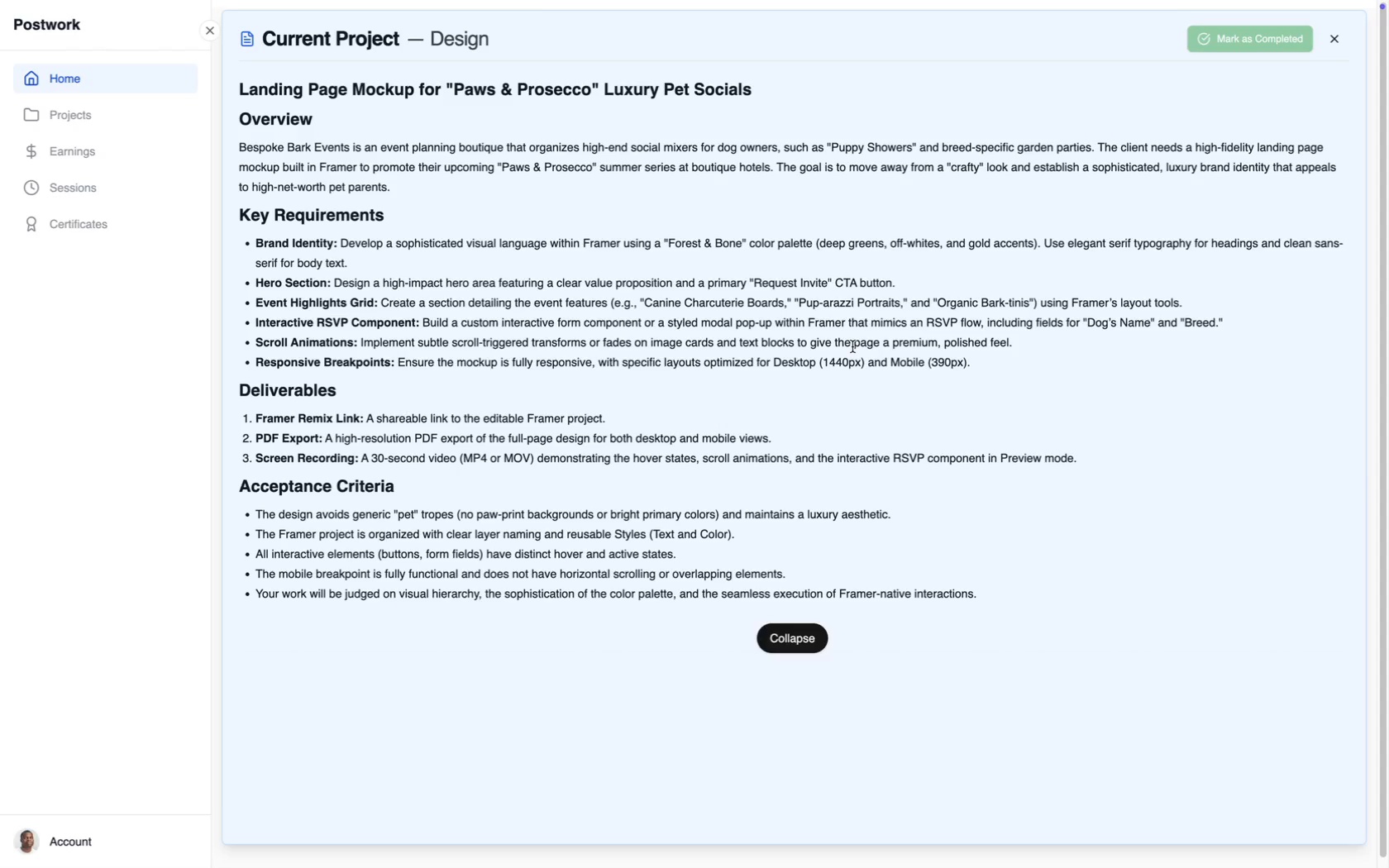 
wait(13.77)
 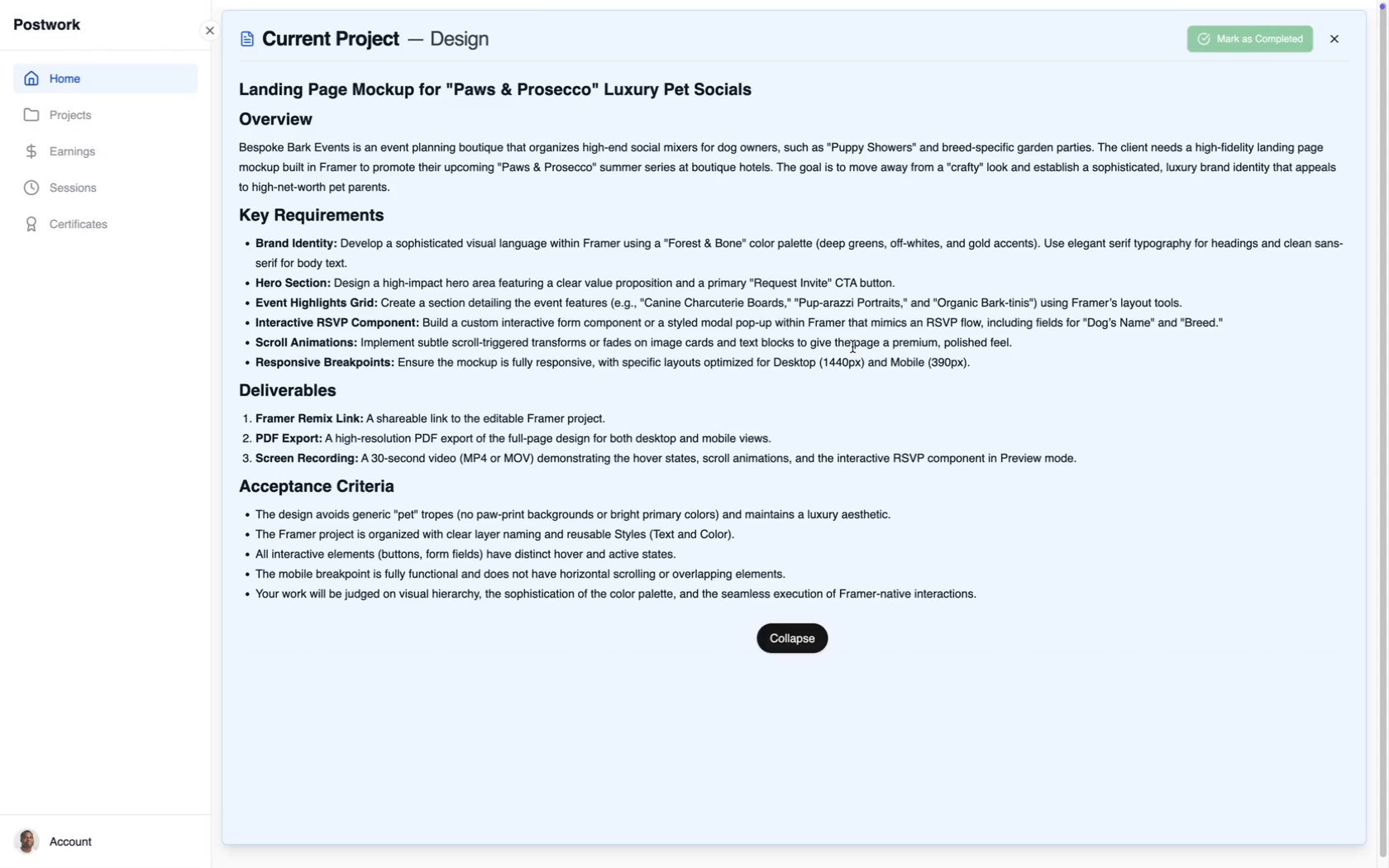 
scroll: coordinate [631, 579], scroll_direction: down, amount: 12.0
 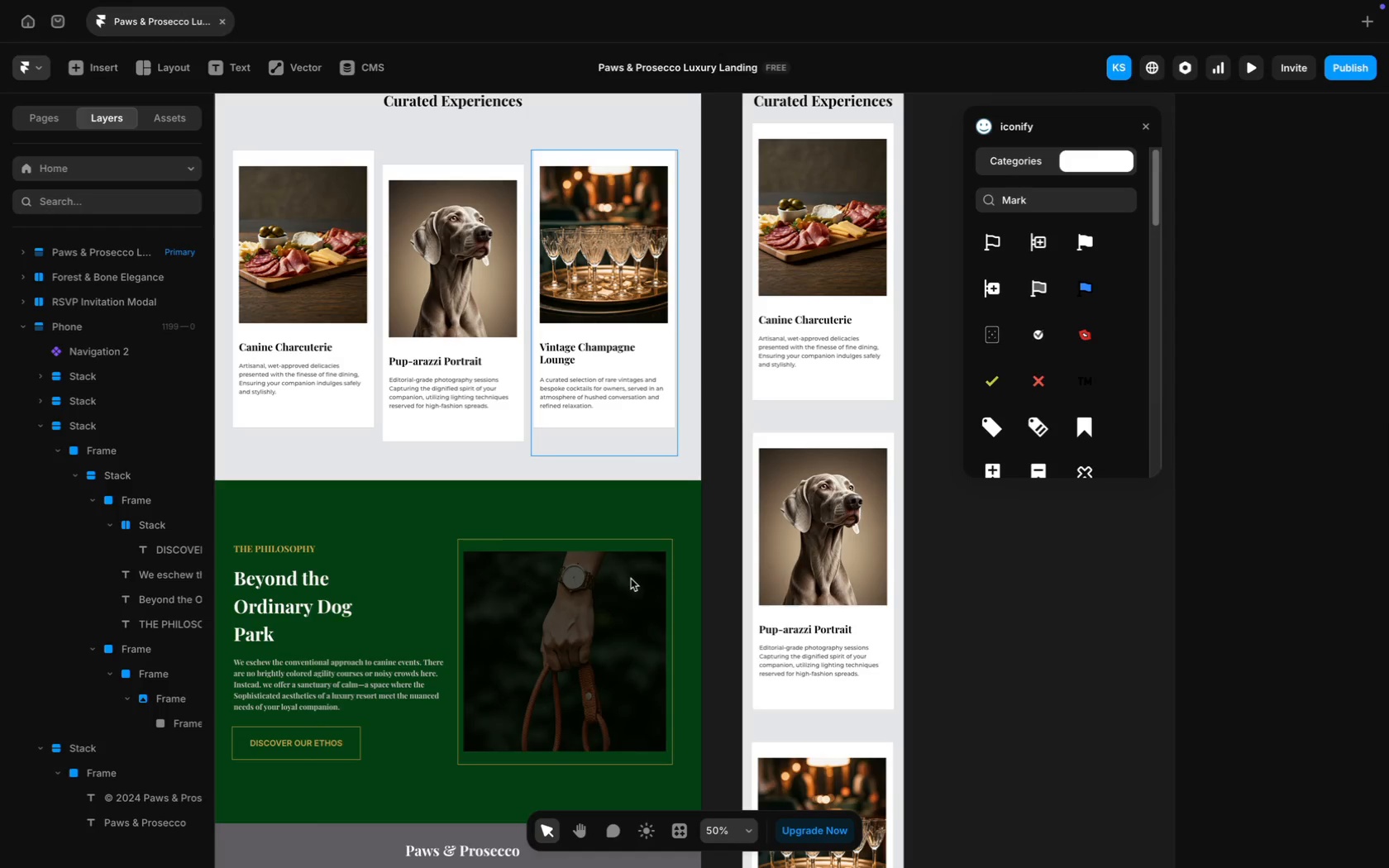 
scroll: coordinate [631, 579], scroll_direction: up, amount: 47.0
 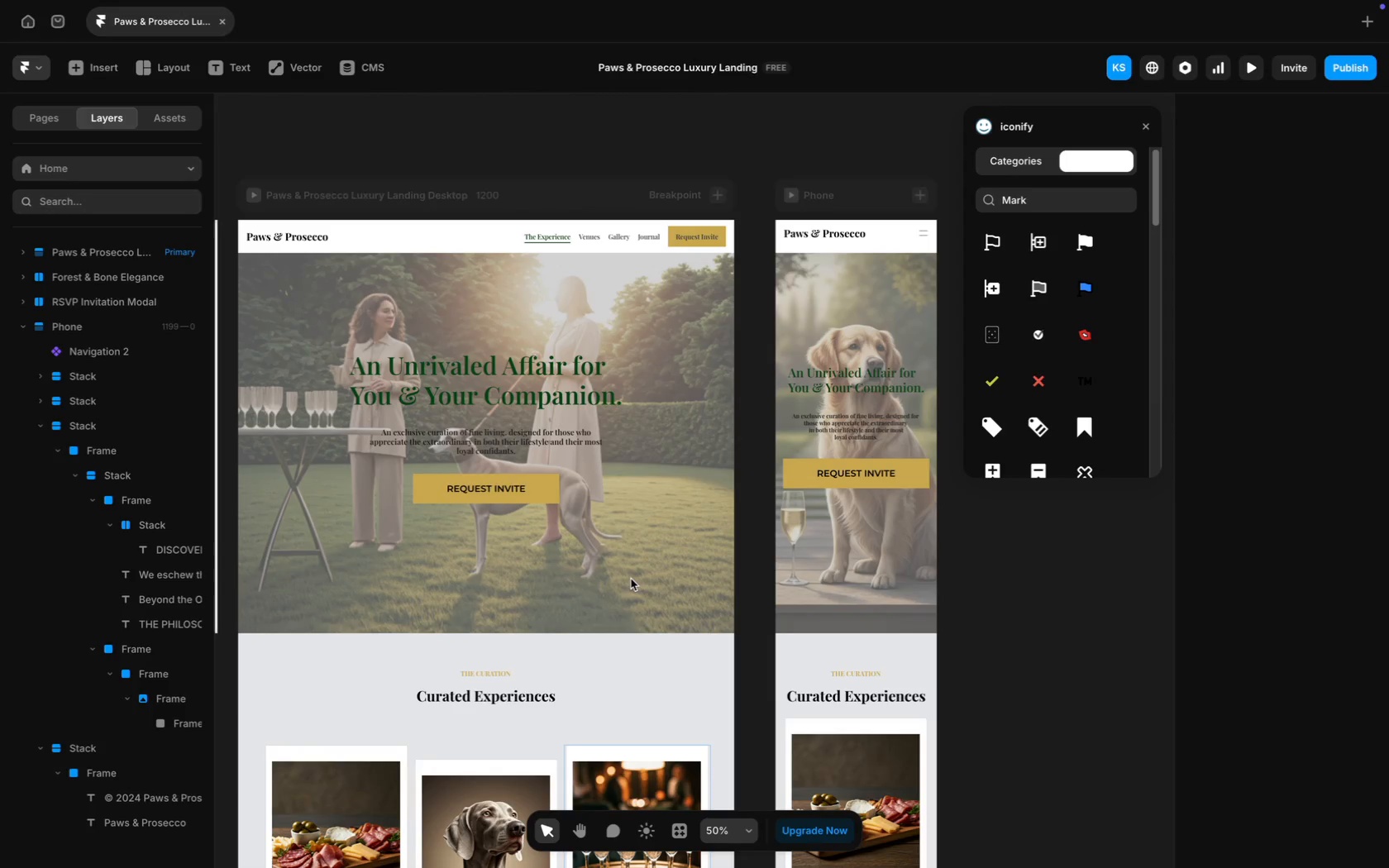 
scroll: coordinate [631, 579], scroll_direction: down, amount: 11.0
 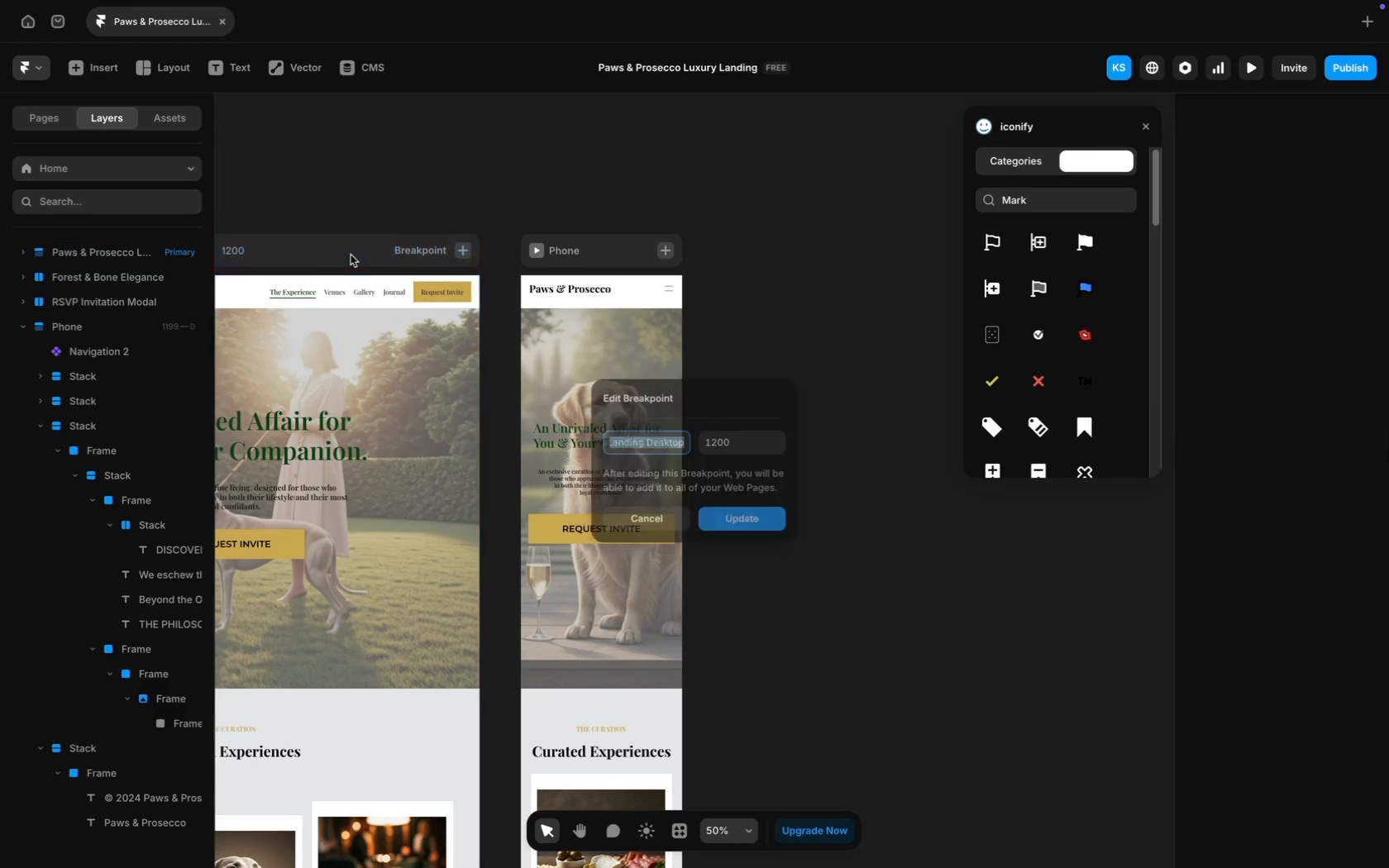 
left_click([661, 508])
 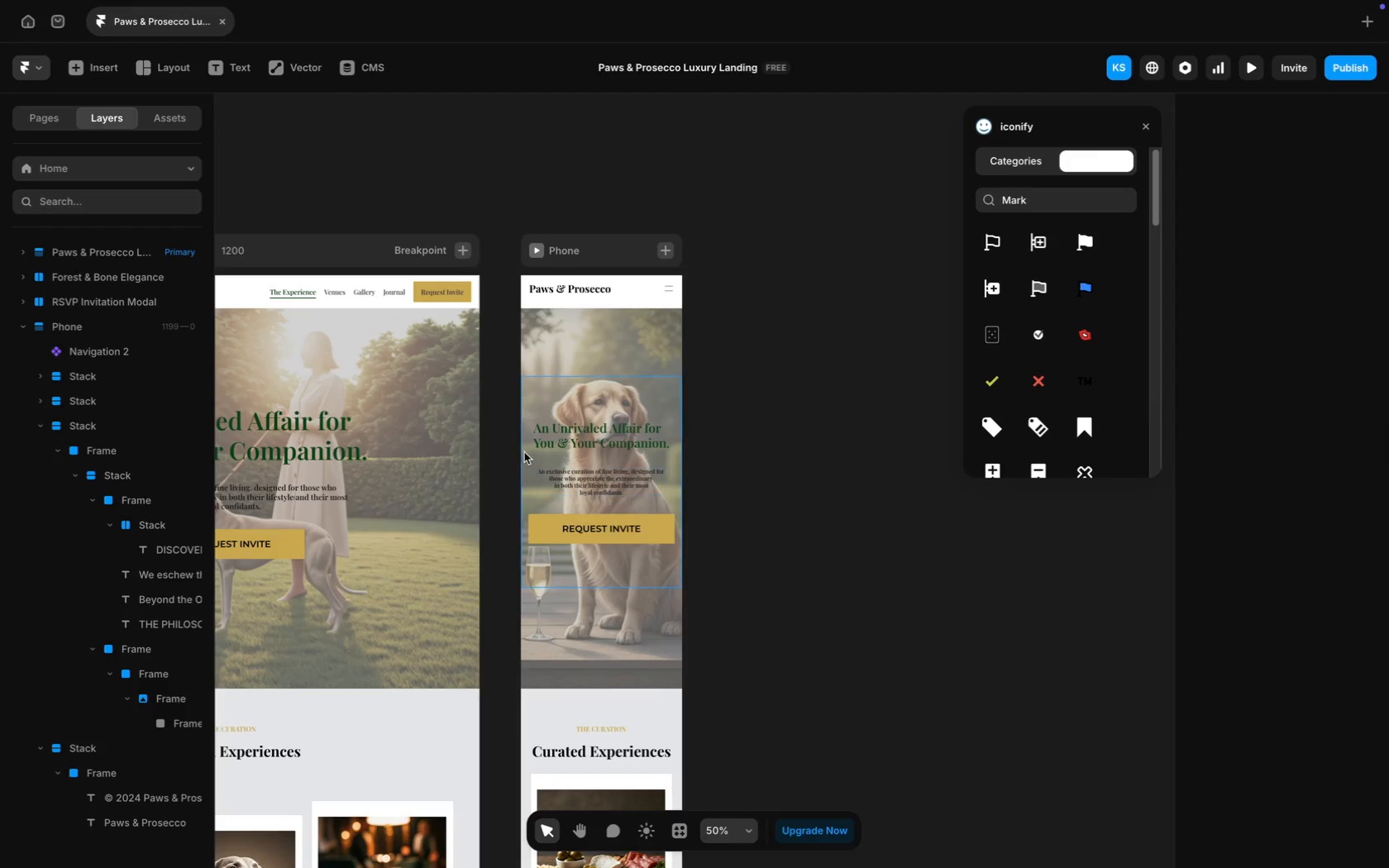 
left_click([338, 322])
 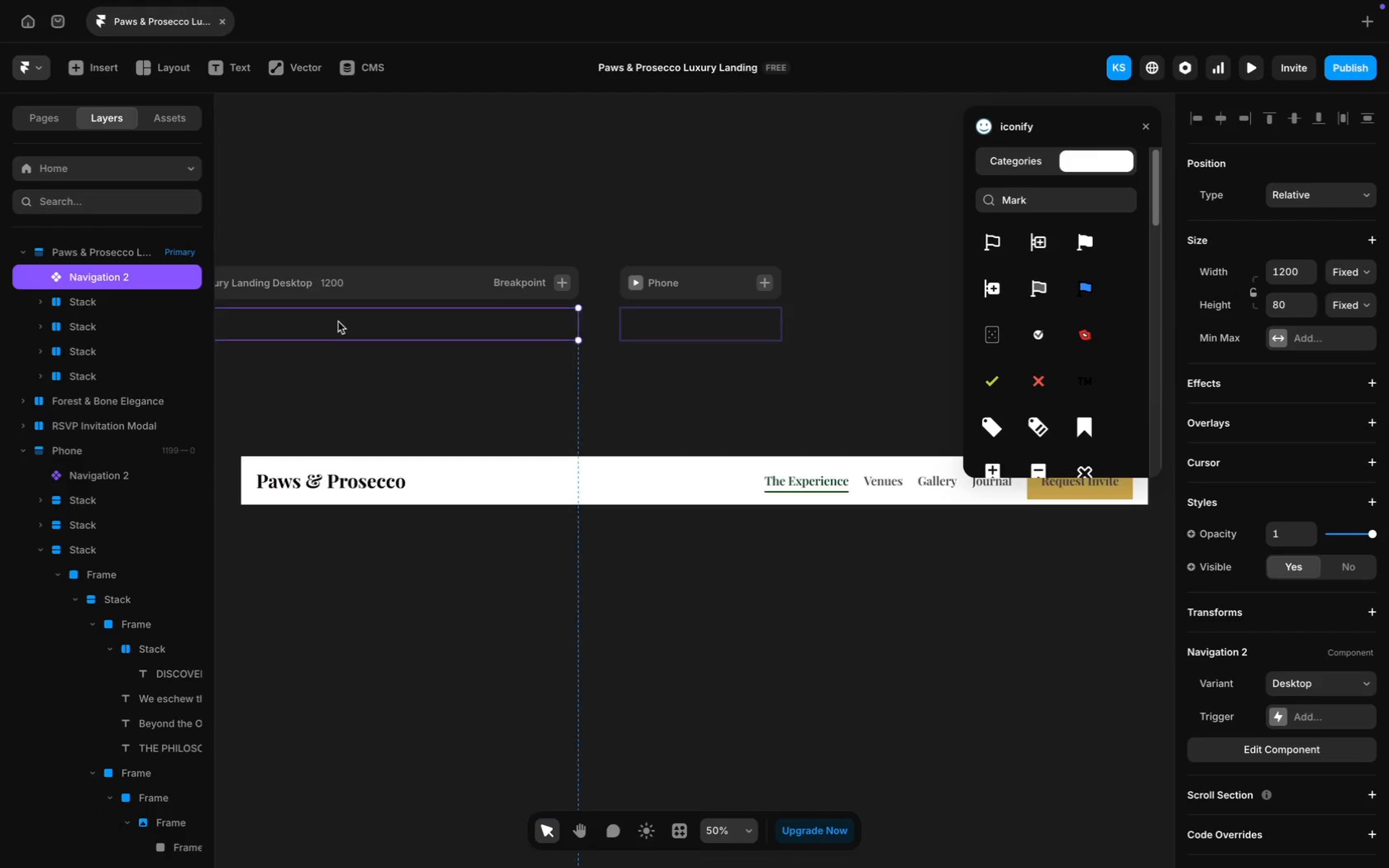 
scroll: coordinate [524, 452], scroll_direction: up, amount: 15.0
 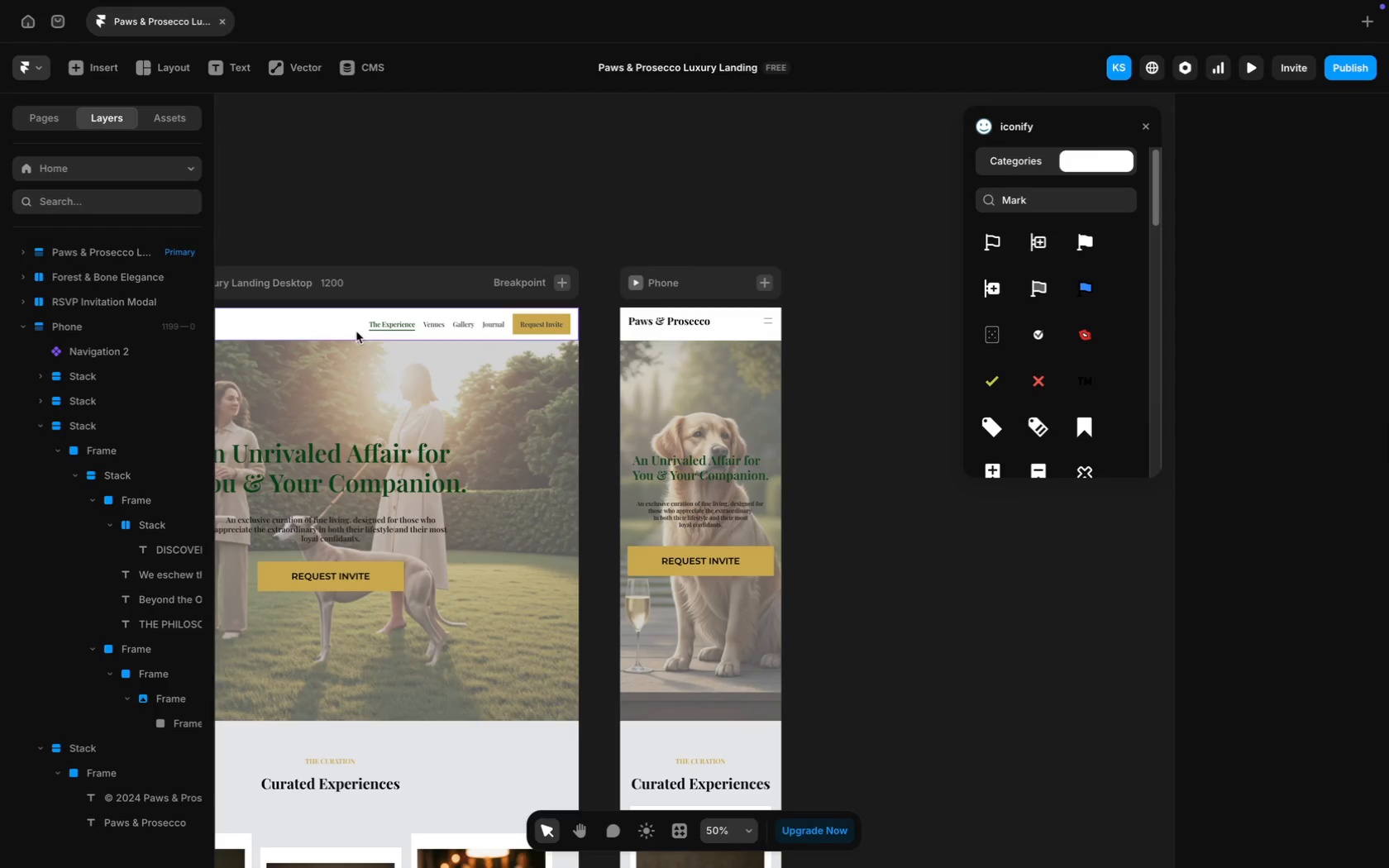 
double_click([338, 322])
 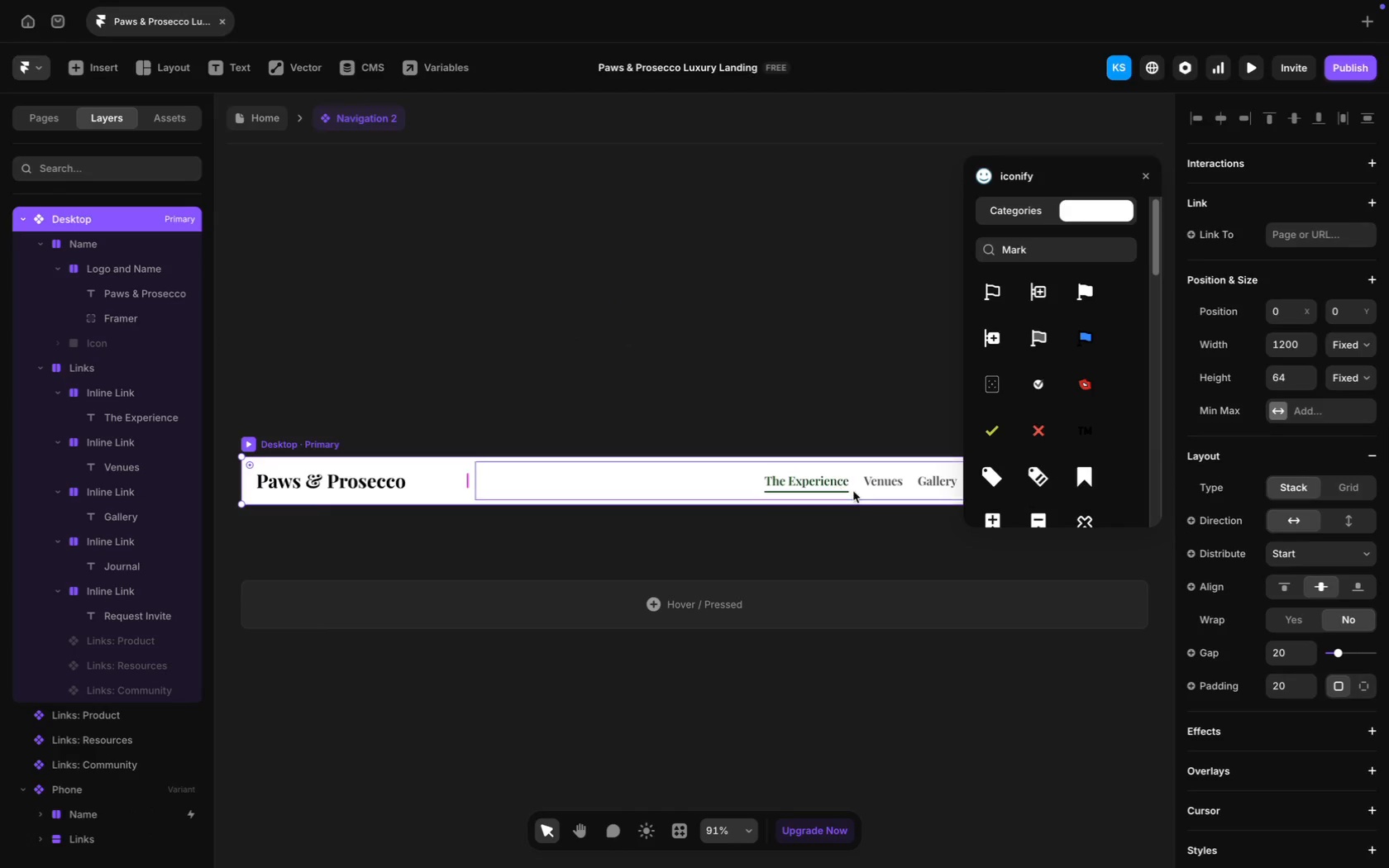 
scroll: coordinate [761, 517], scroll_direction: down, amount: 88.0
 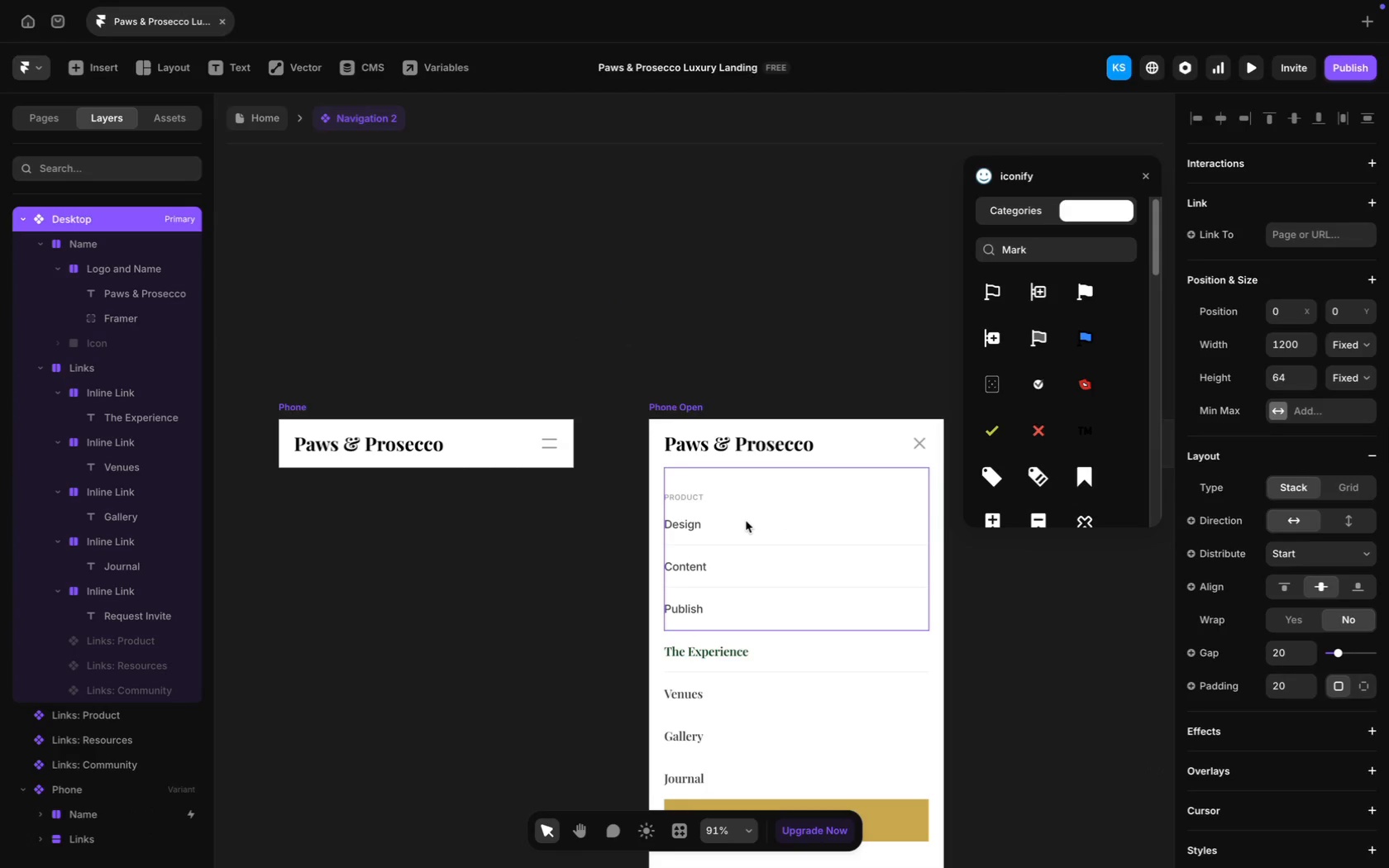 
left_click([746, 520])
 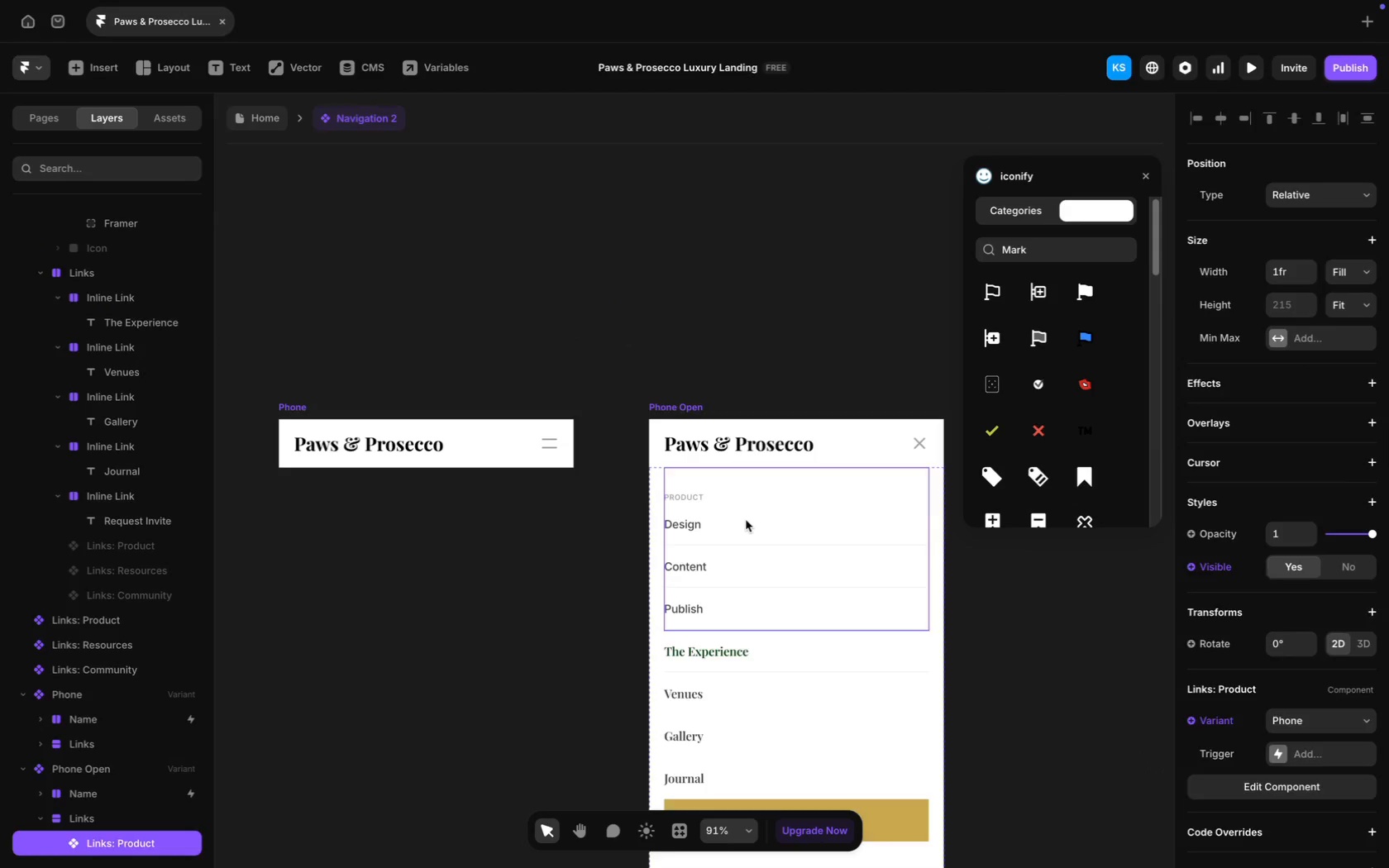 
key(Backspace)
 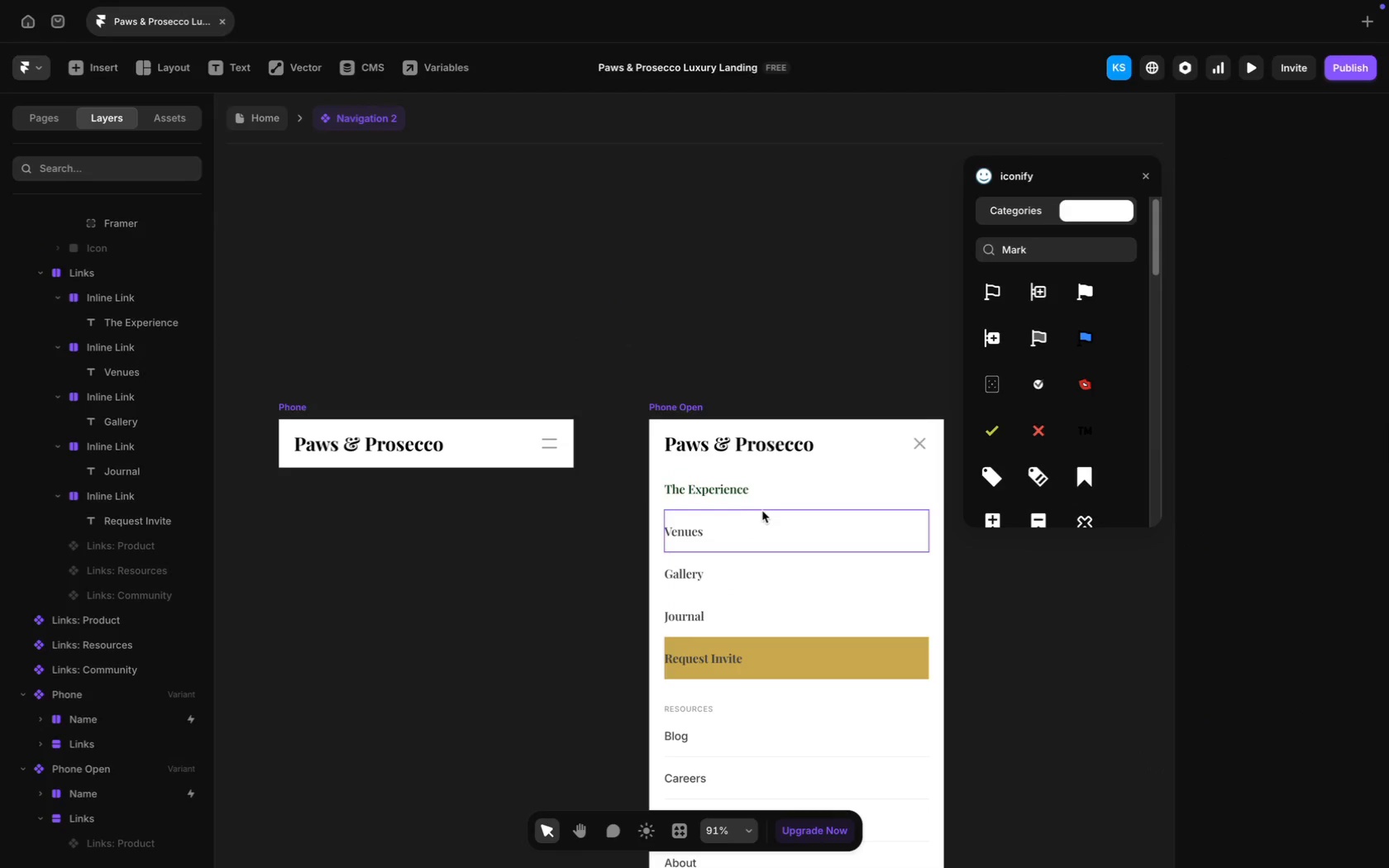 
scroll: coordinate [686, 661], scroll_direction: down, amount: 21.0
 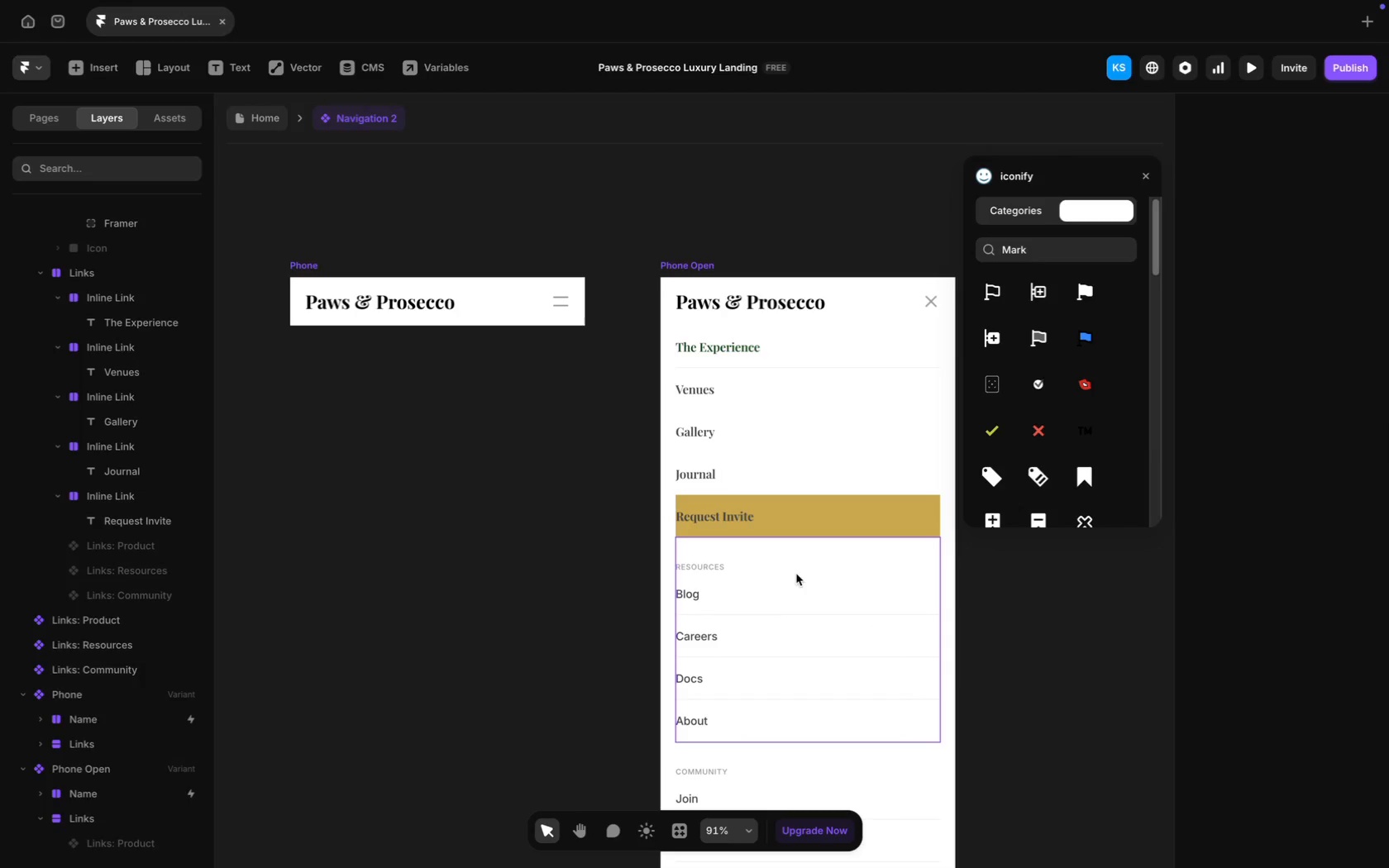 
left_click([795, 575])
 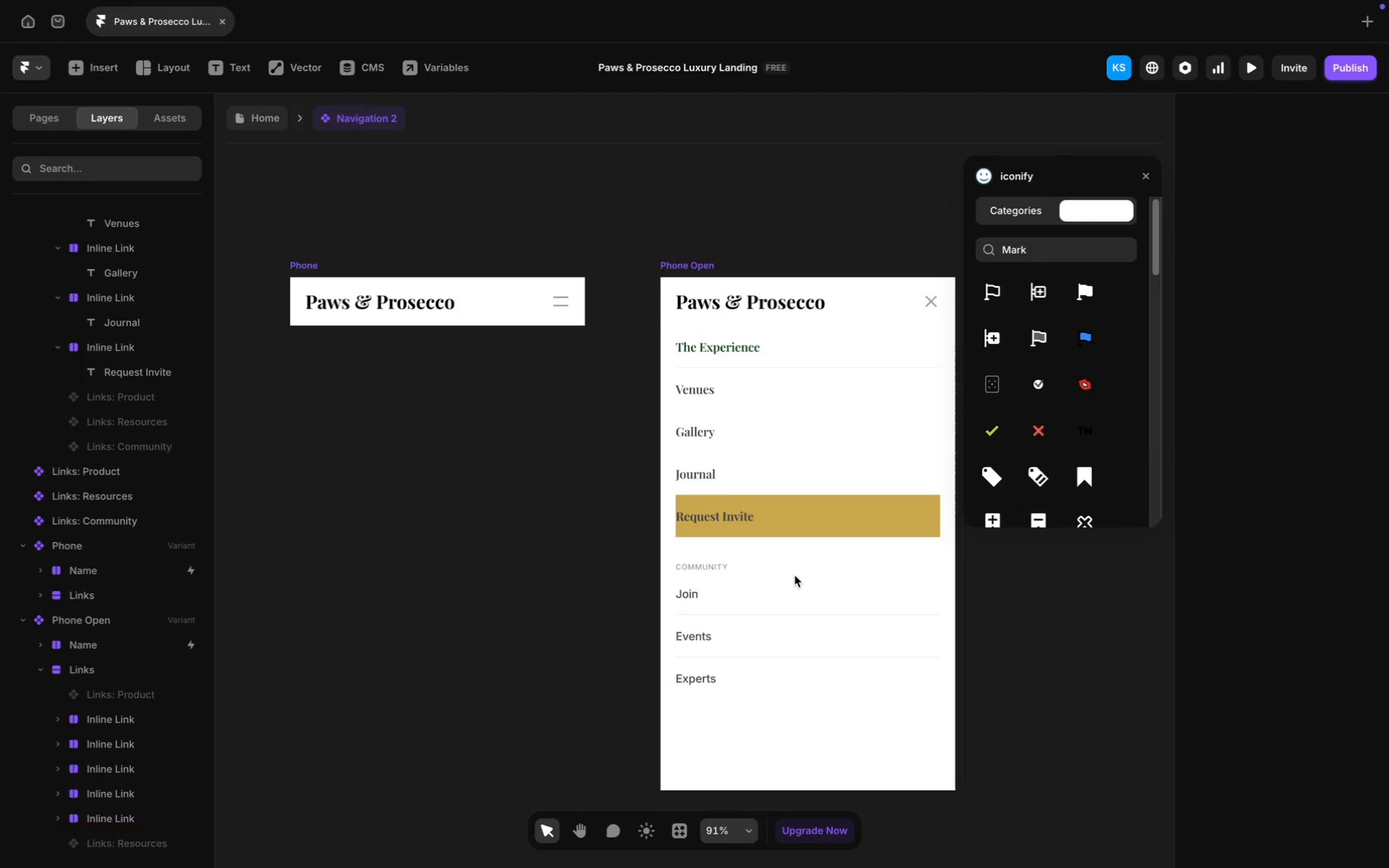 
key(Backspace)
 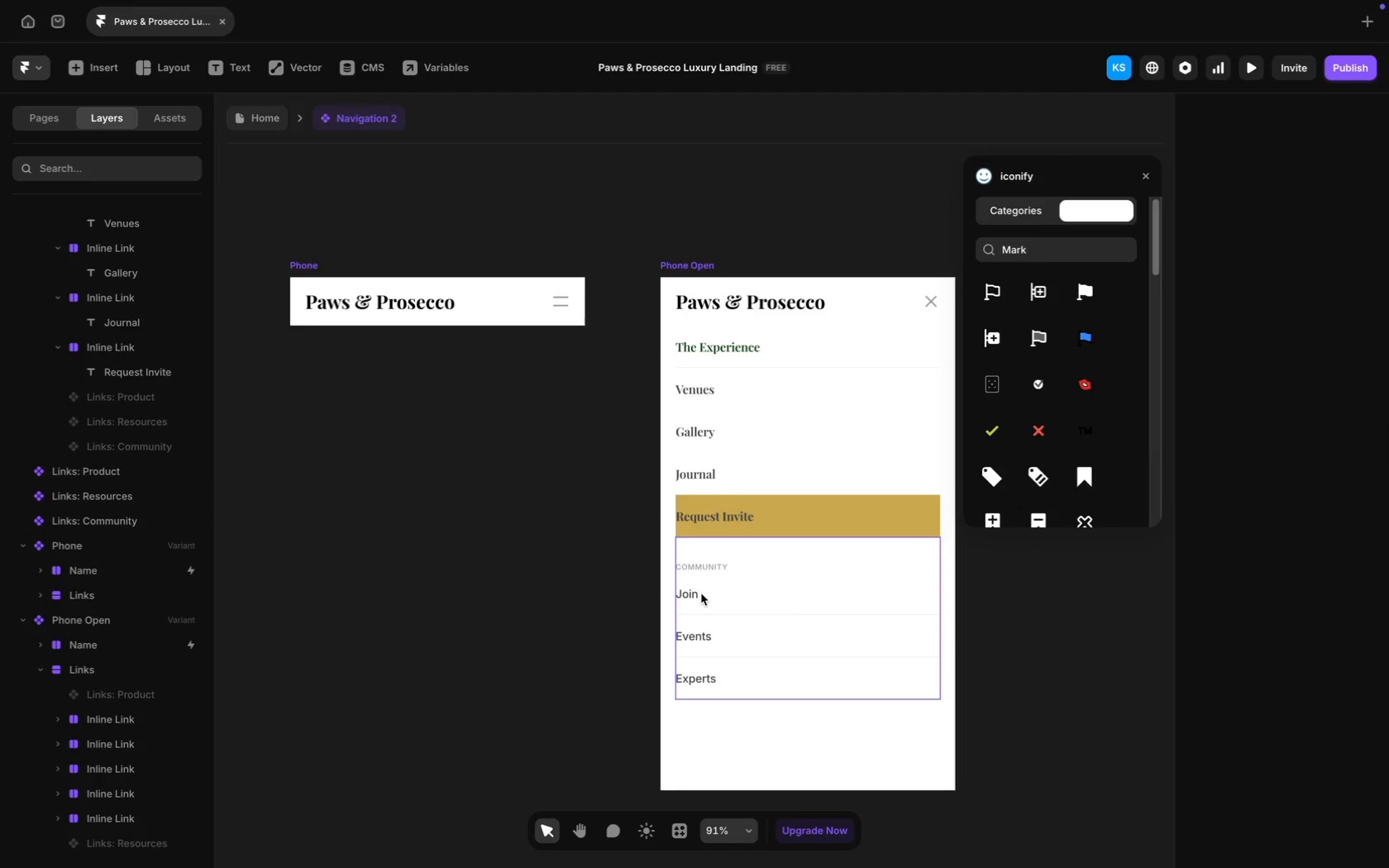 
left_click([786, 550])
 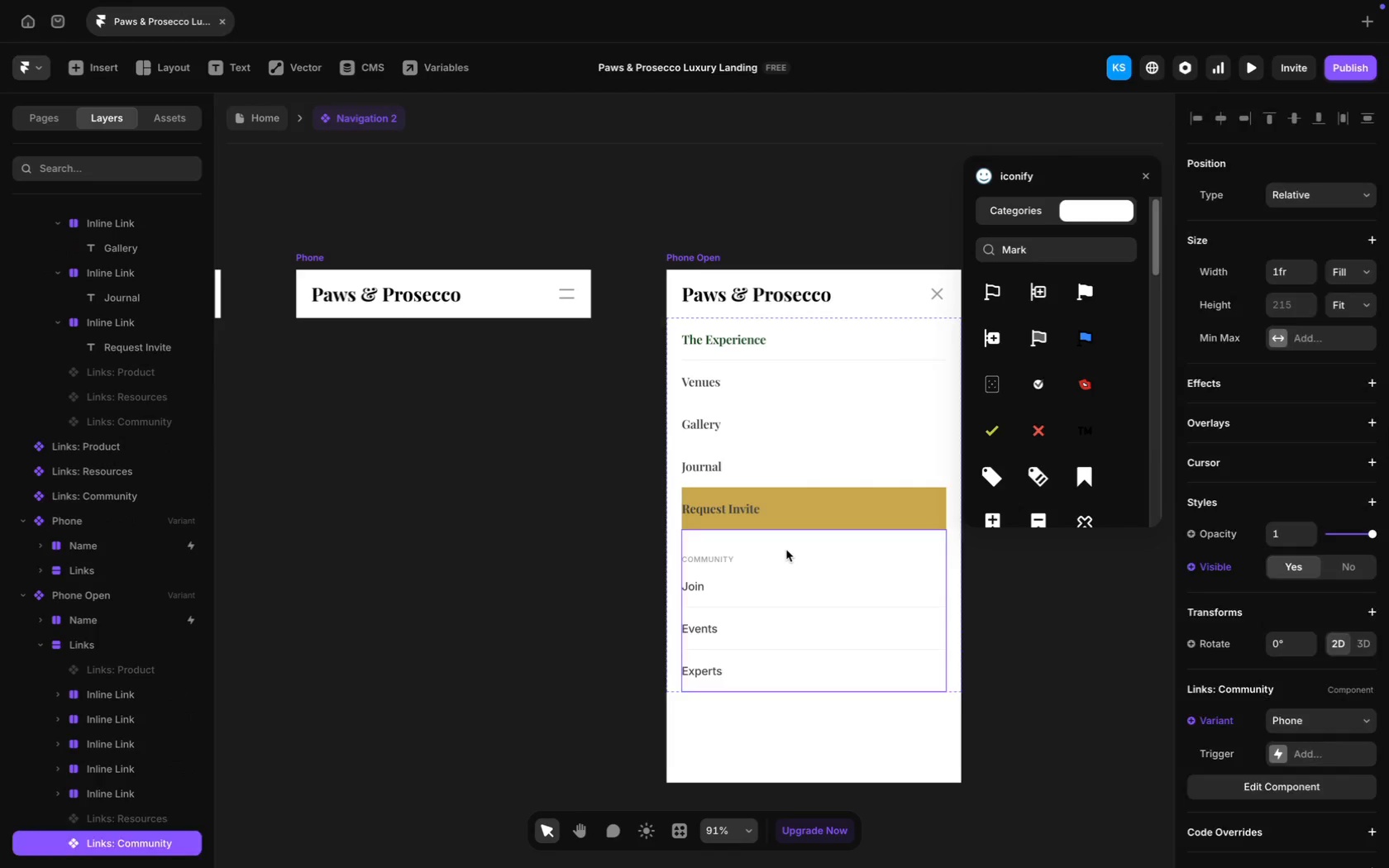 
scroll: coordinate [701, 594], scroll_direction: down, amount: 1.0
 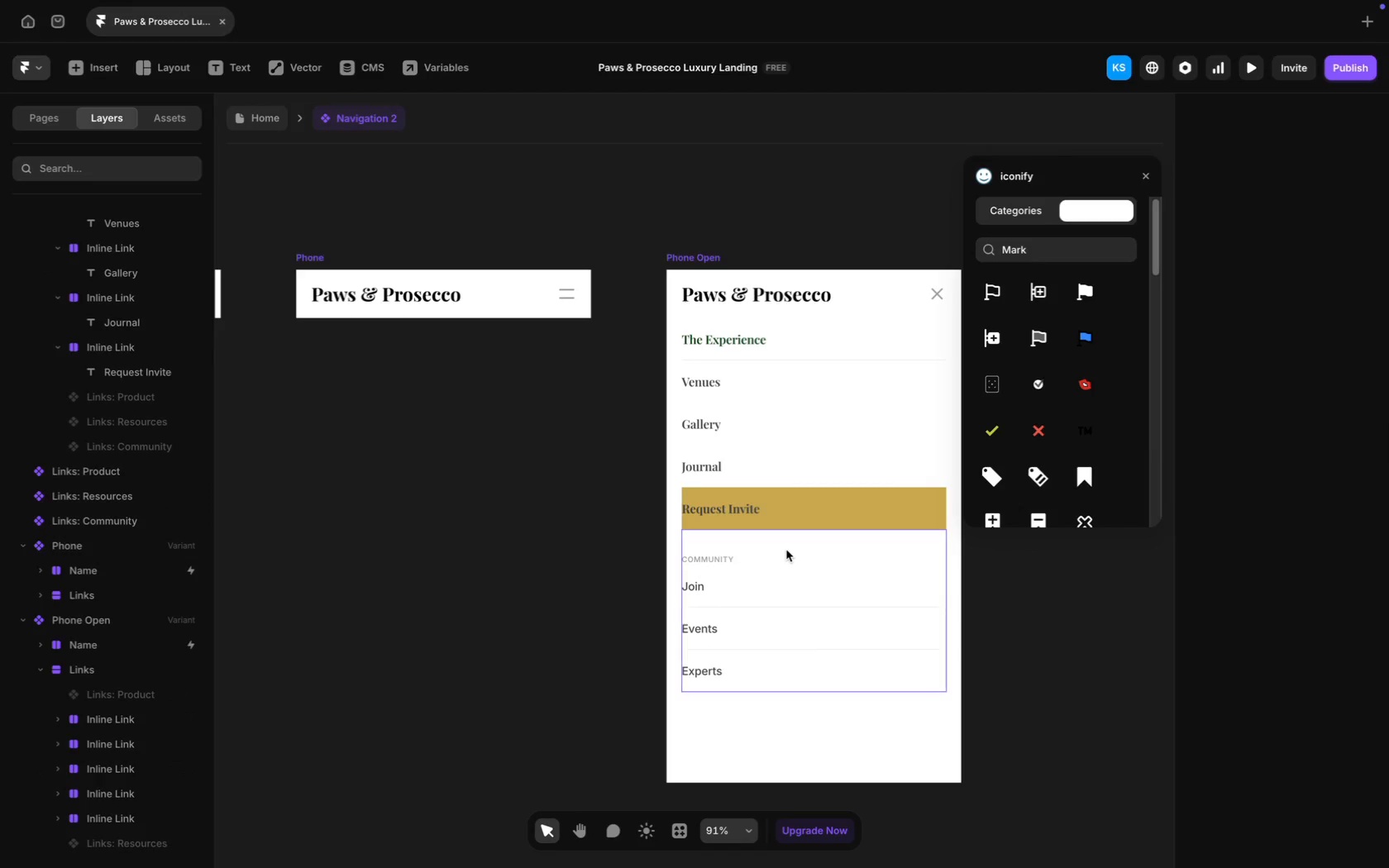 
key(Backspace)
 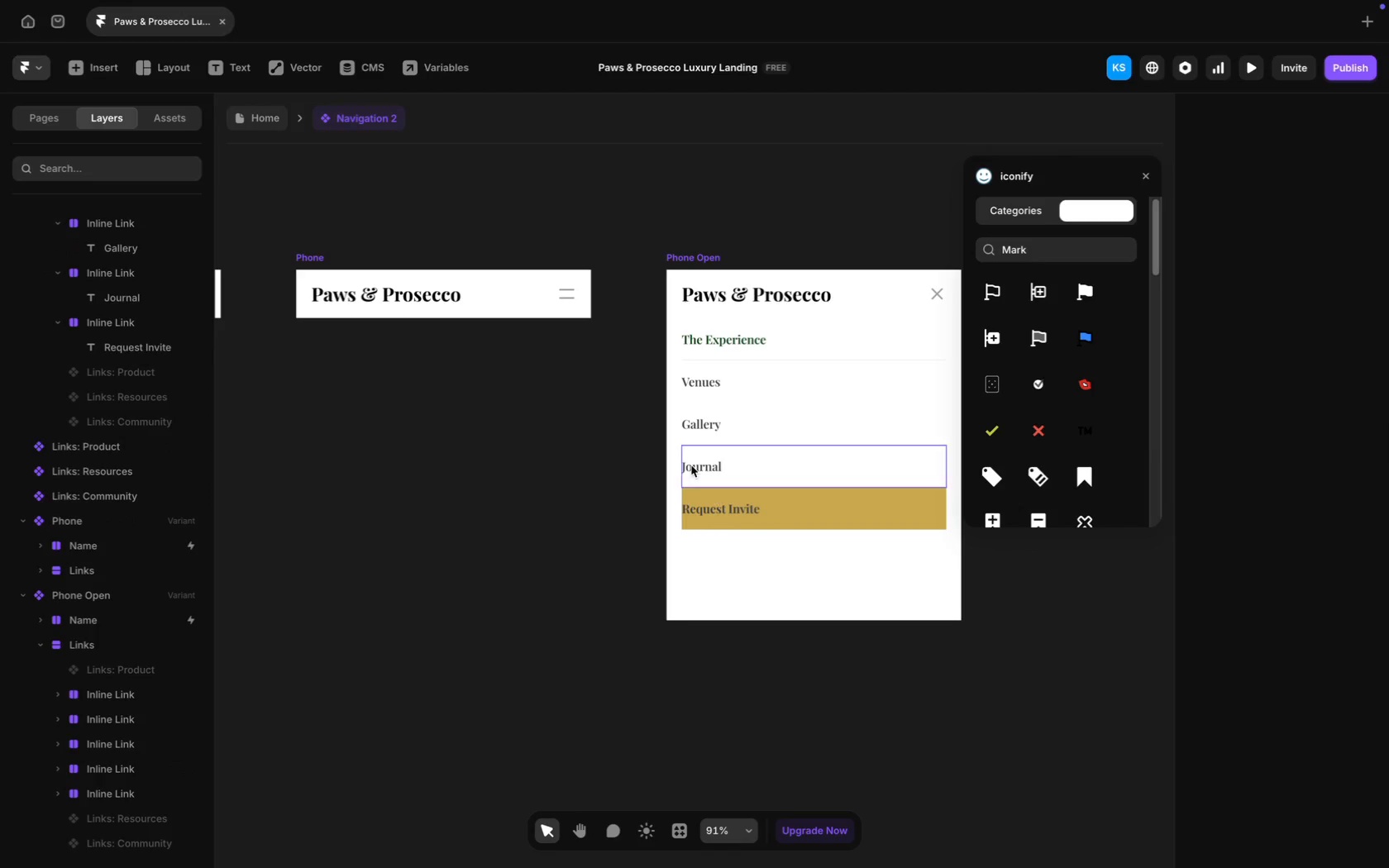 
scroll: coordinate [520, 284], scroll_direction: up, amount: 78.0
 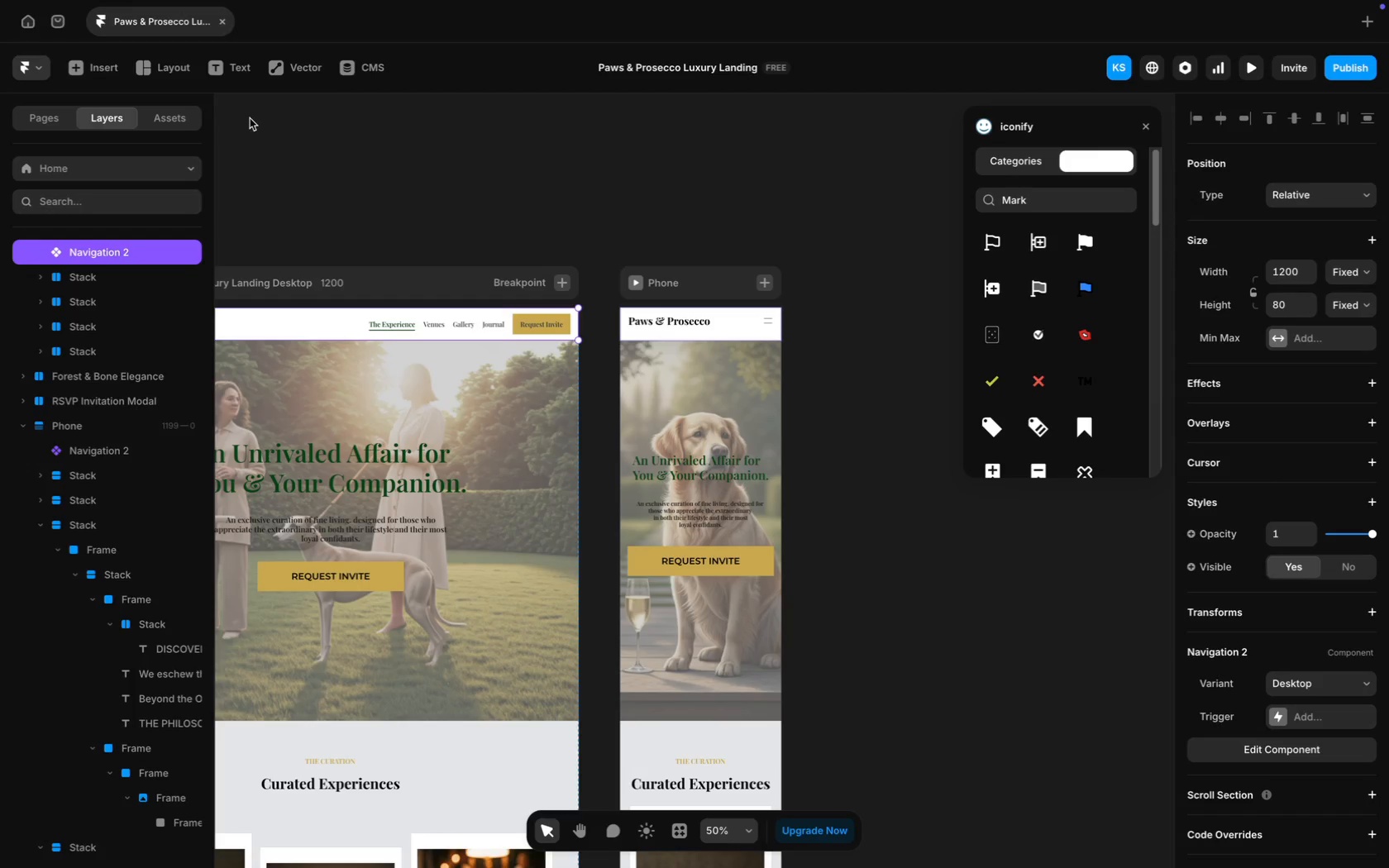 
wait(23.45)
 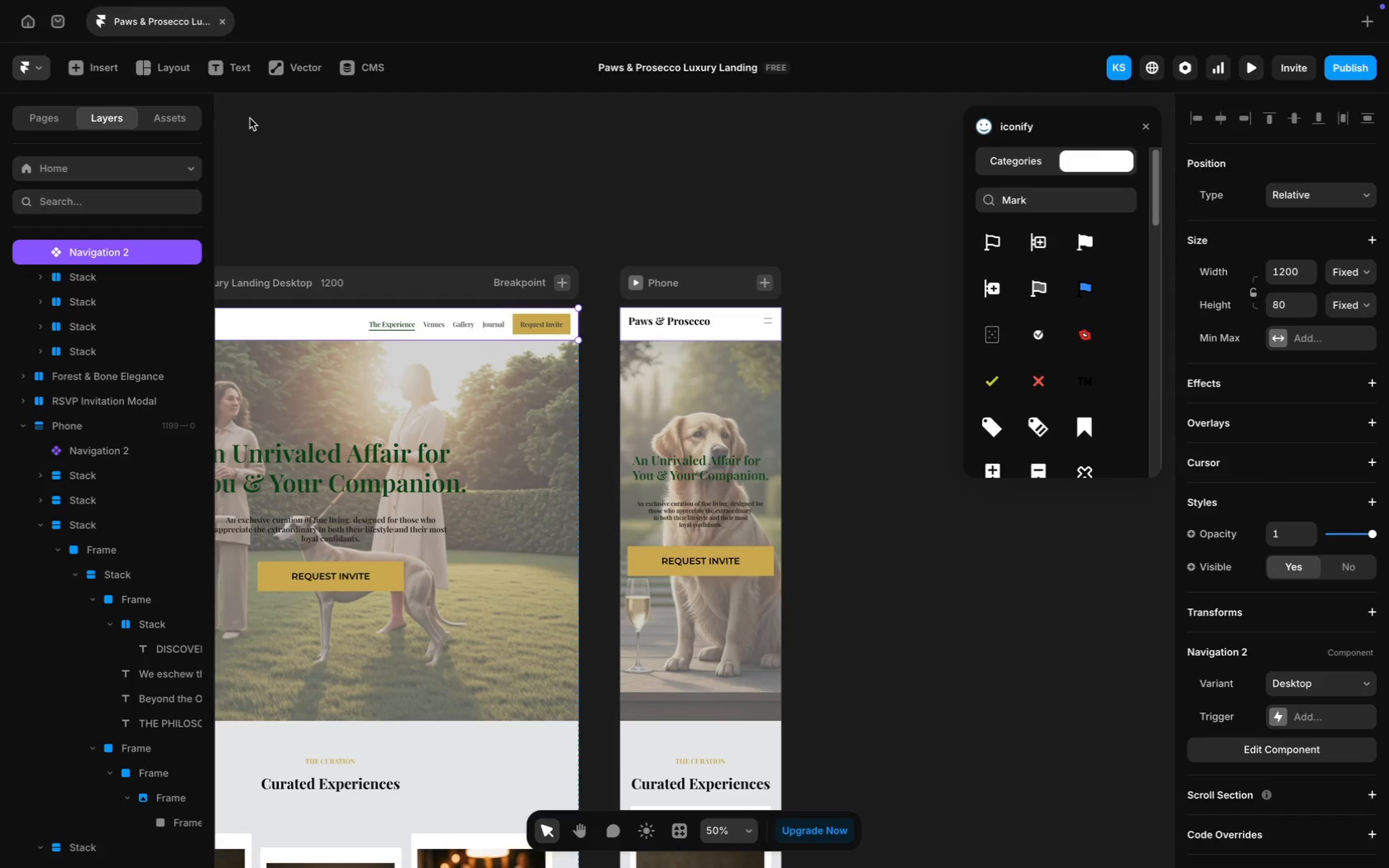 
scroll: coordinate [465, 360], scroll_direction: down, amount: 40.0
 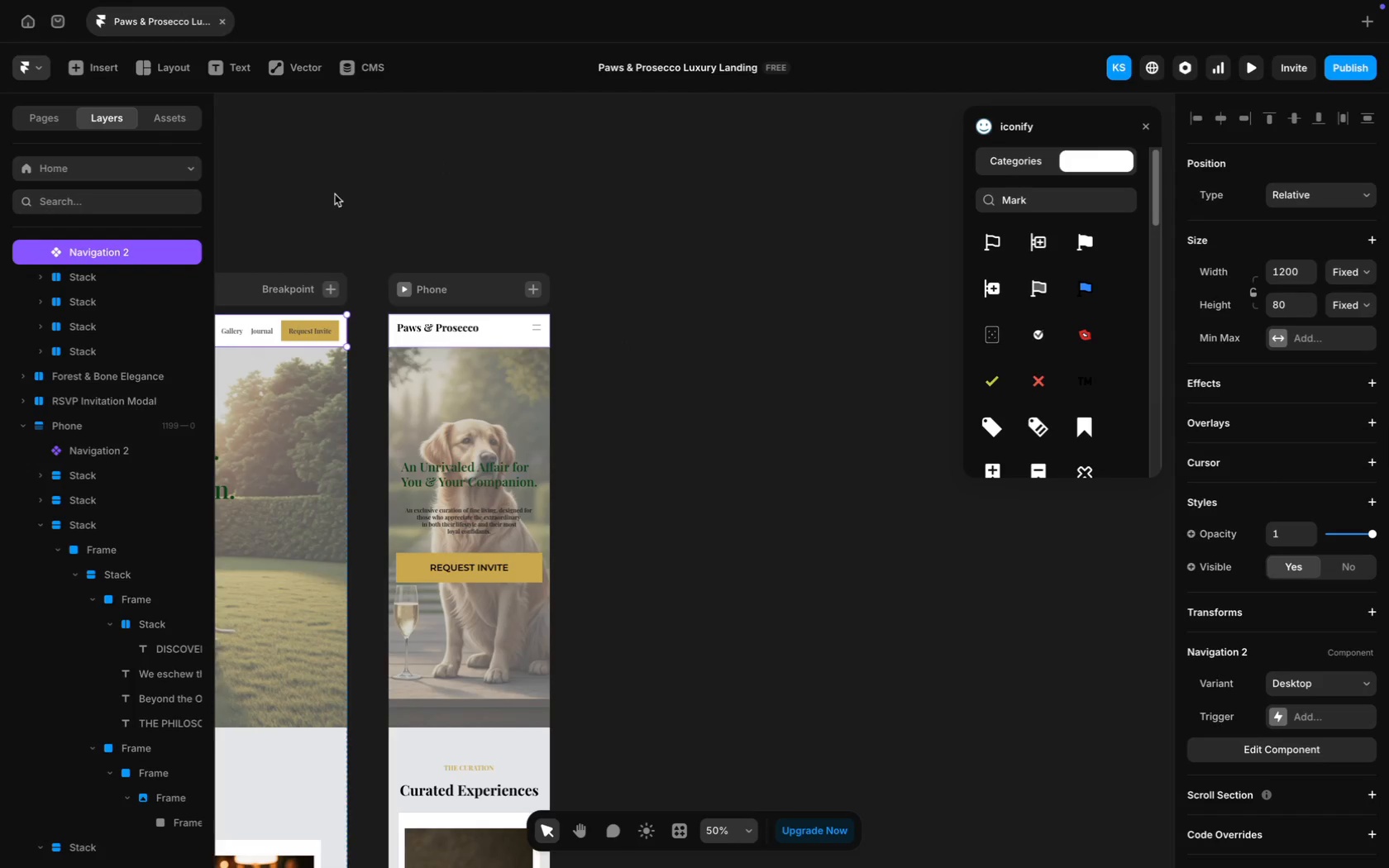 
wait(5.07)
 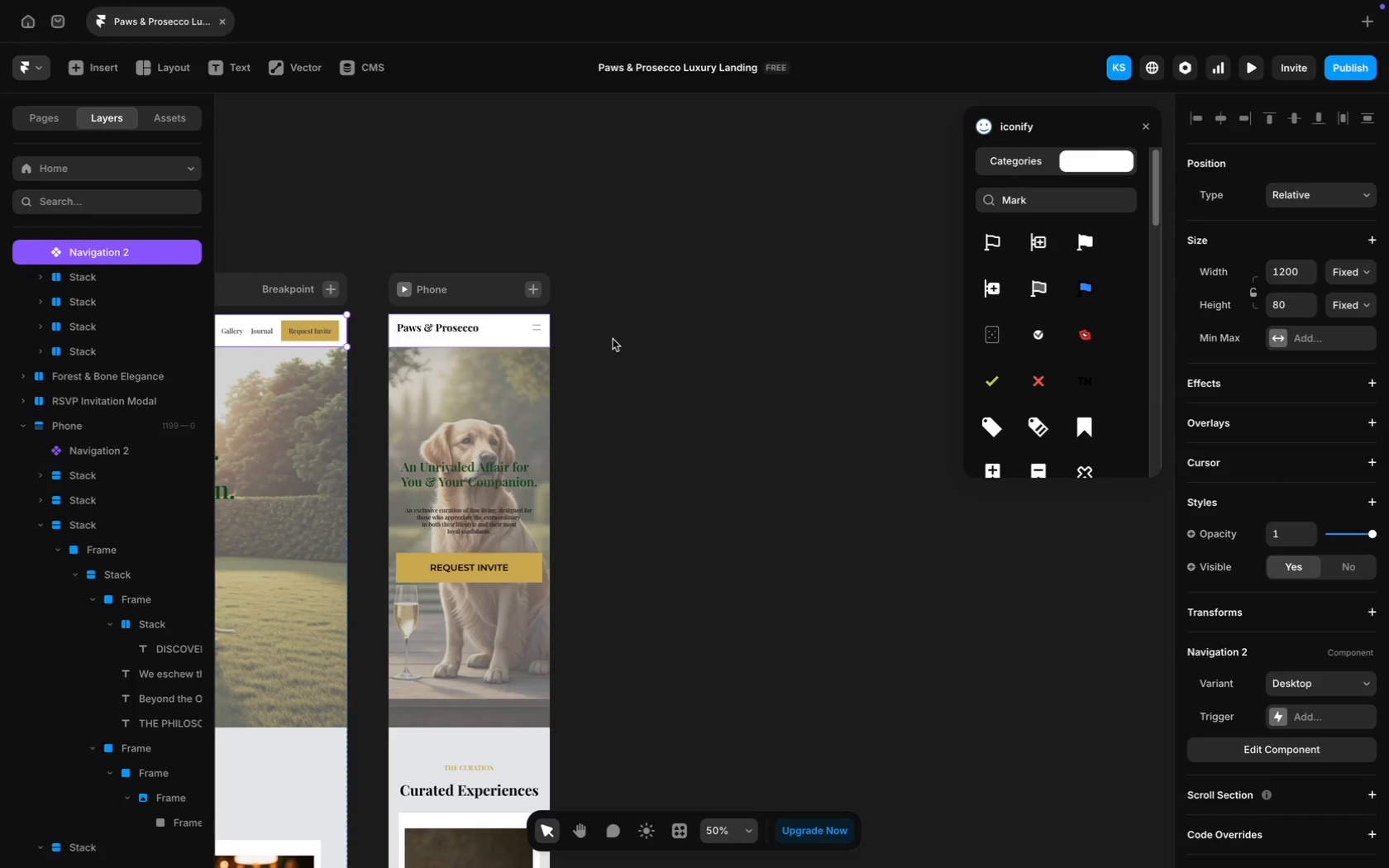 
left_click([177, 65])
 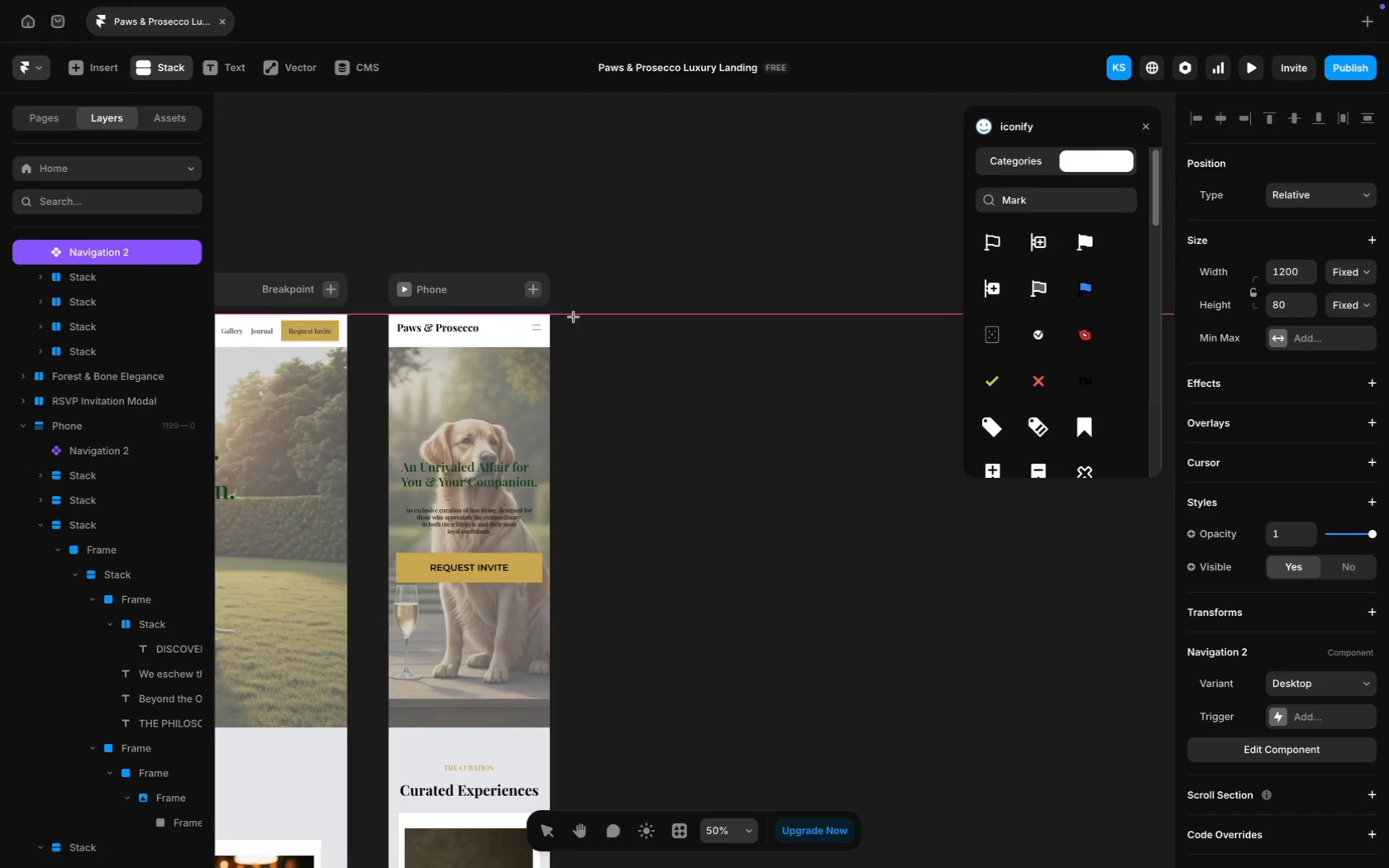 
wait(18.43)
 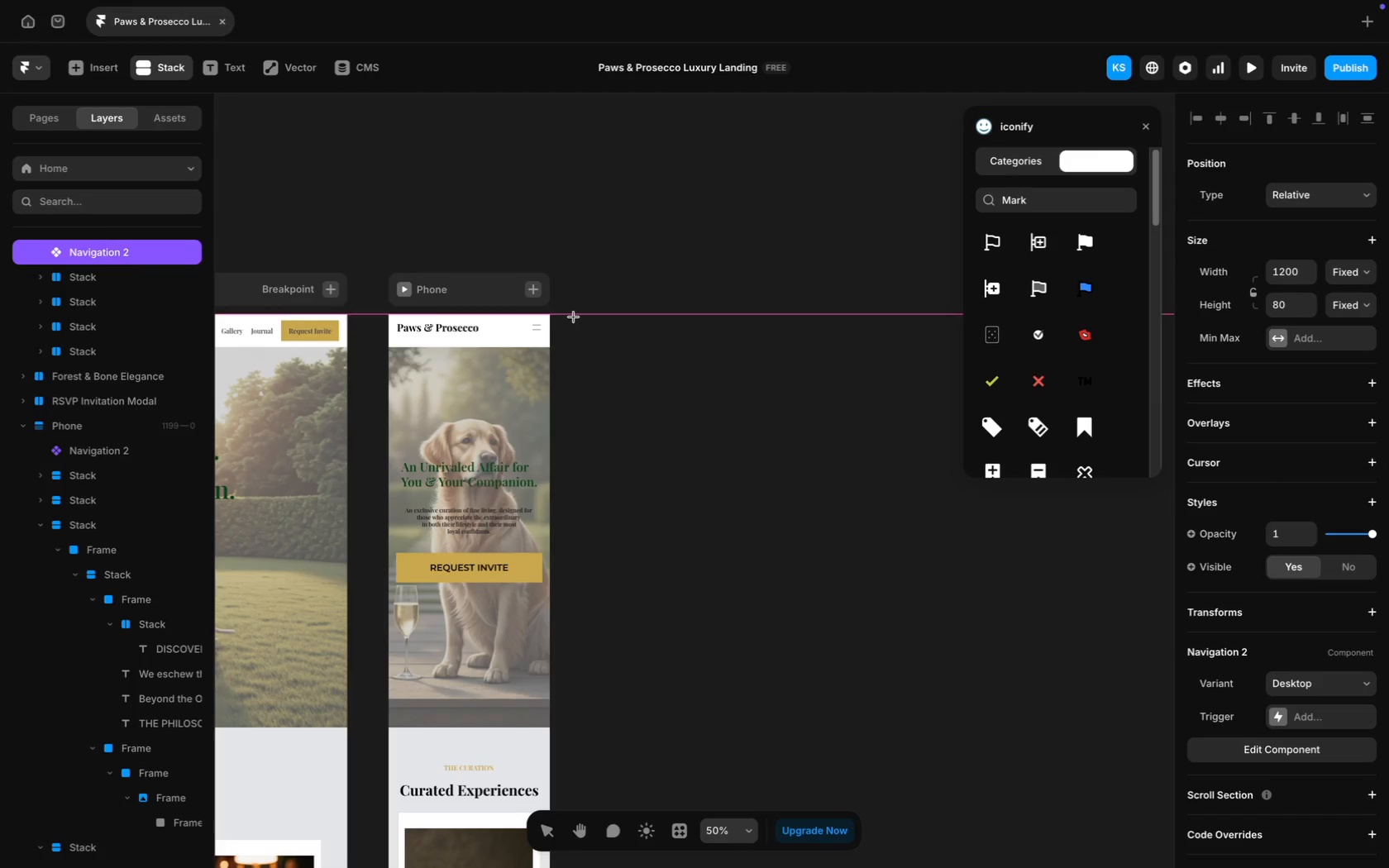 
left_click_drag(start_coordinate=[573, 317], to_coordinate=[704, 727])
 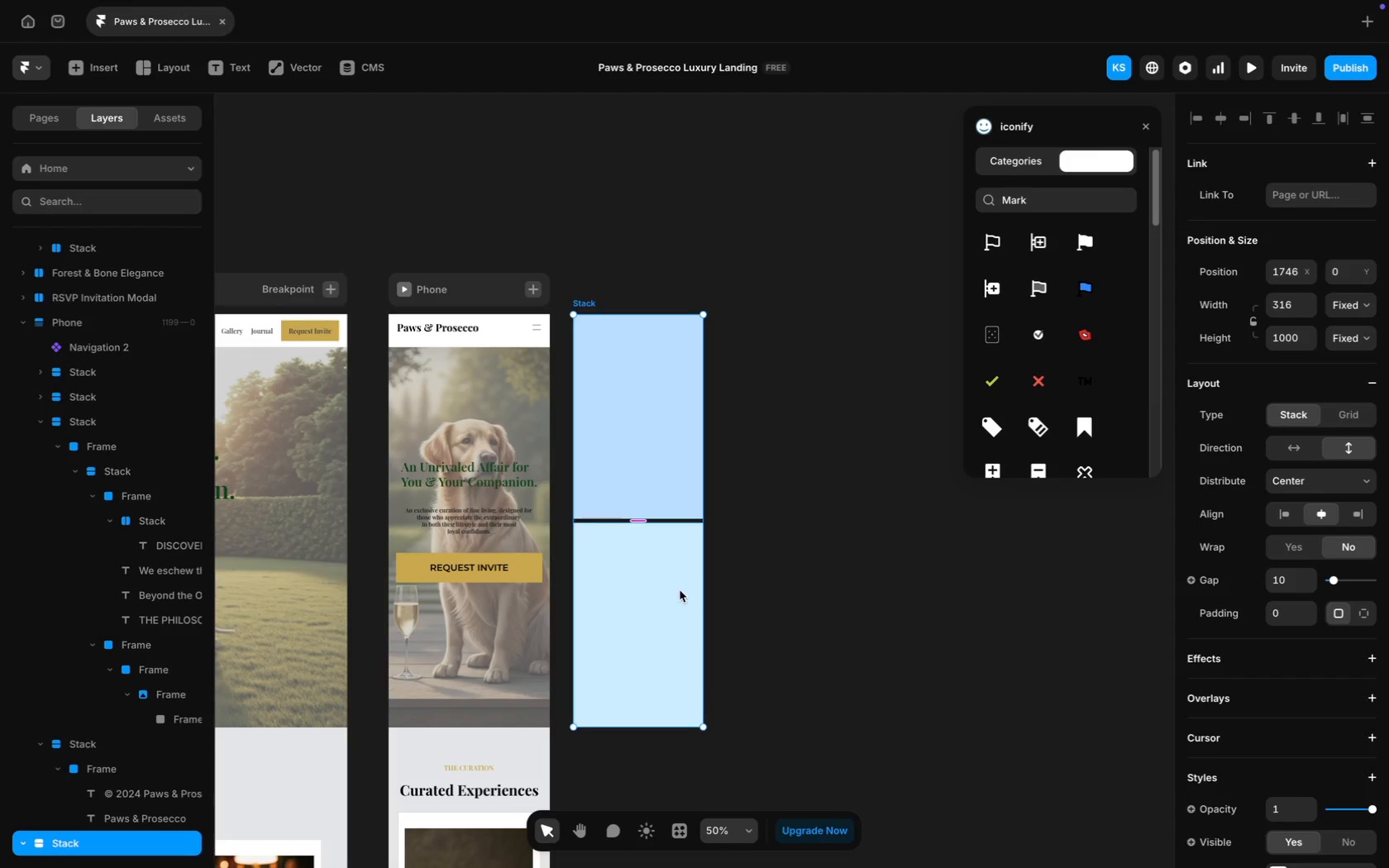 
left_click([663, 617])
 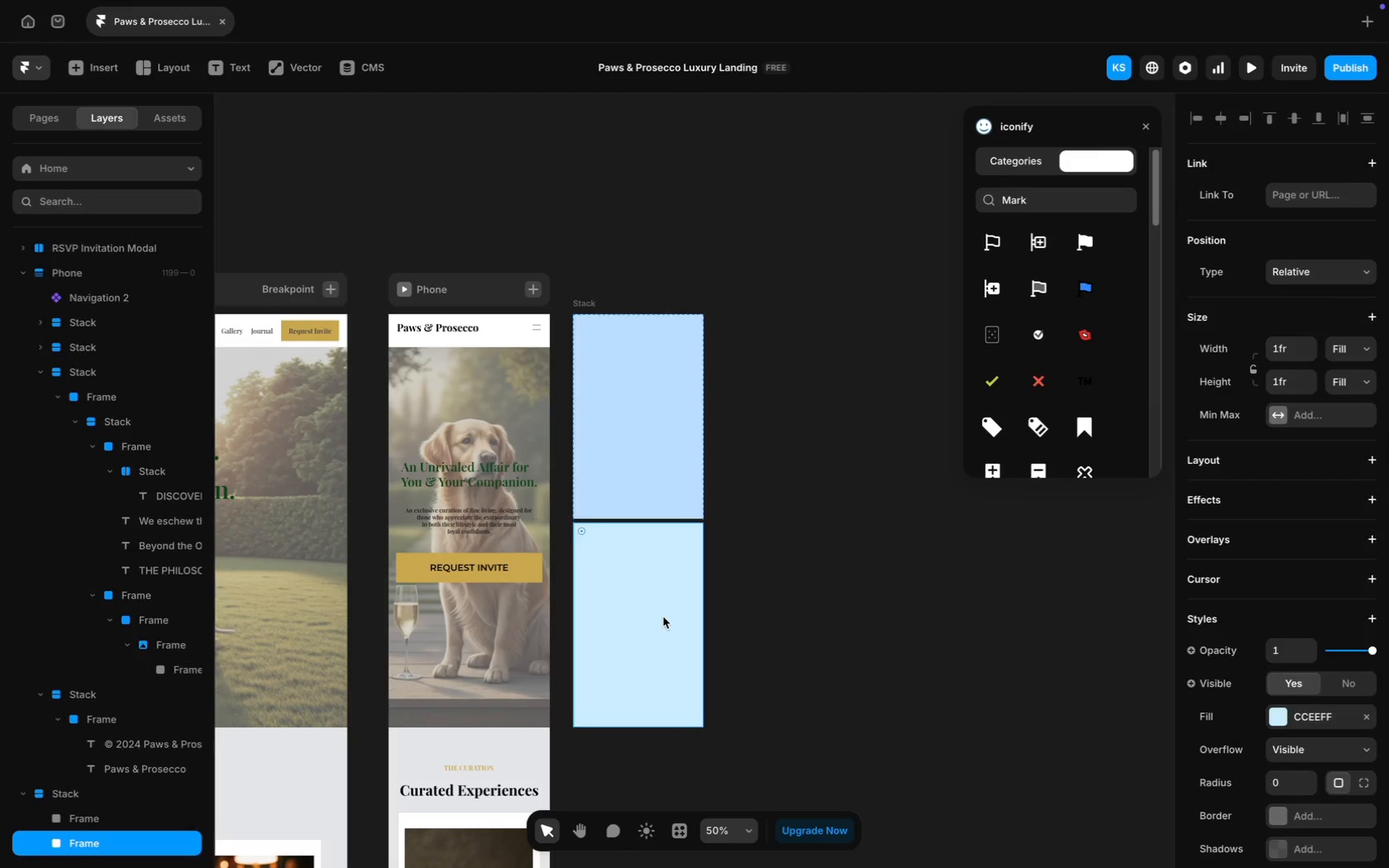 
key(Backspace)
 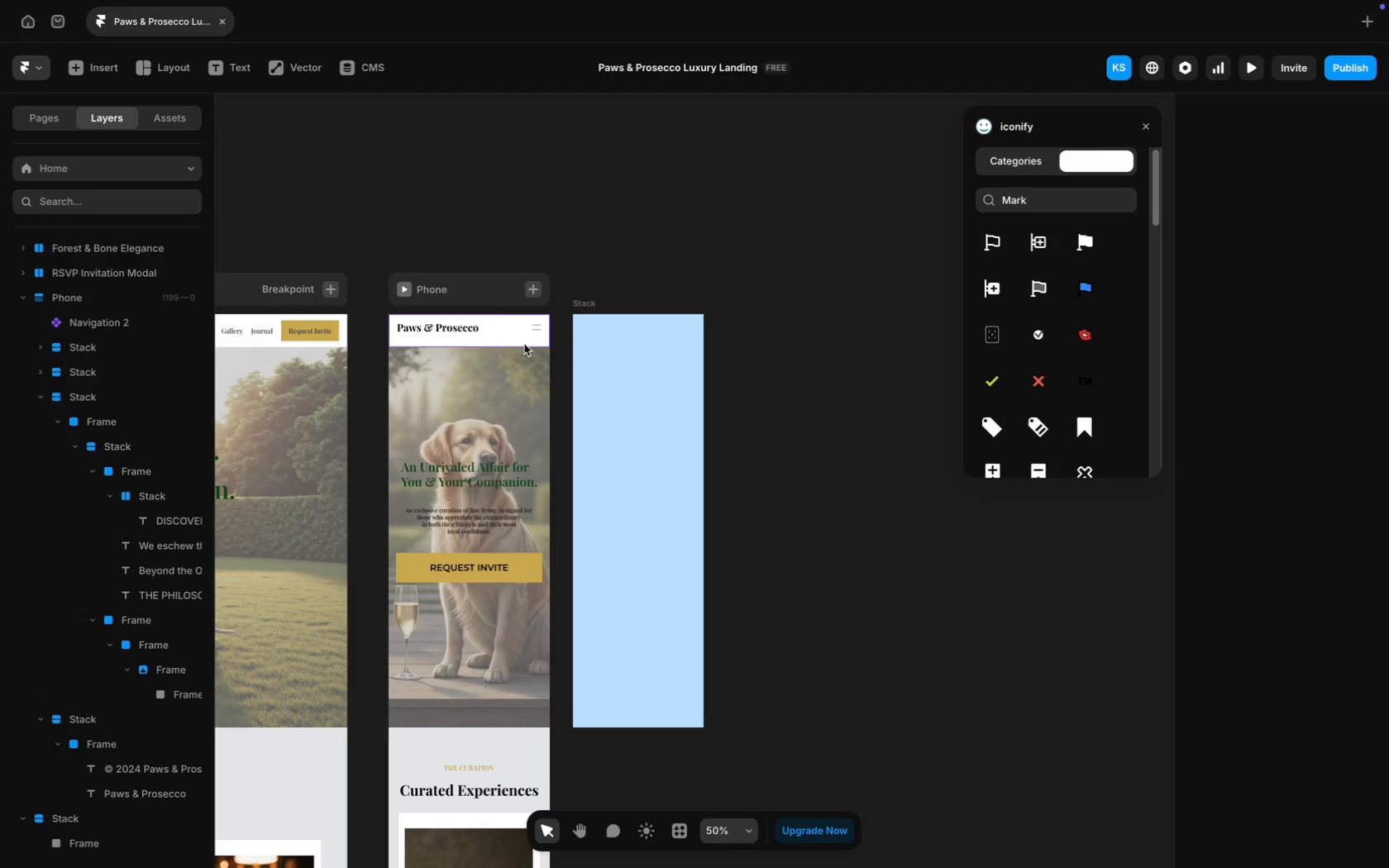 
left_click([487, 287])
 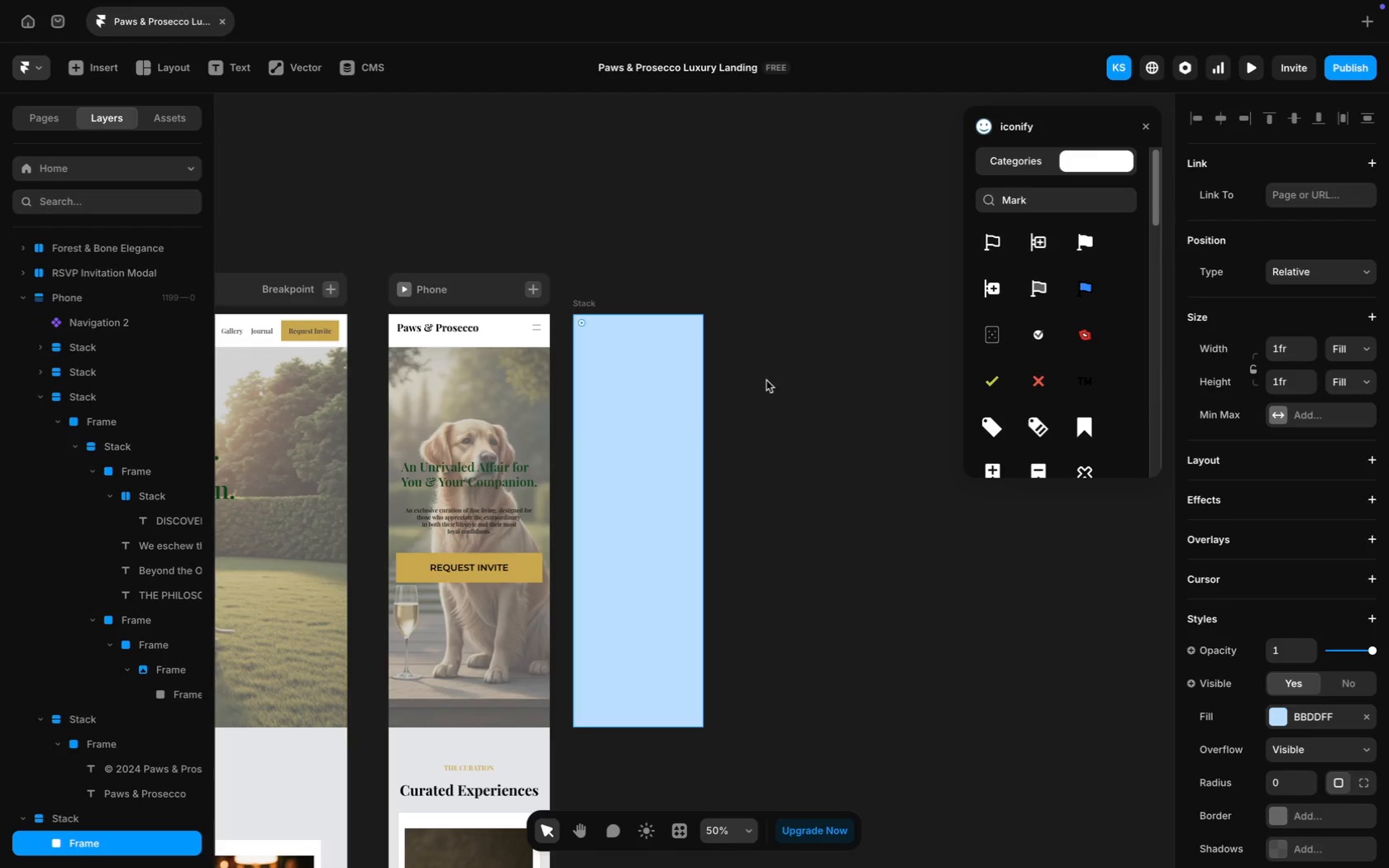 
scroll: coordinate [1286, 424], scroll_direction: up, amount: 42.0
 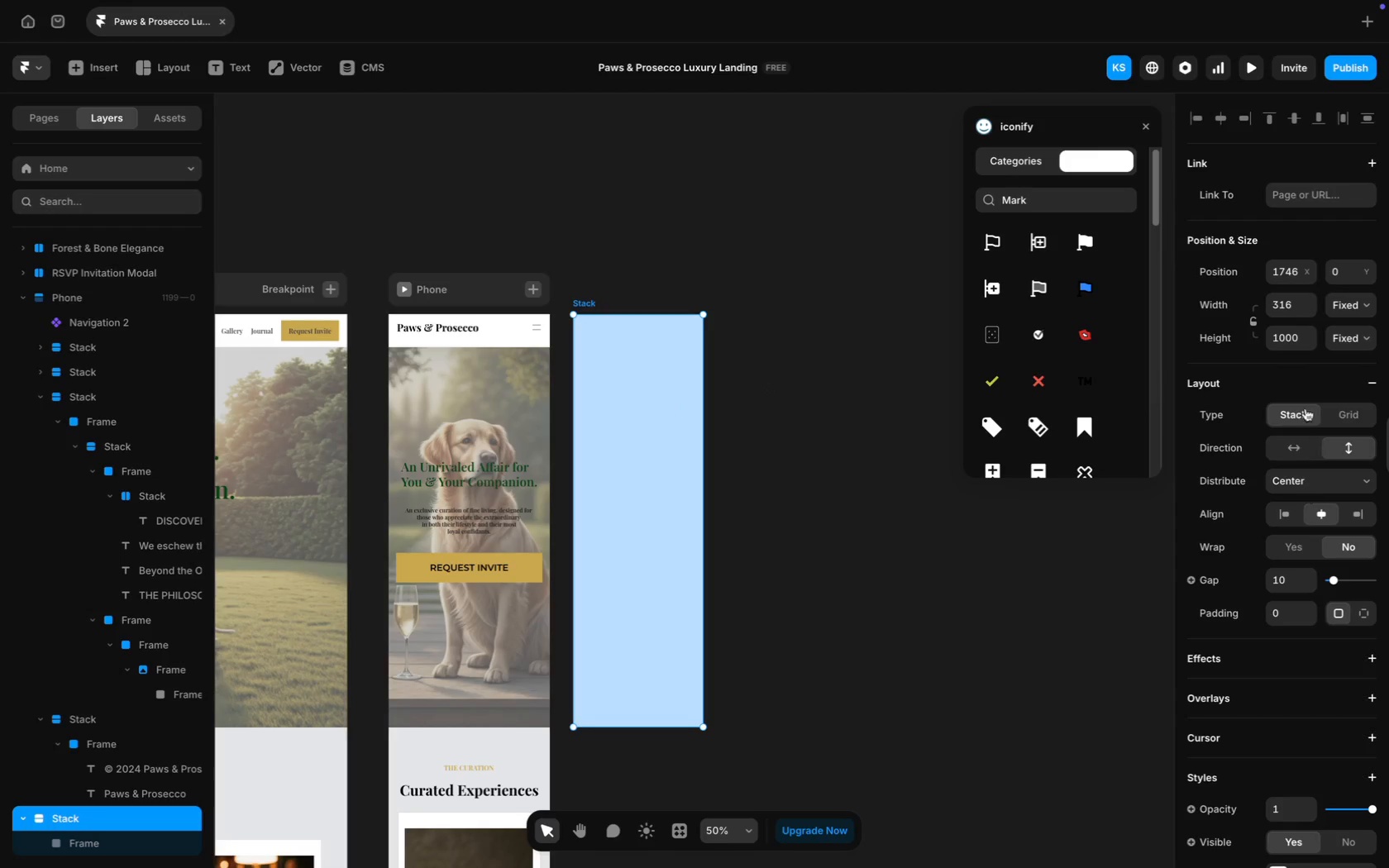 
left_click([1289, 295])
 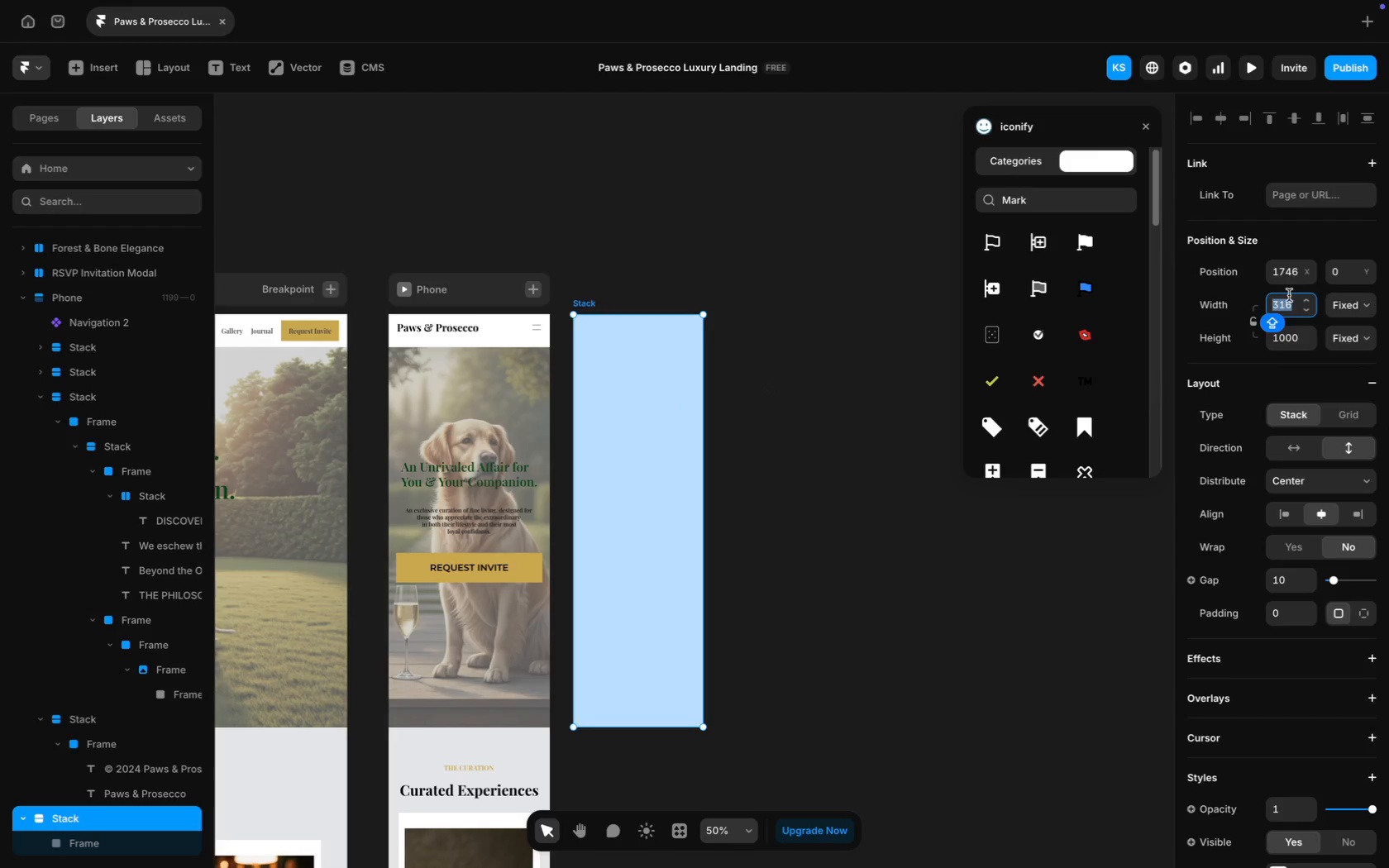 
type(390)
 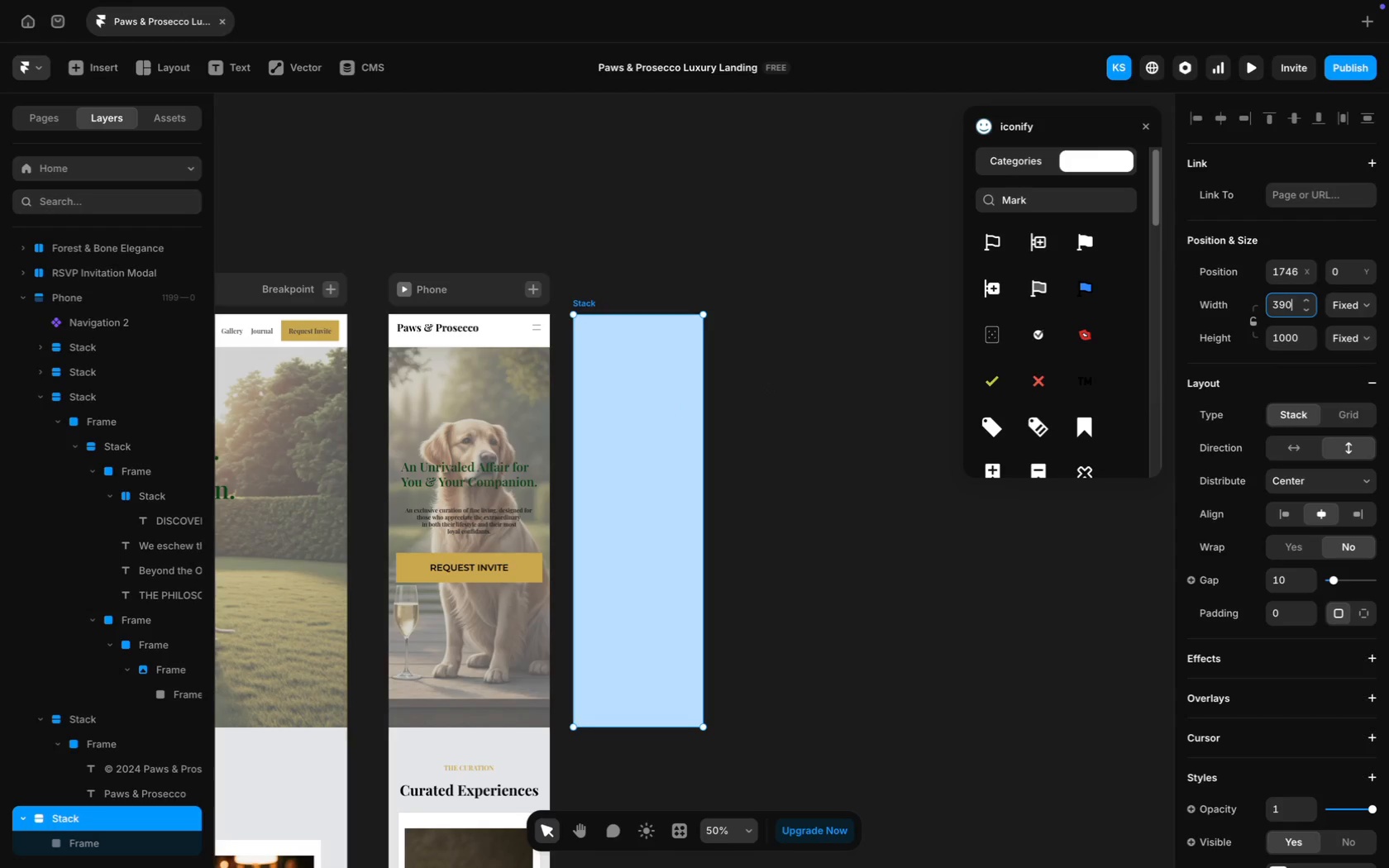 
key(Enter)
 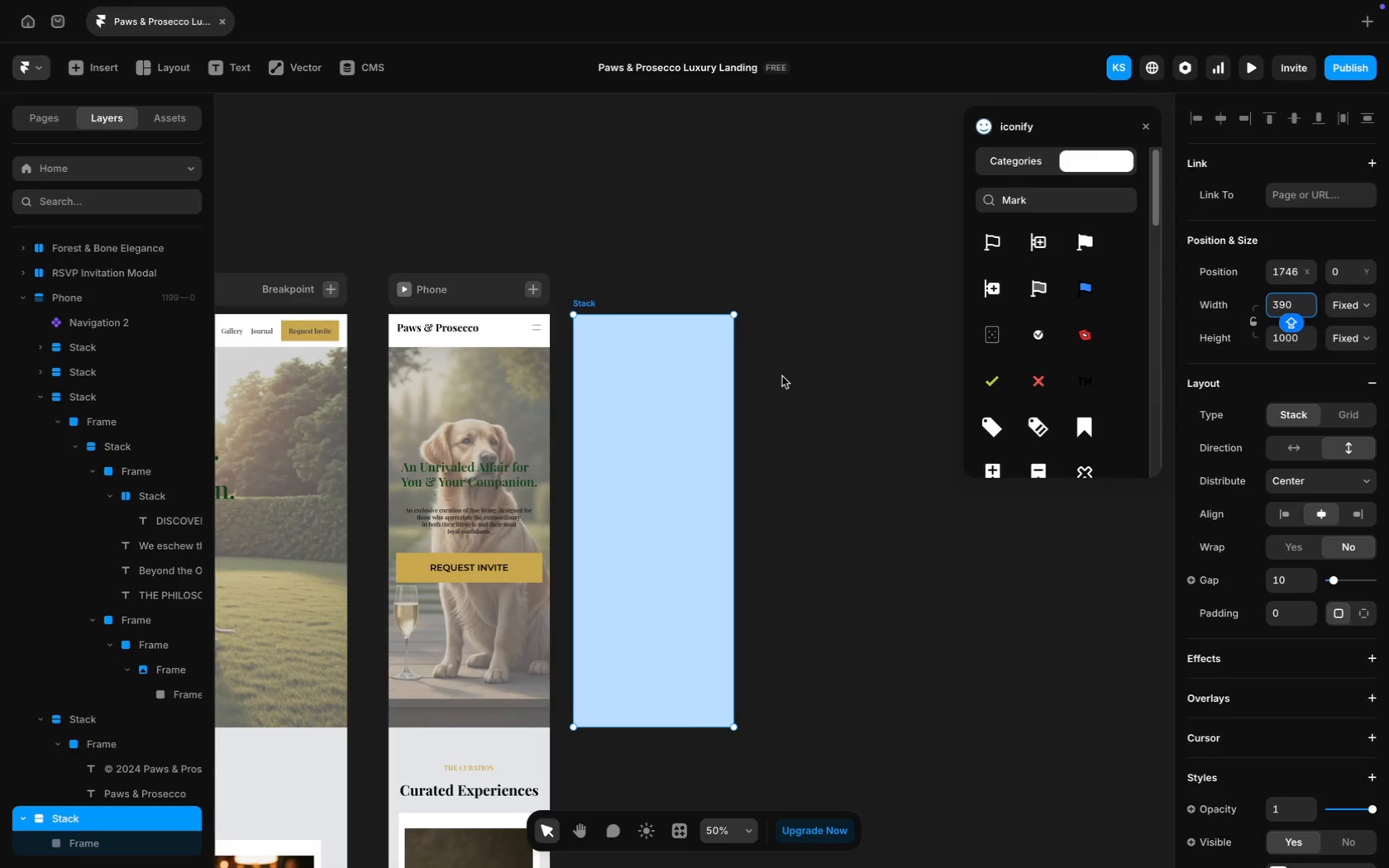 
scroll: coordinate [1385, 712], scroll_direction: down, amount: 34.0
 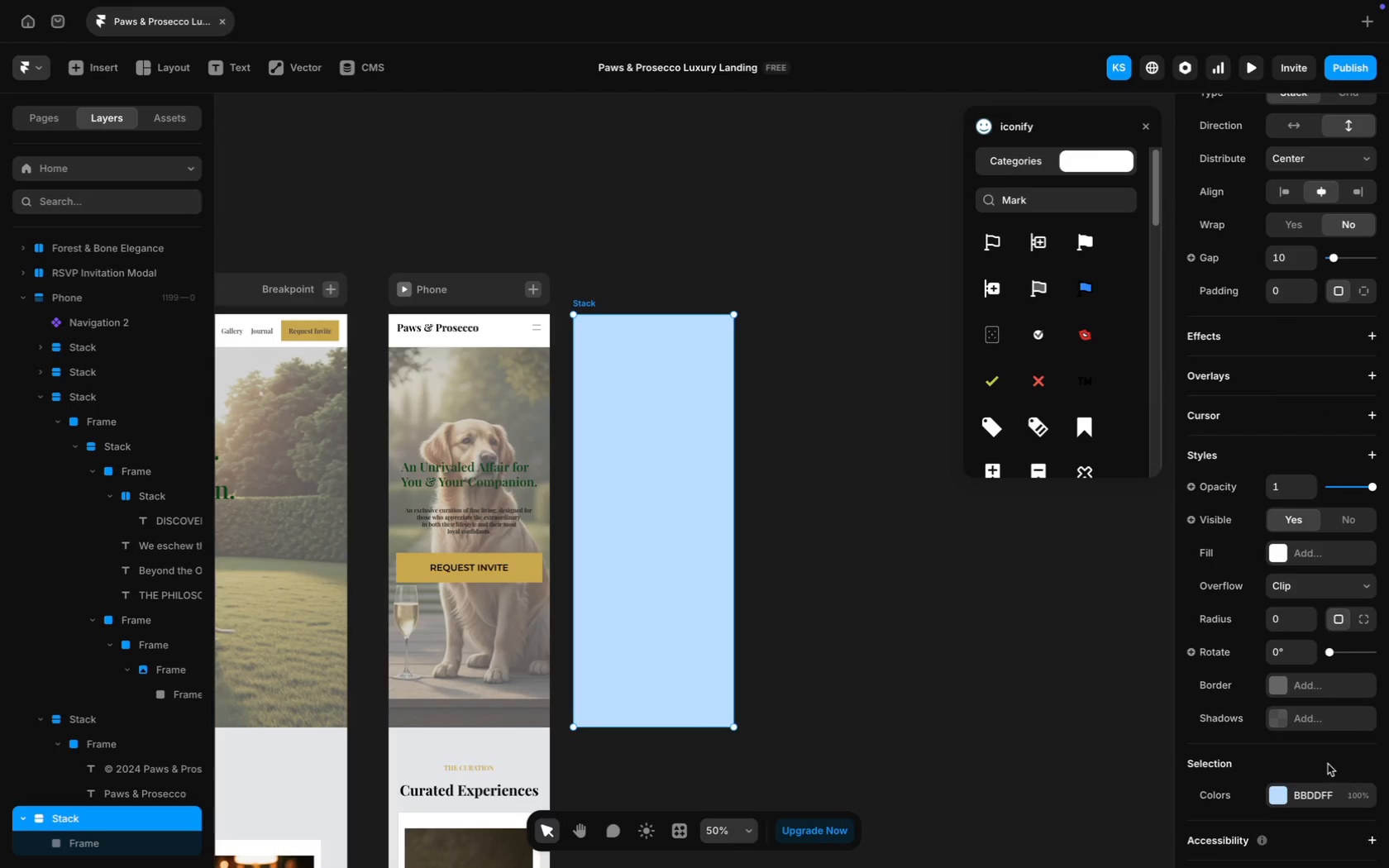 
left_click([1316, 792])
 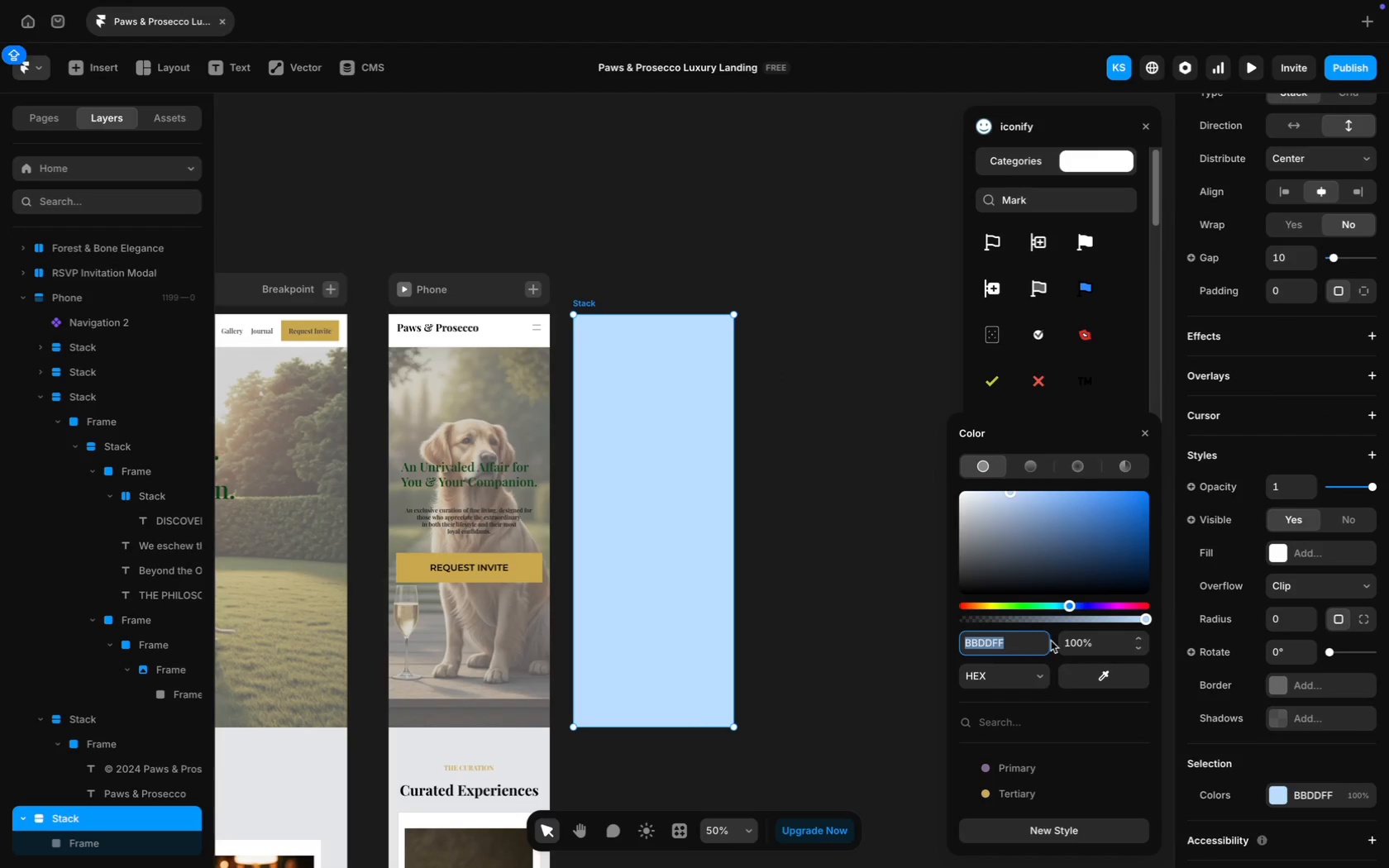 
type(FFFFFF)
 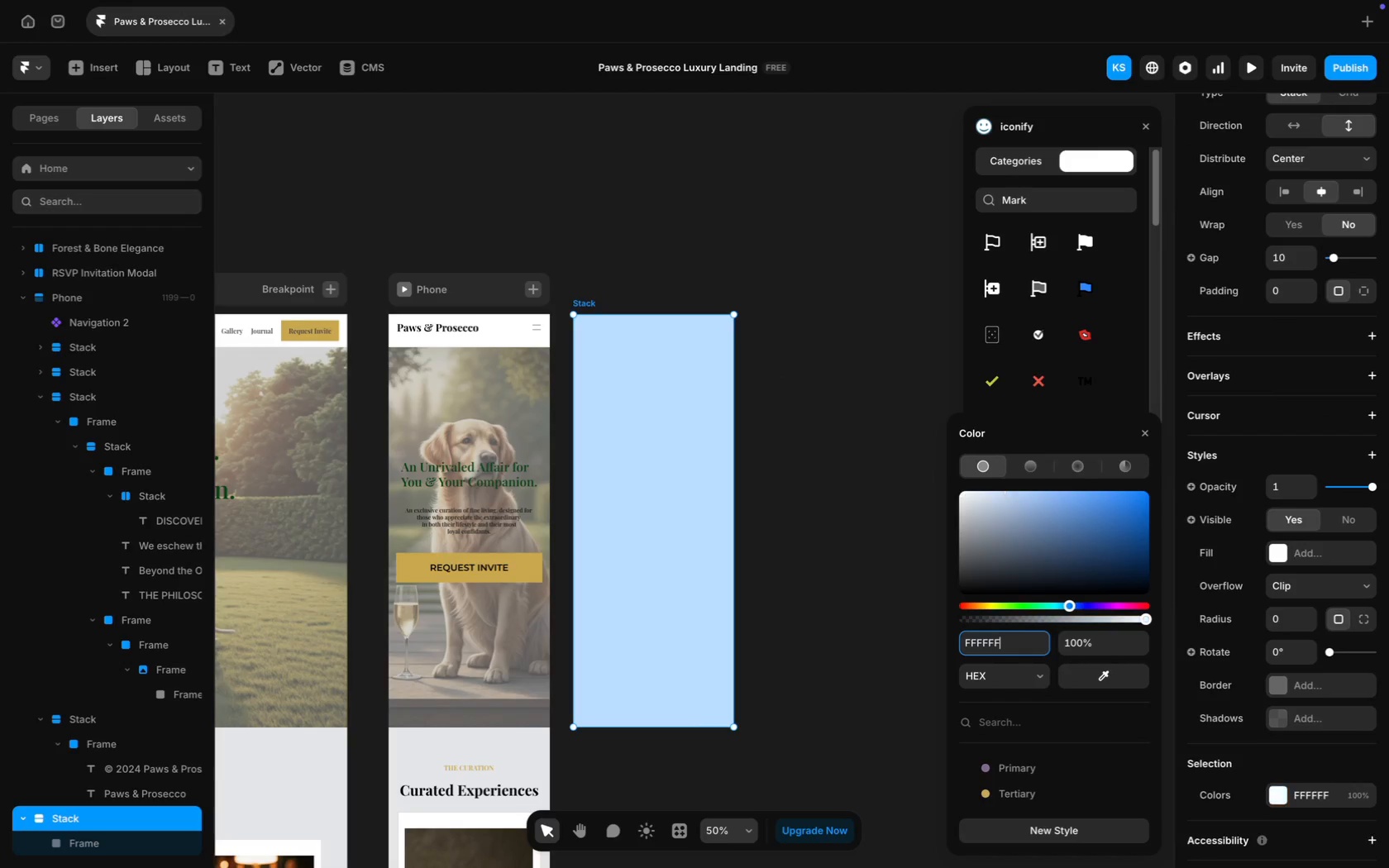 
key(Enter)
 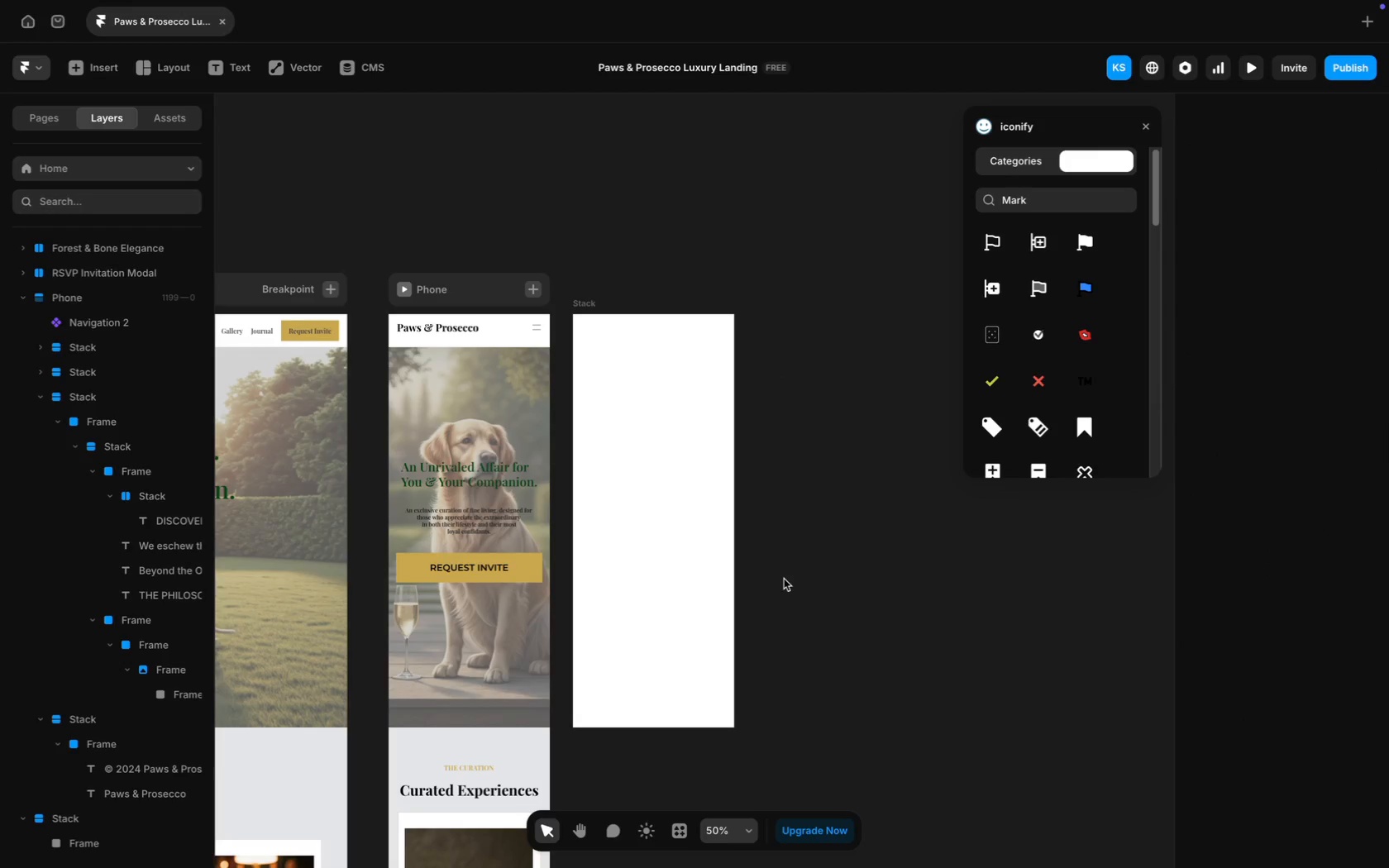 
scroll: coordinate [688, 584], scroll_direction: down, amount: 7.0
 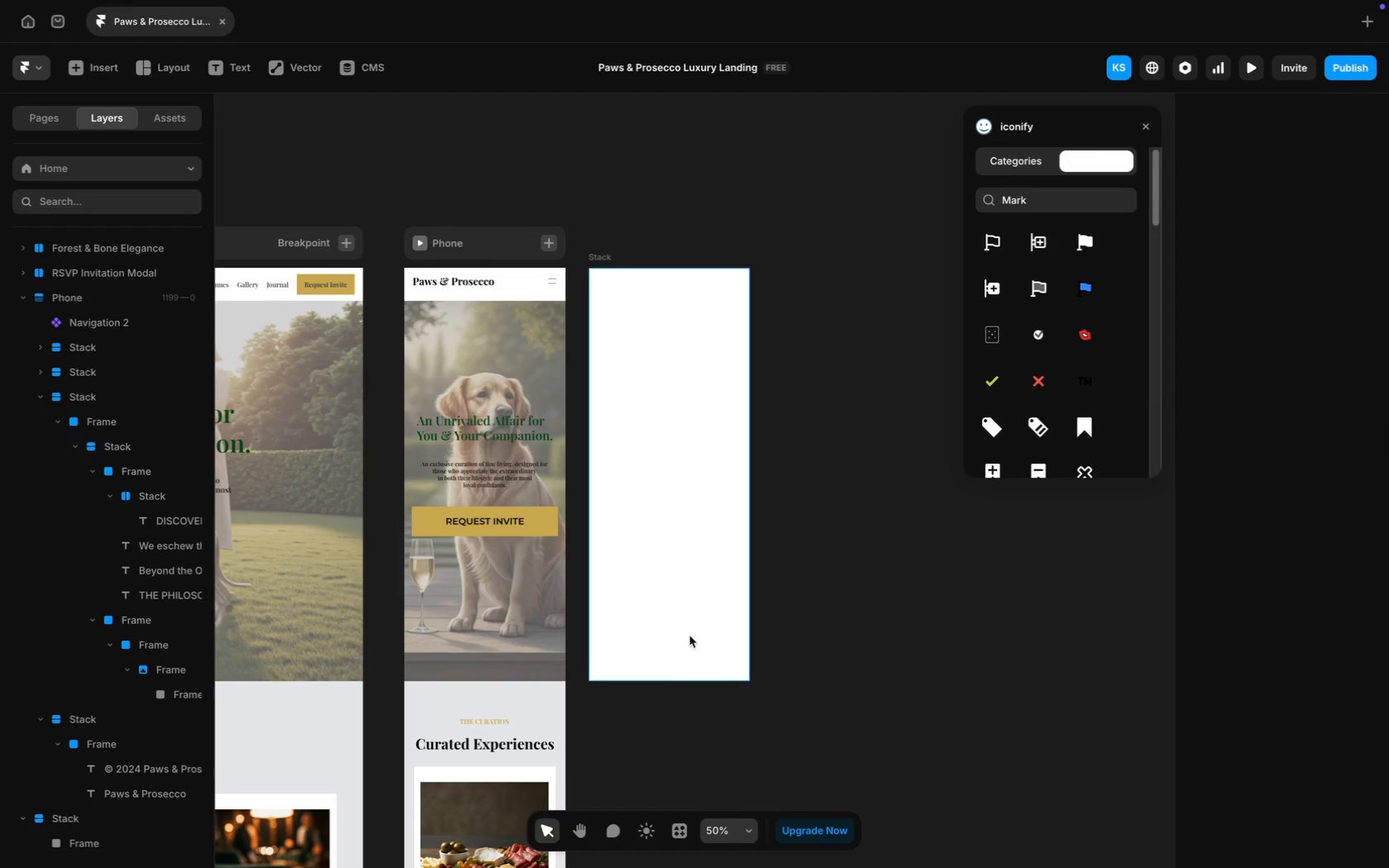 
left_click([672, 676])
 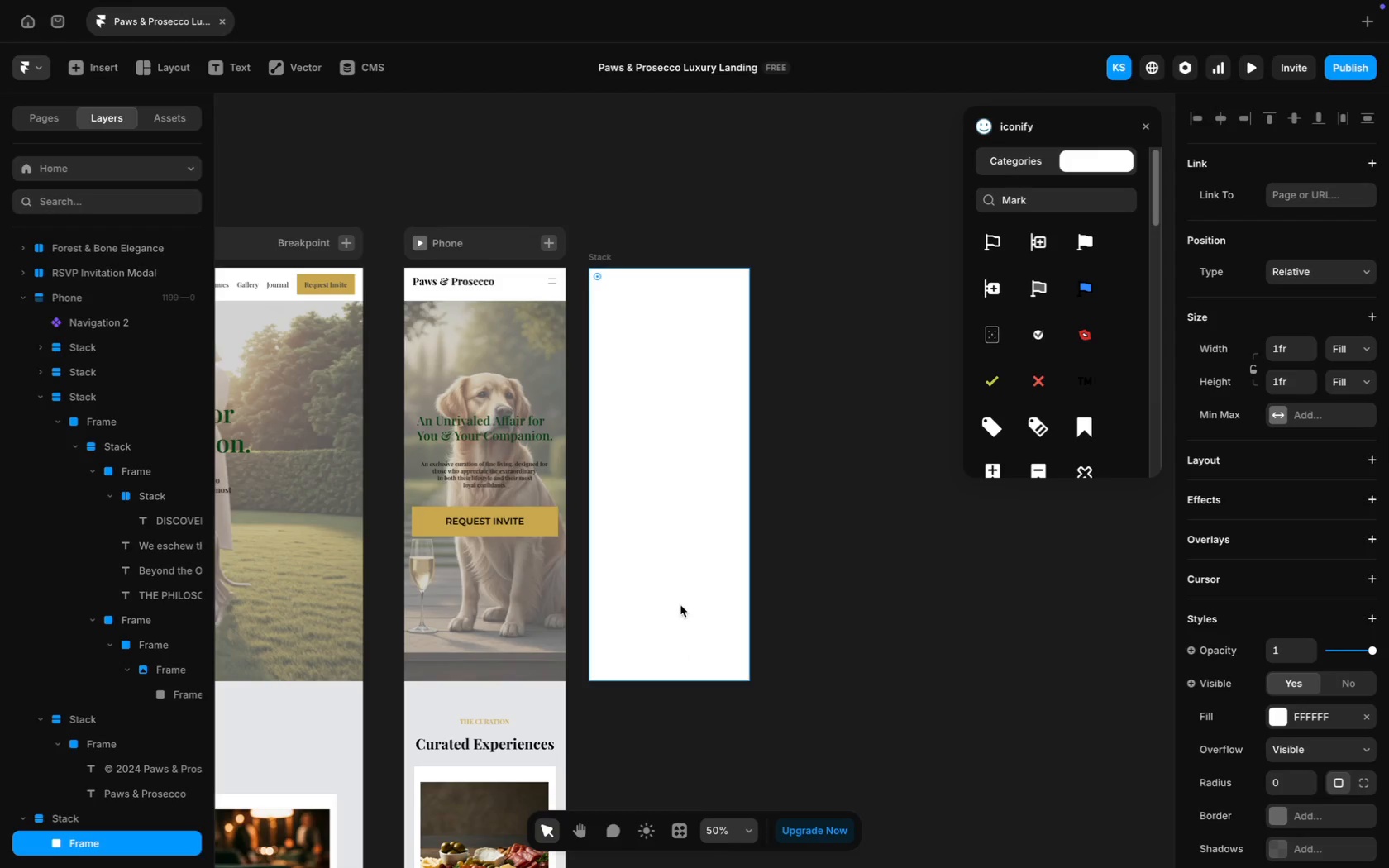 
left_click([680, 604])
 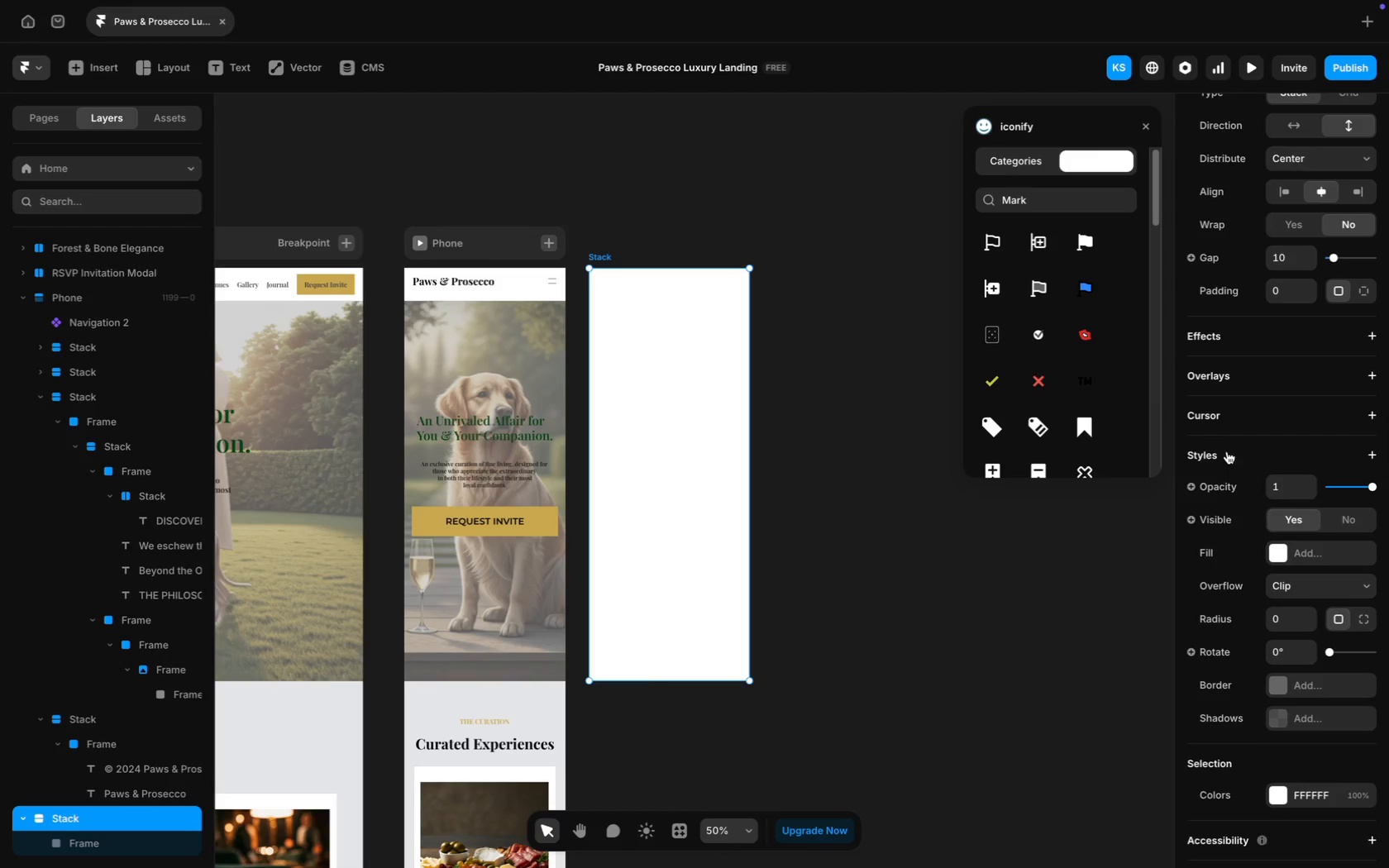 
scroll: coordinate [1296, 272], scroll_direction: up, amount: 84.0
 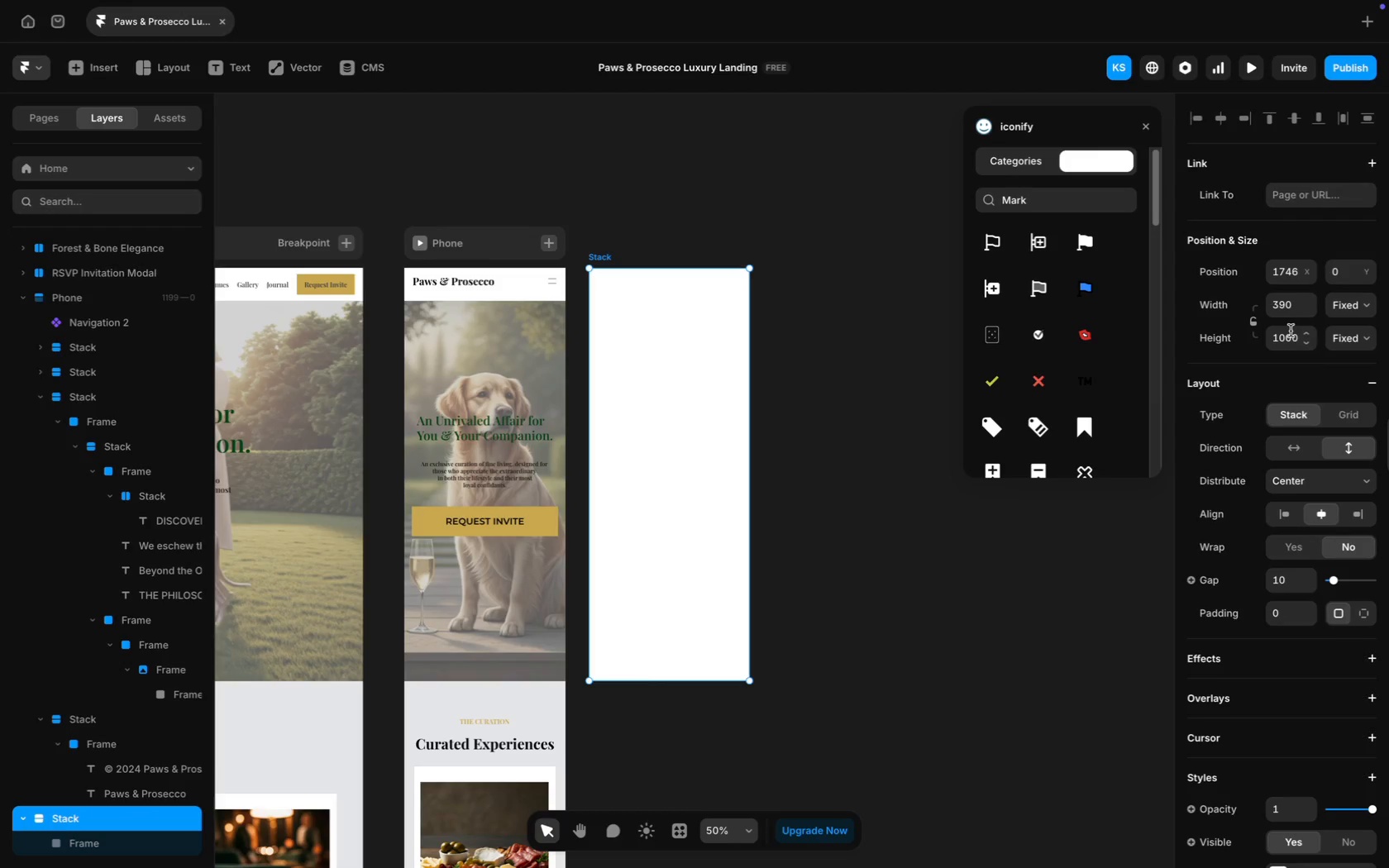 
left_click([1290, 331])
 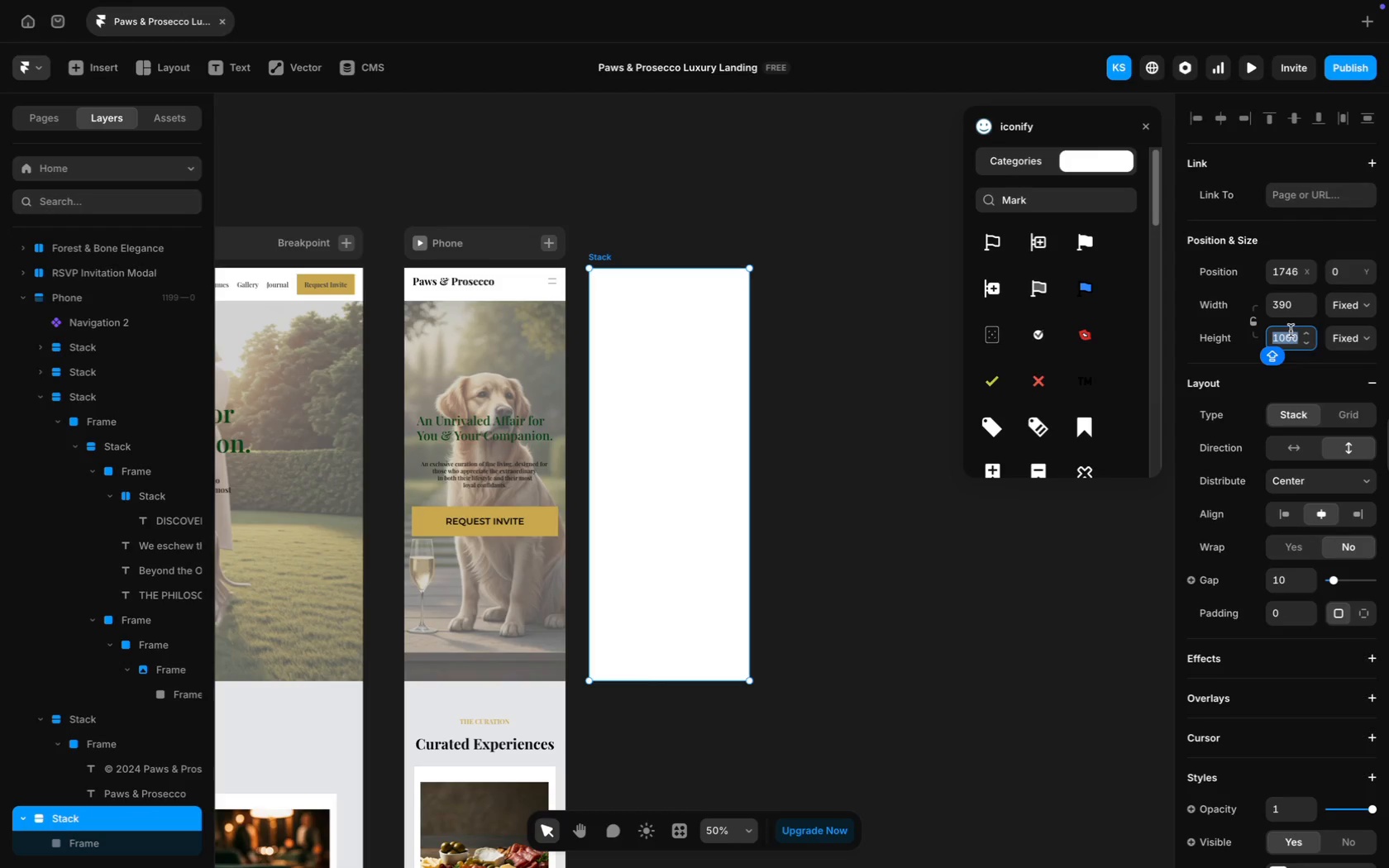 
type(800)
 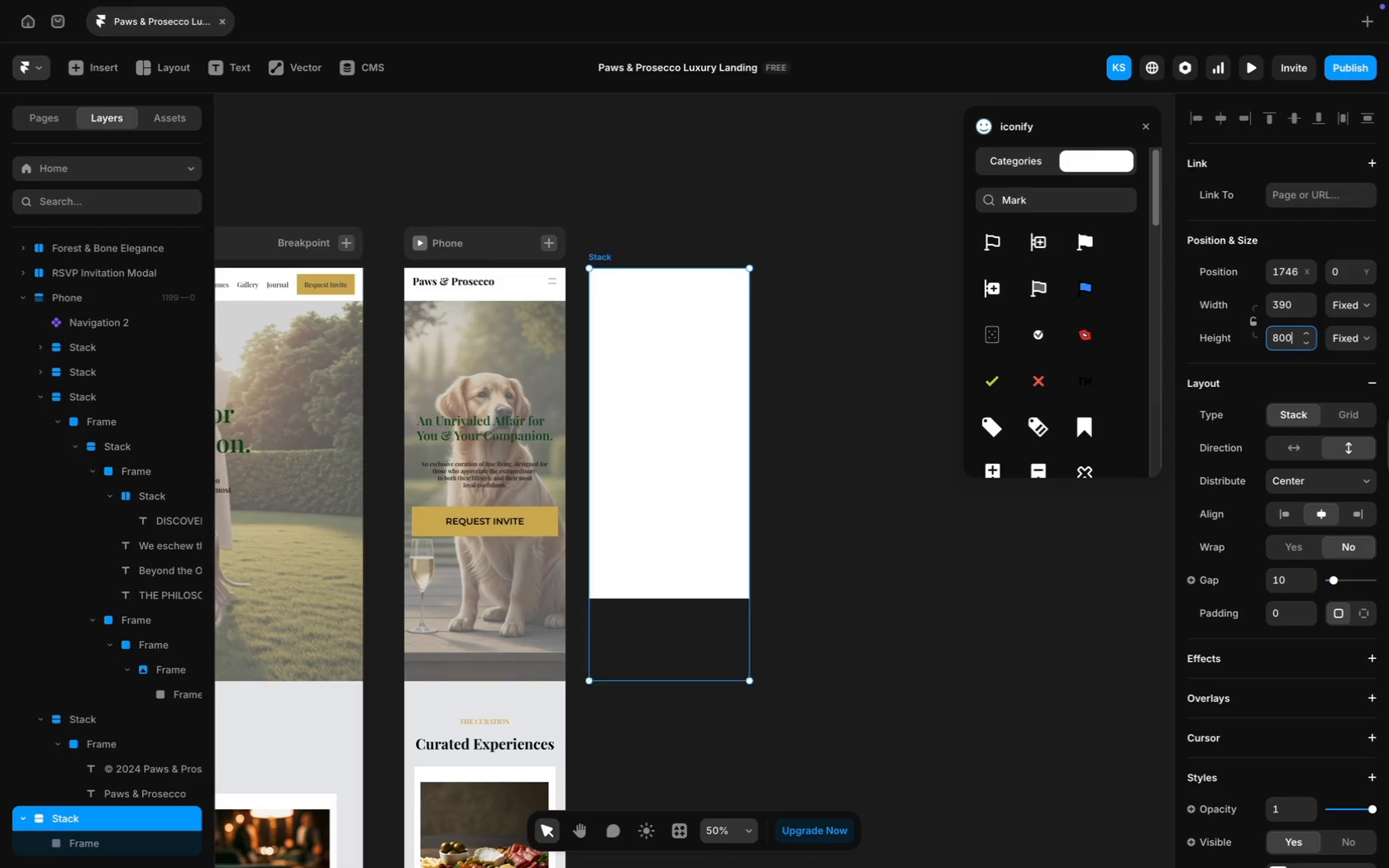 
key(Enter)
 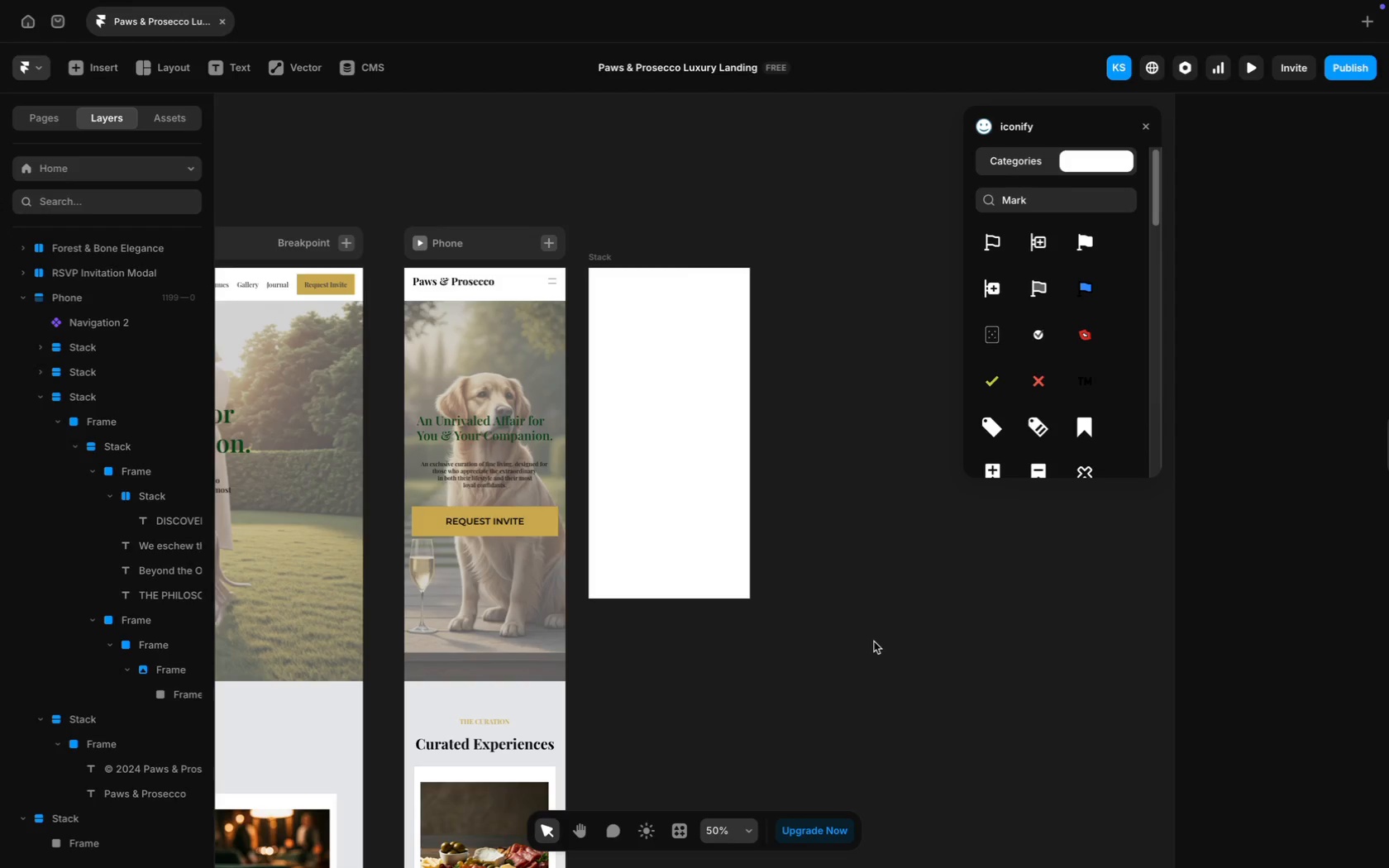 
scroll: coordinate [653, 535], scroll_direction: up, amount: 6.0
 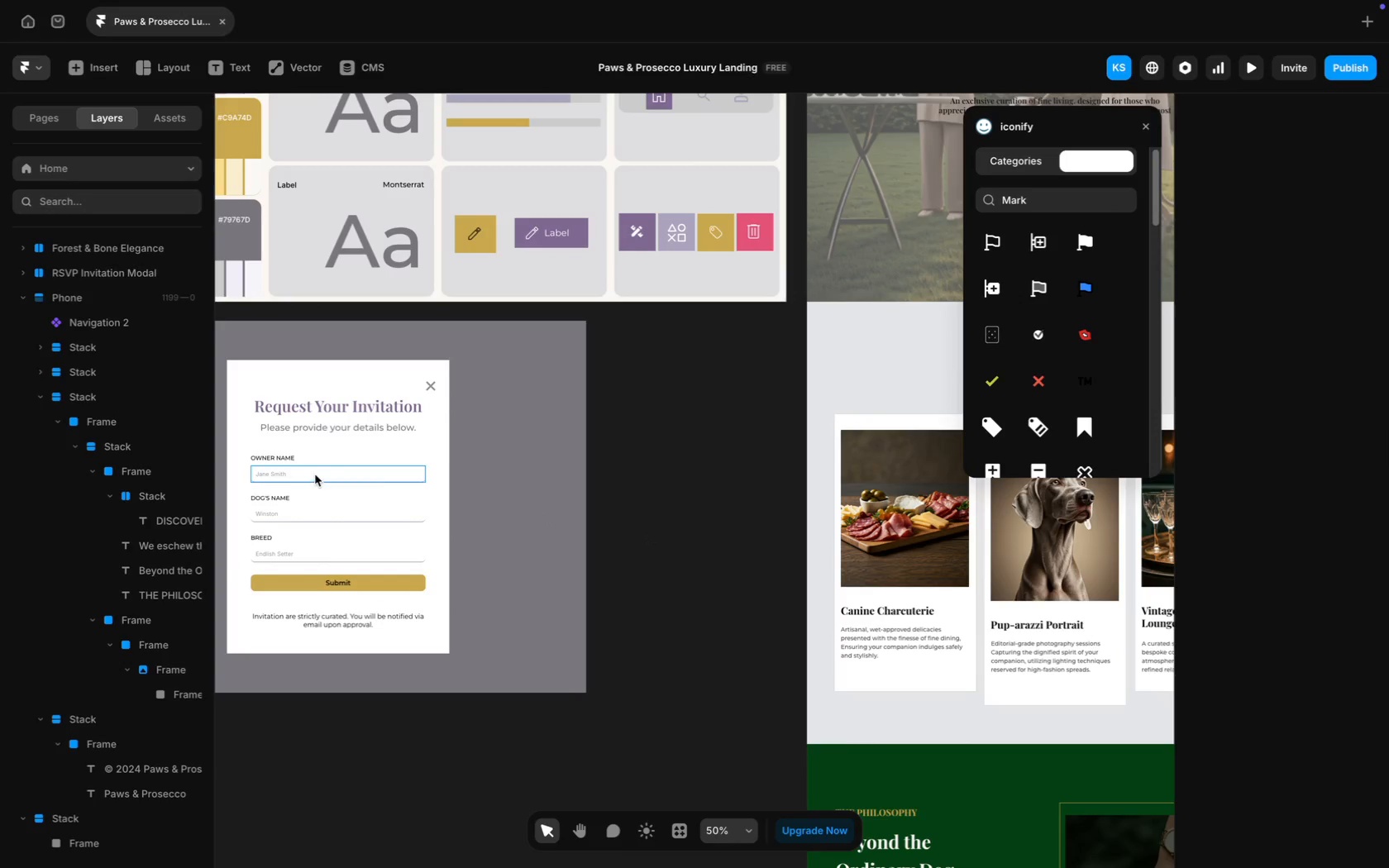 
hold_key(key=ShiftLeft, duration=5.61)
left_click([332, 408])
 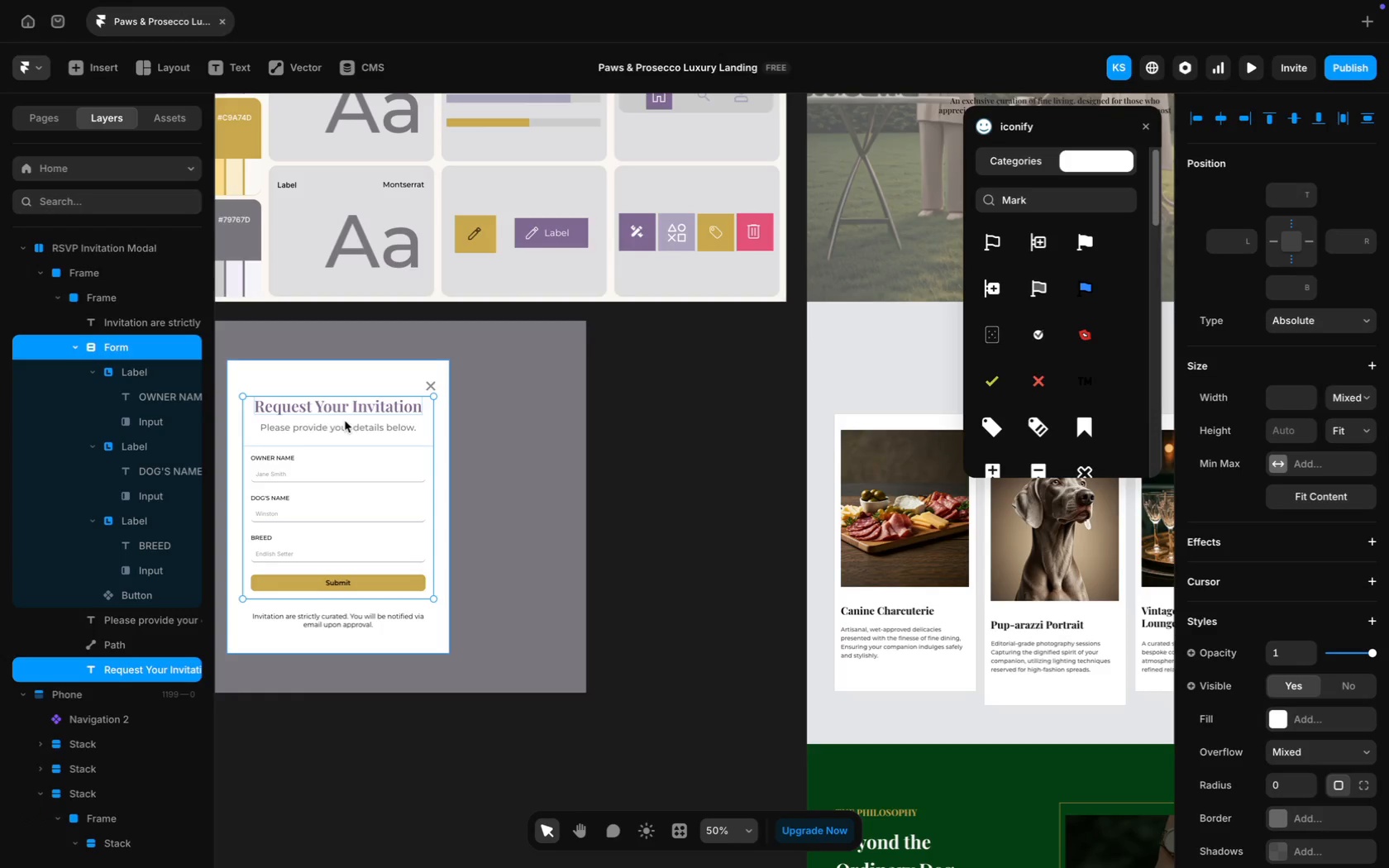 
left_click([345, 424])
 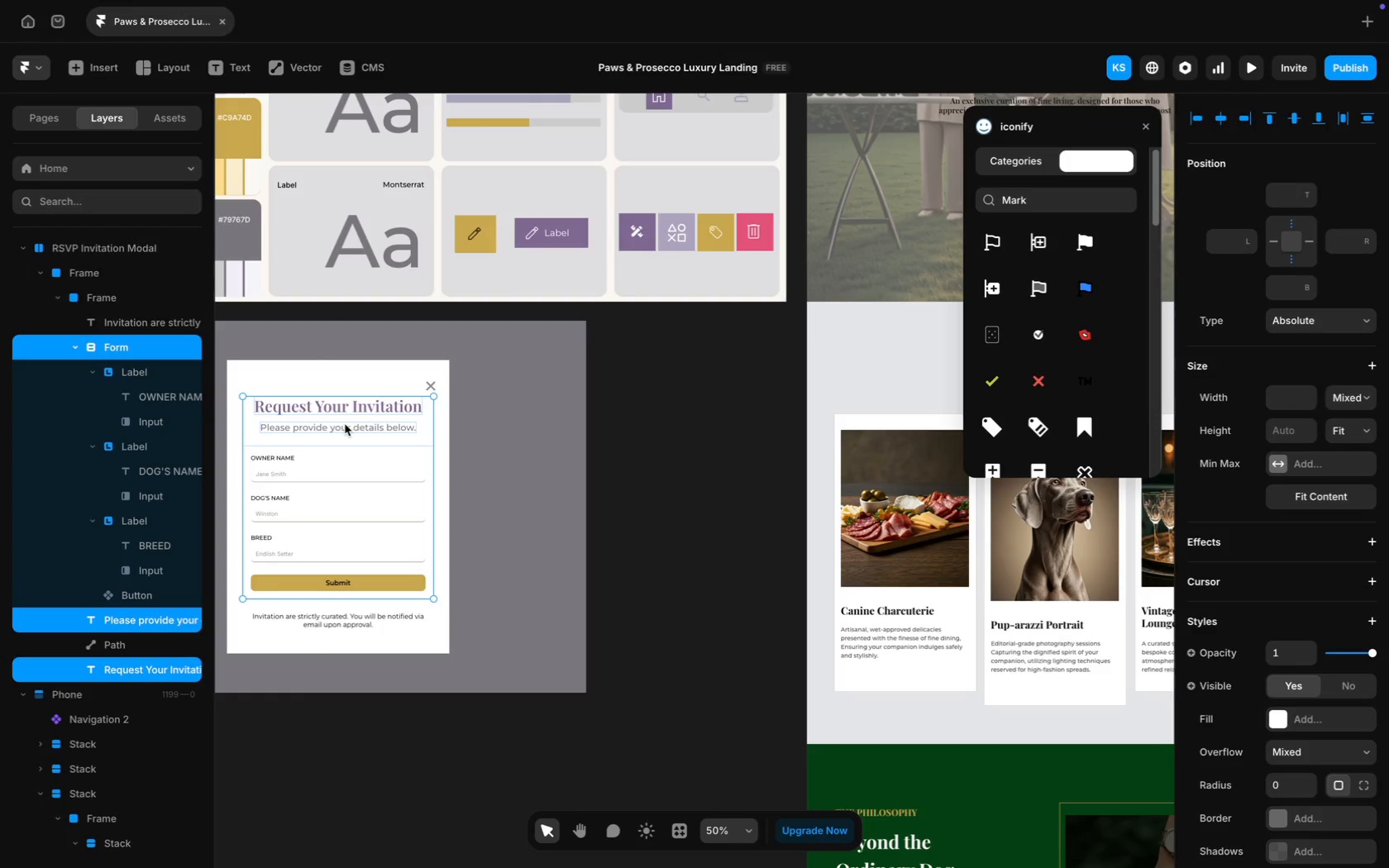 
wait(5.73)
 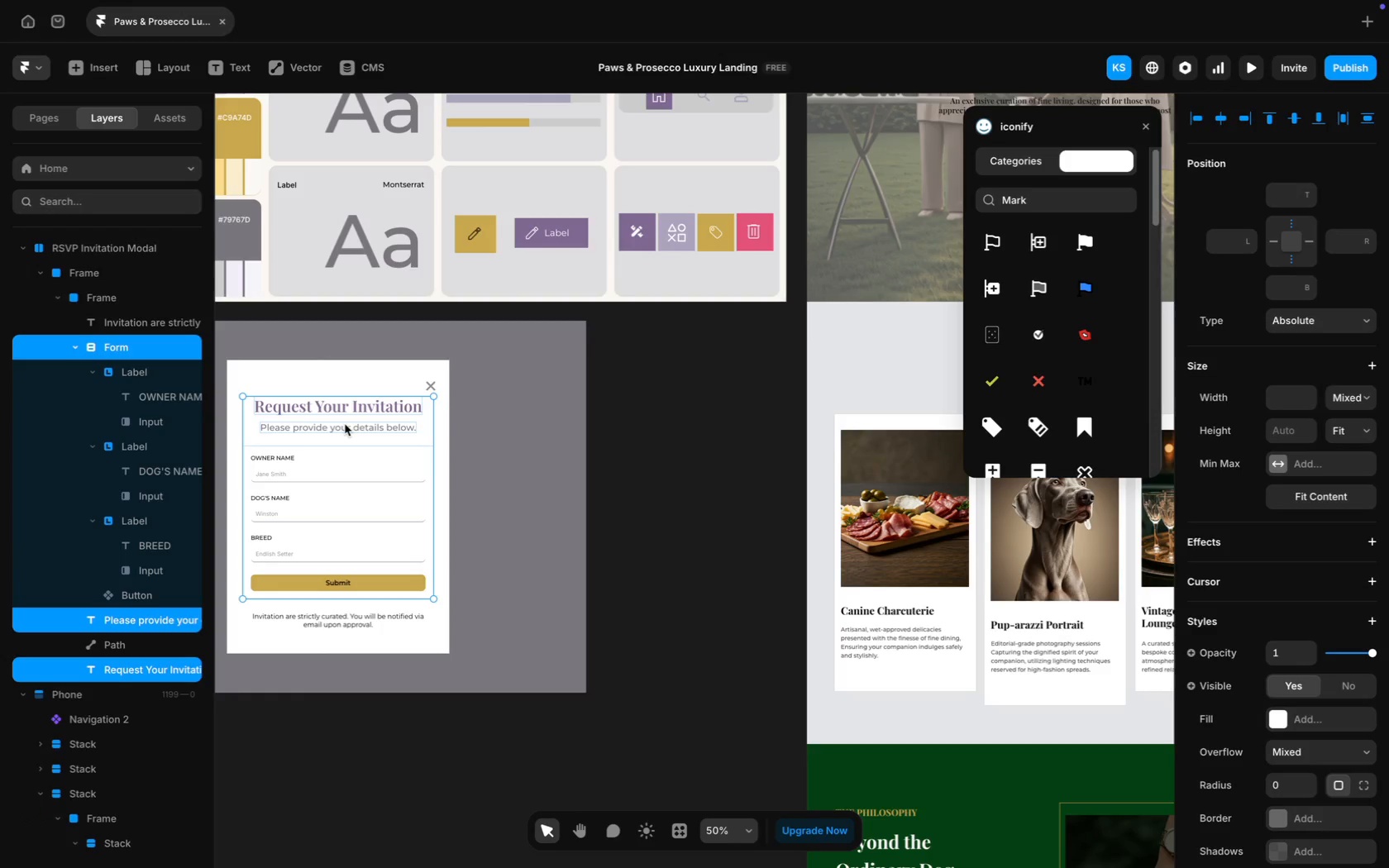 
hold_key(key=ShiftLeft, duration=1.65)
left_click([429, 385])
 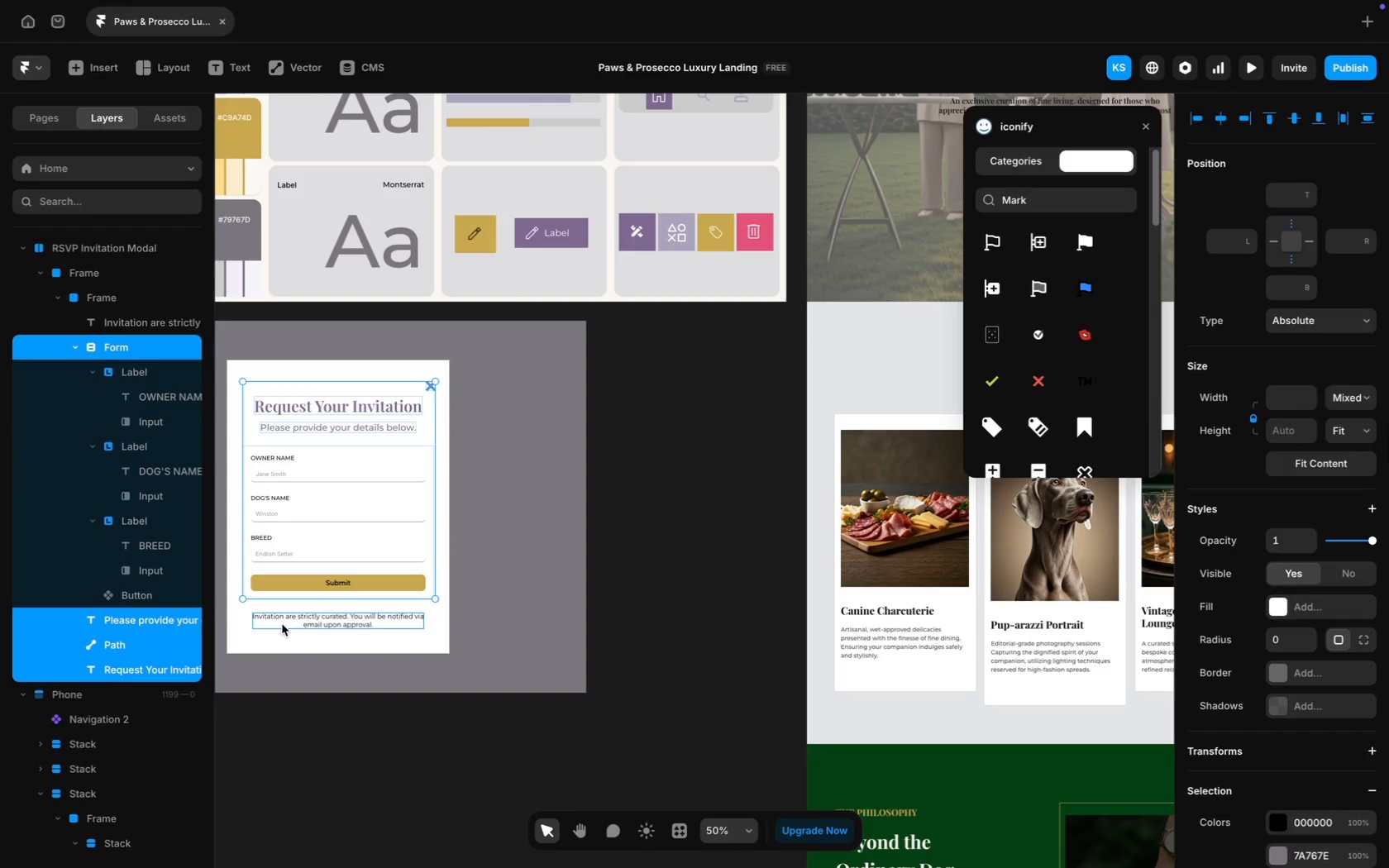 
scroll: coordinate [134, 566], scroll_direction: up, amount: 13.0
 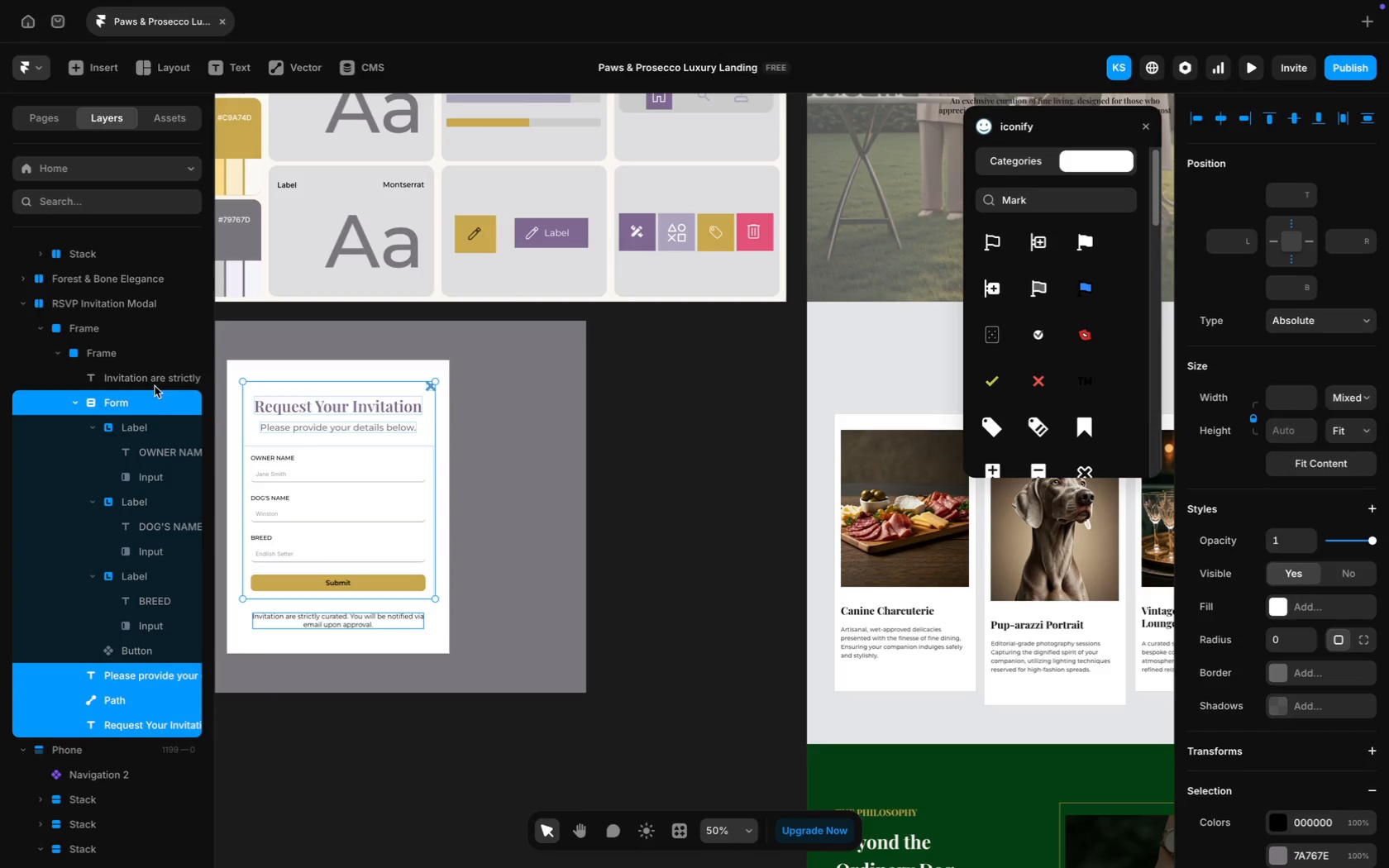 
hold_key(key=ShiftLeft, duration=1.03)
 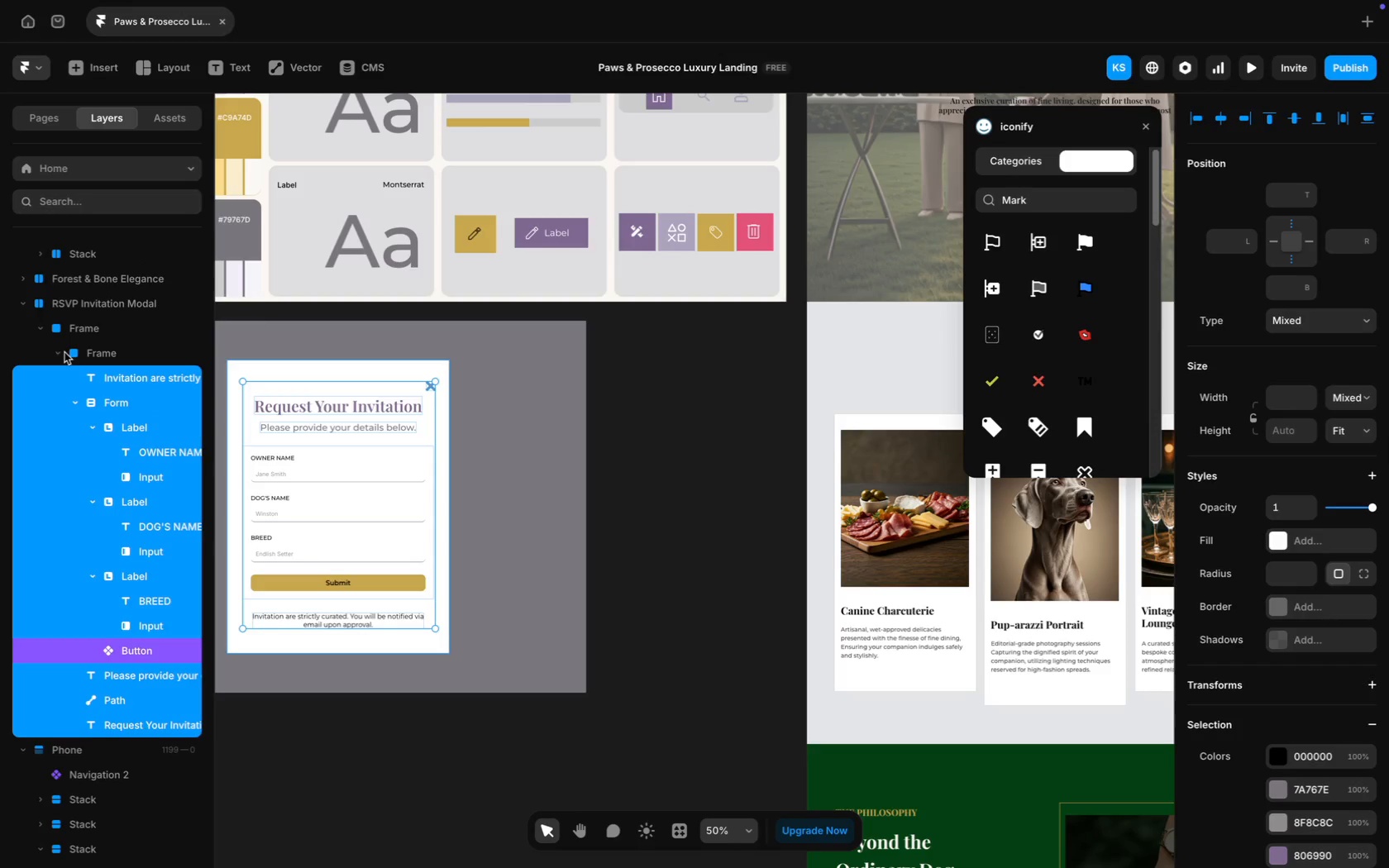 
left_click([60, 352])
 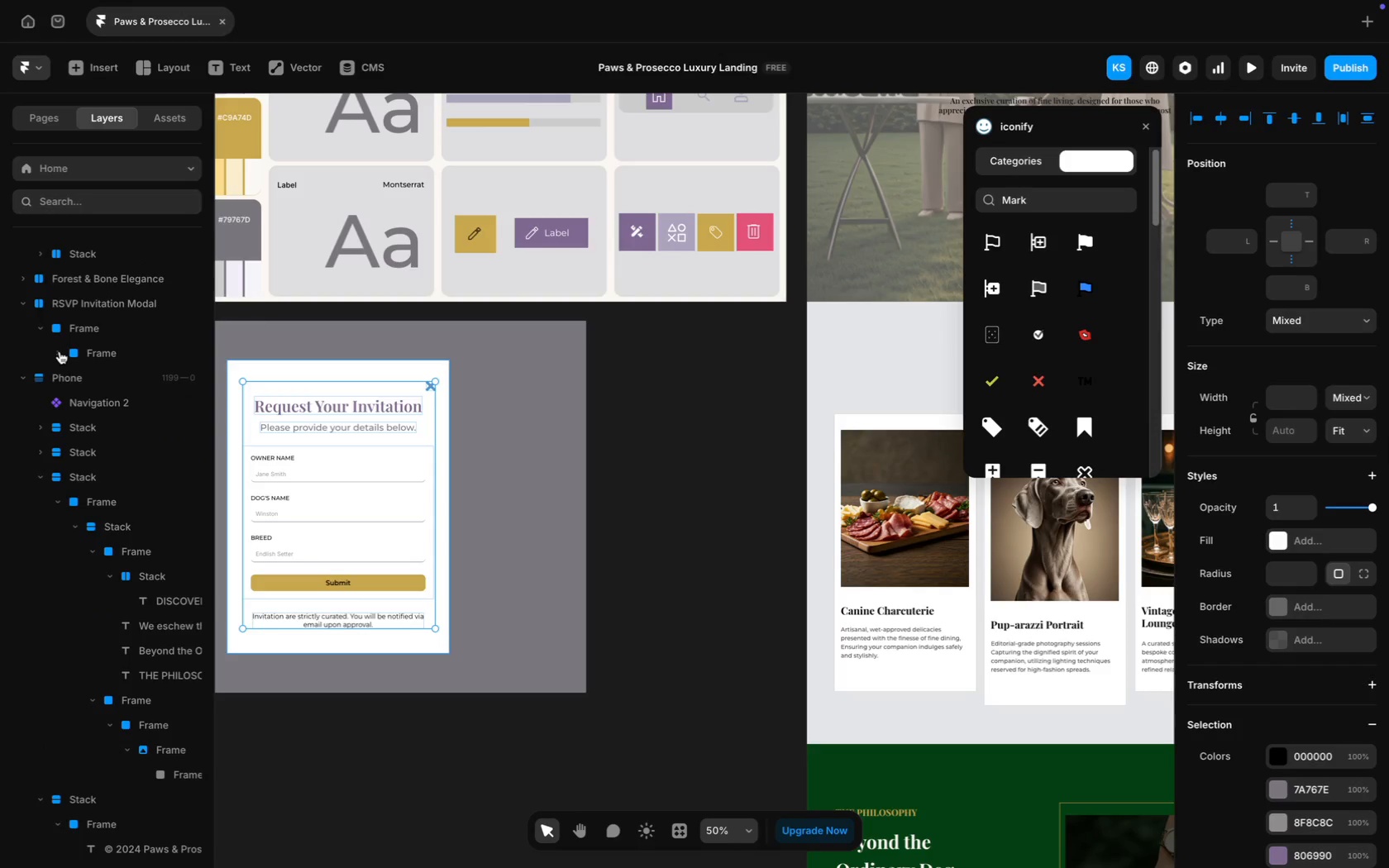 
left_click([60, 351])
 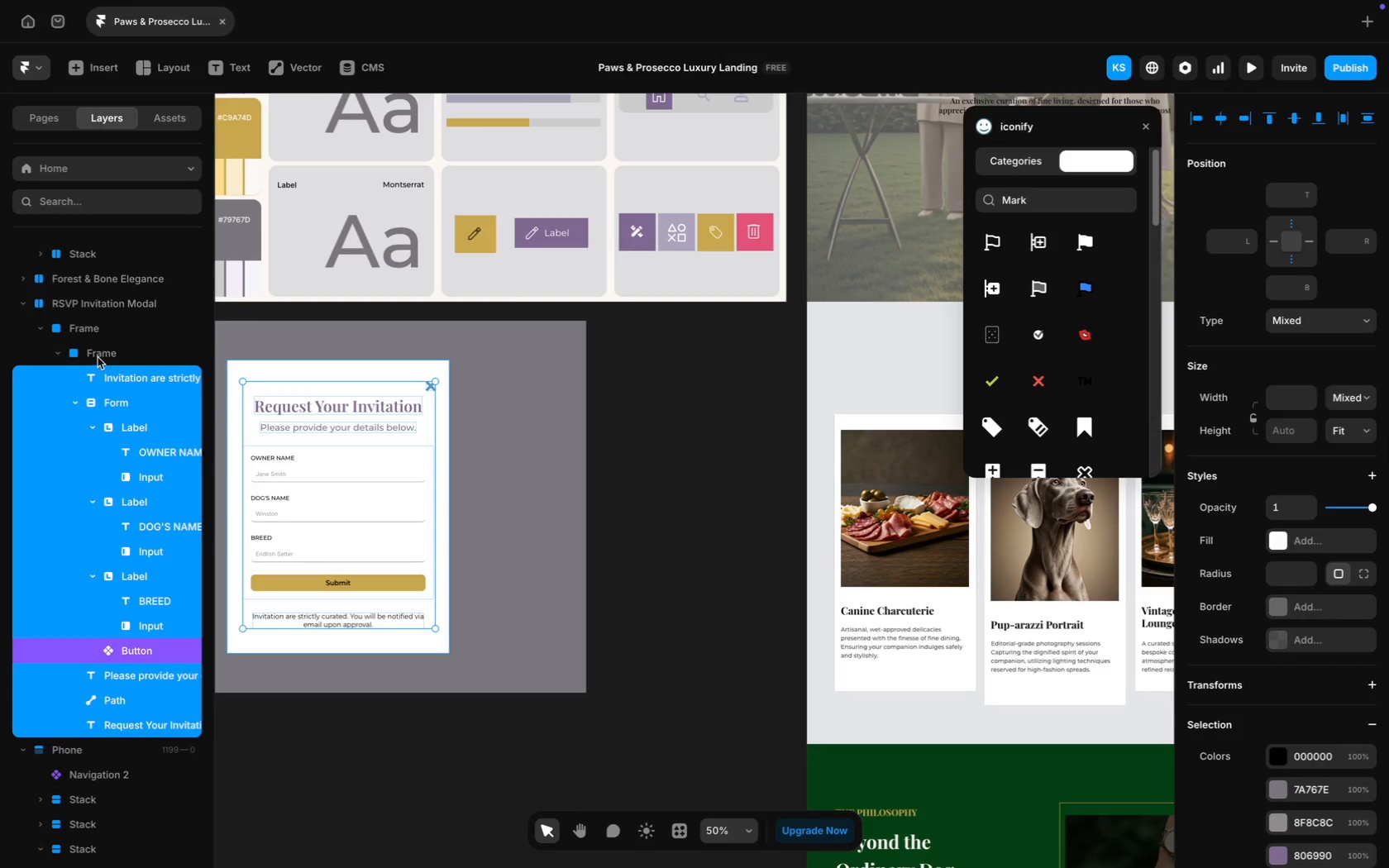 
left_click([100, 353])
 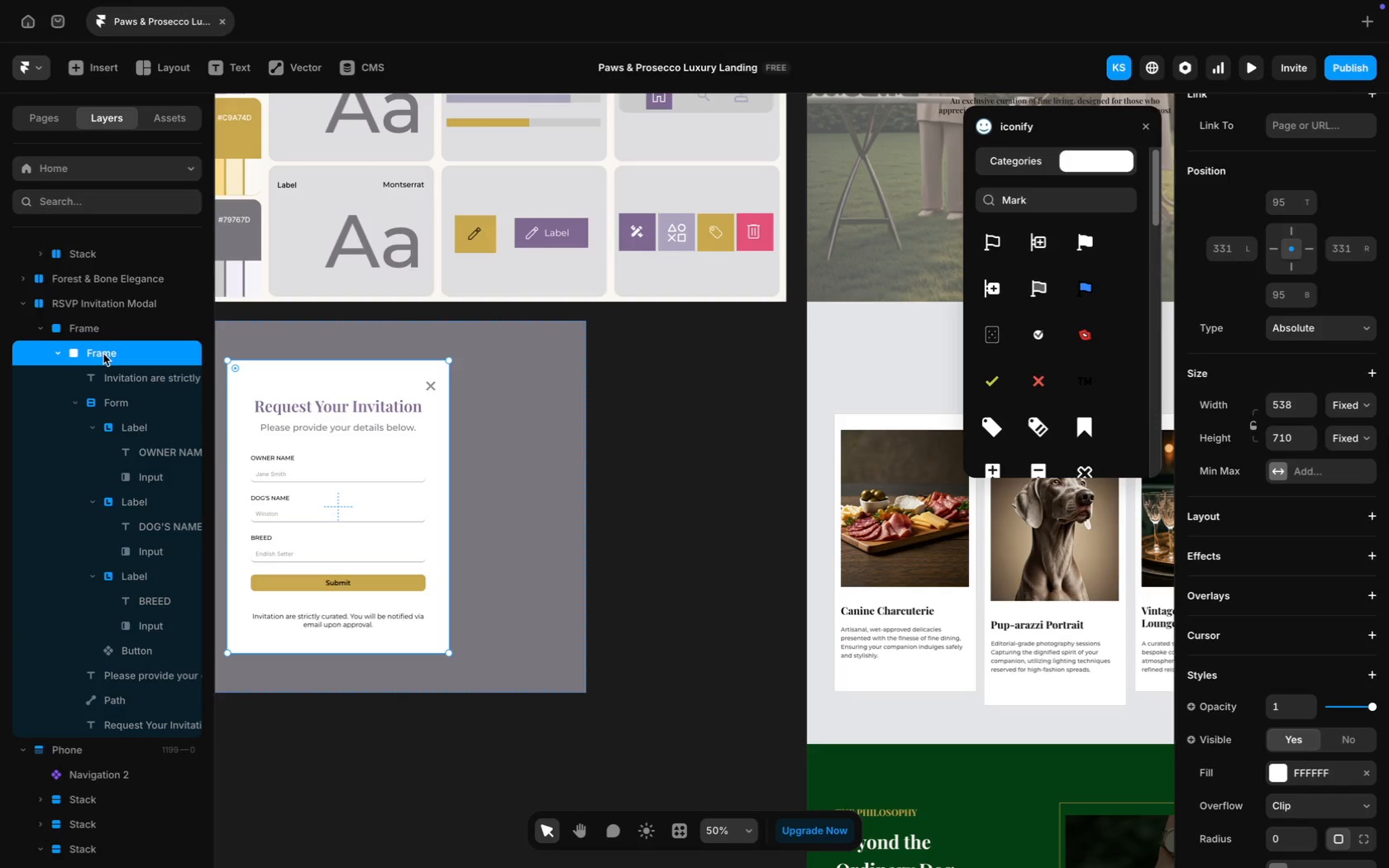 
key(Backspace)
 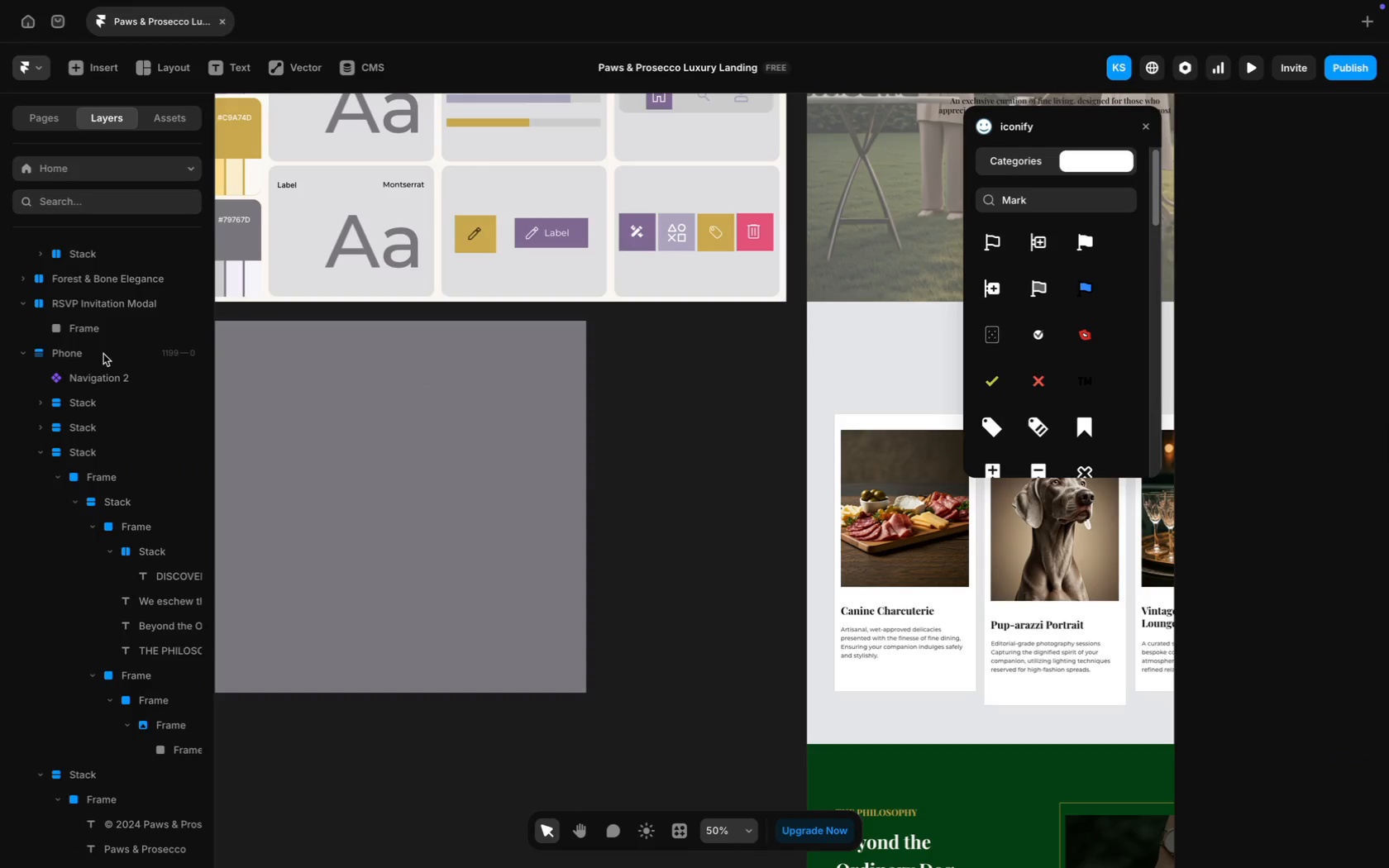 
key(Meta+Z)
 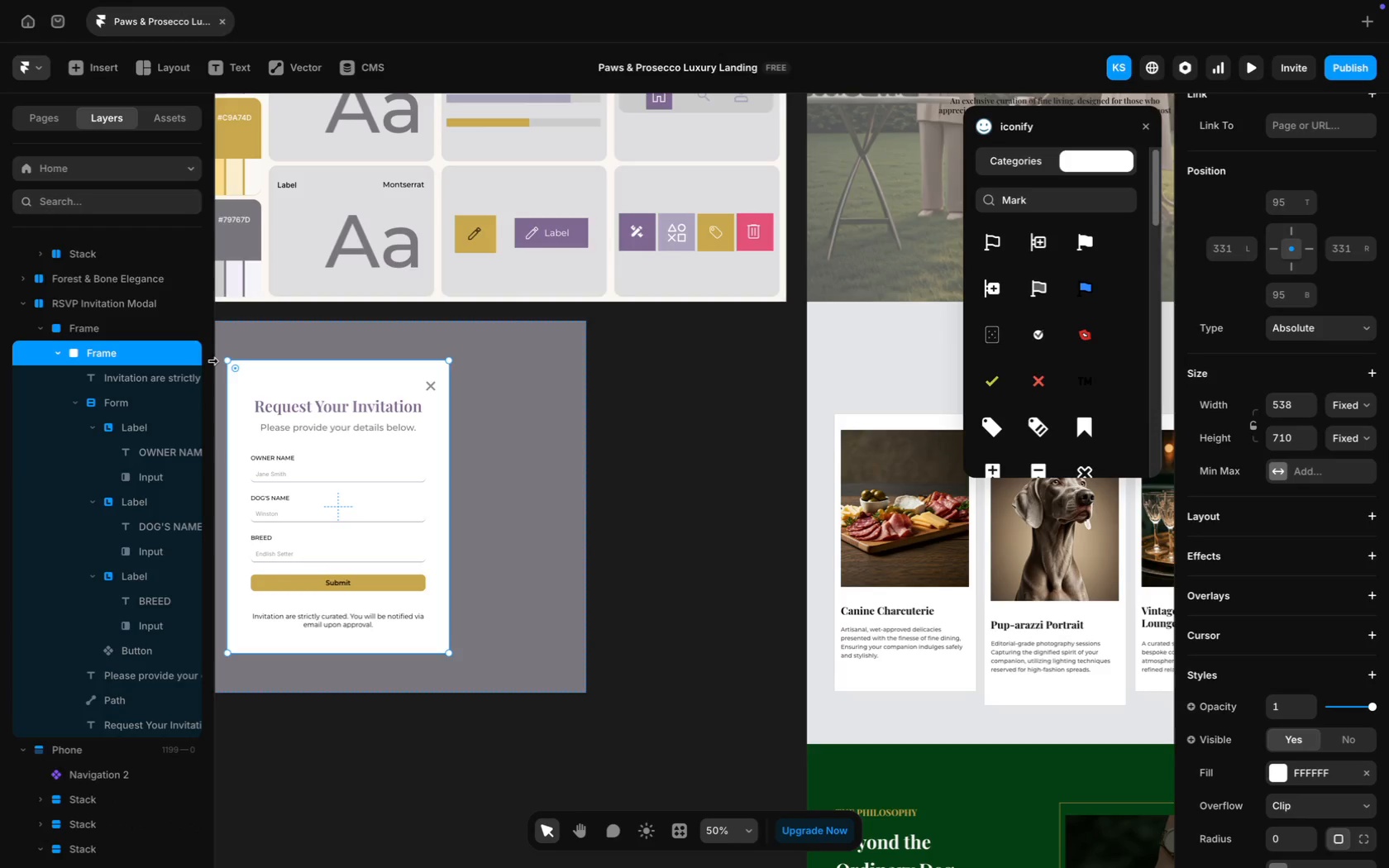 
key(Meta+D)
 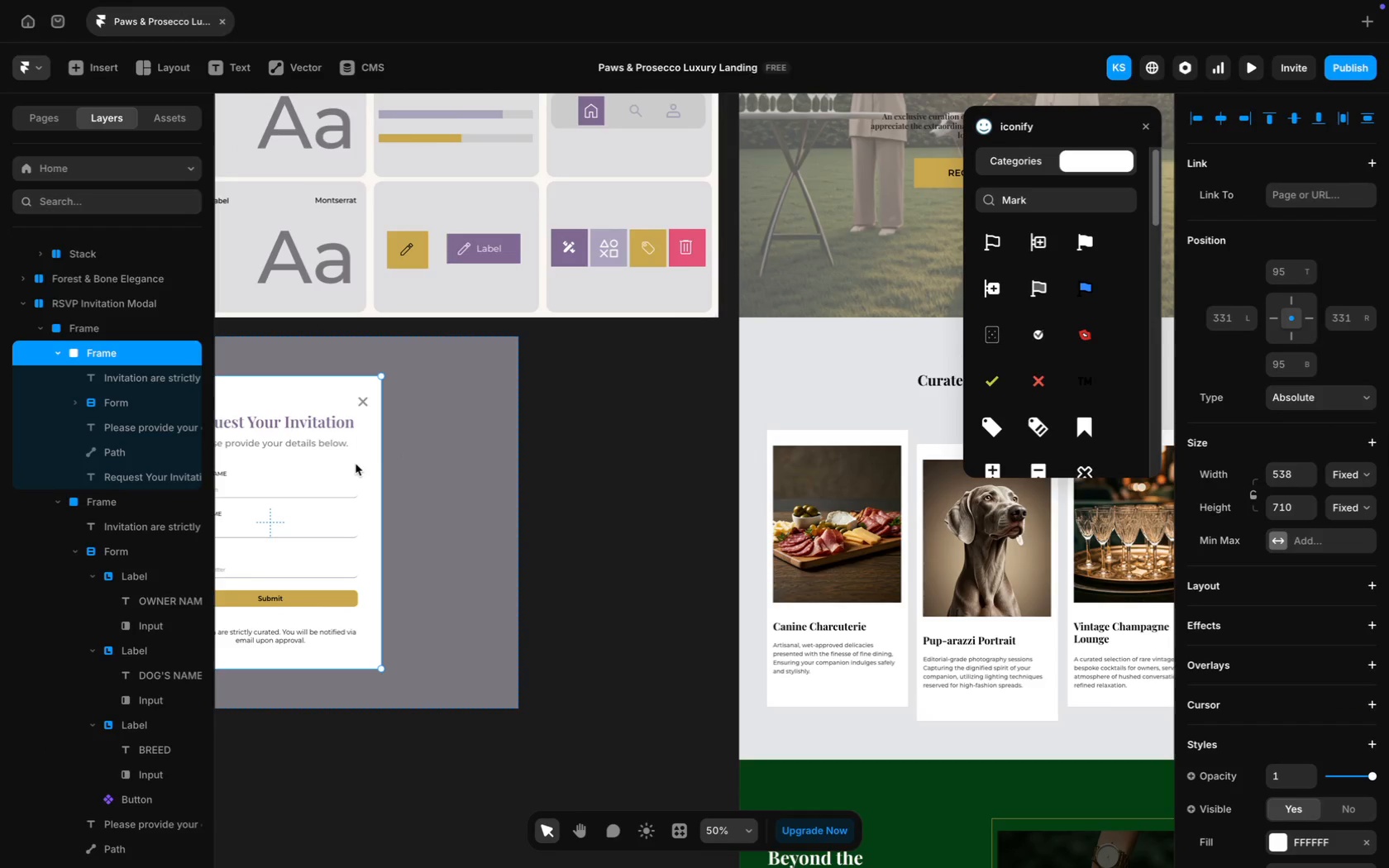 
scroll: coordinate [397, 447], scroll_direction: down, amount: 9.0
 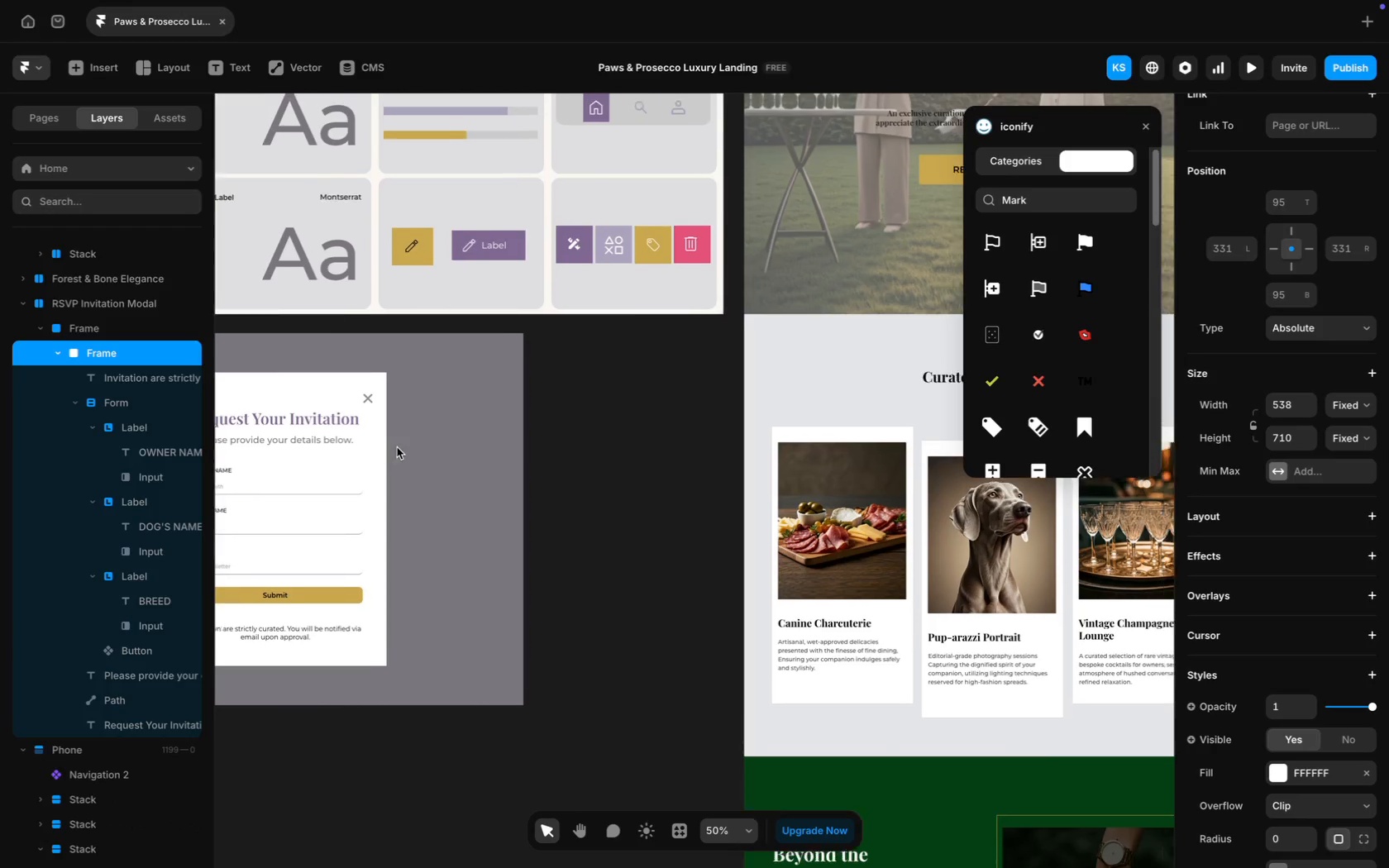 
left_click_drag(start_coordinate=[354, 464], to_coordinate=[828, 421])
 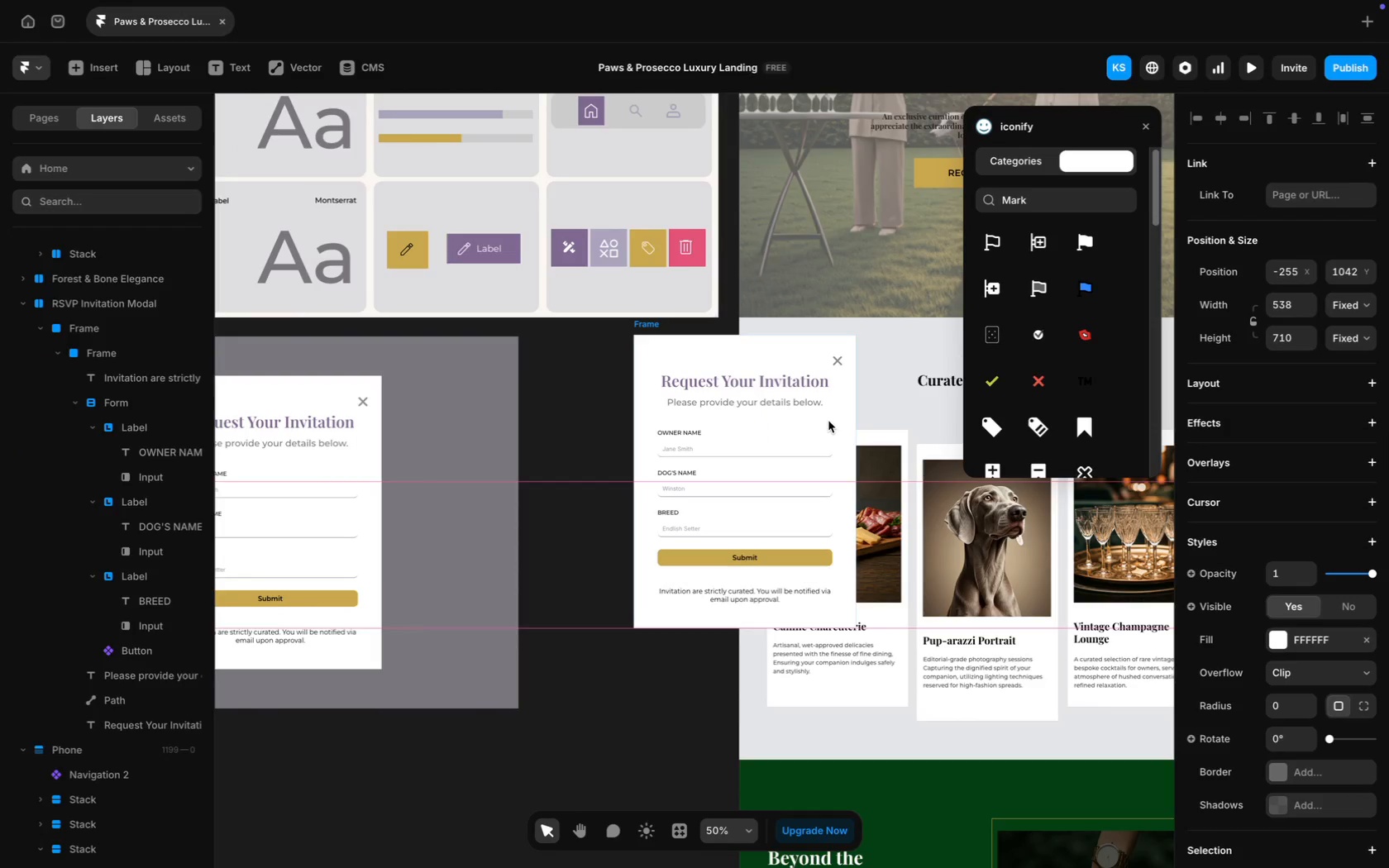 
scroll: coordinate [828, 421], scroll_direction: down, amount: 83.0
 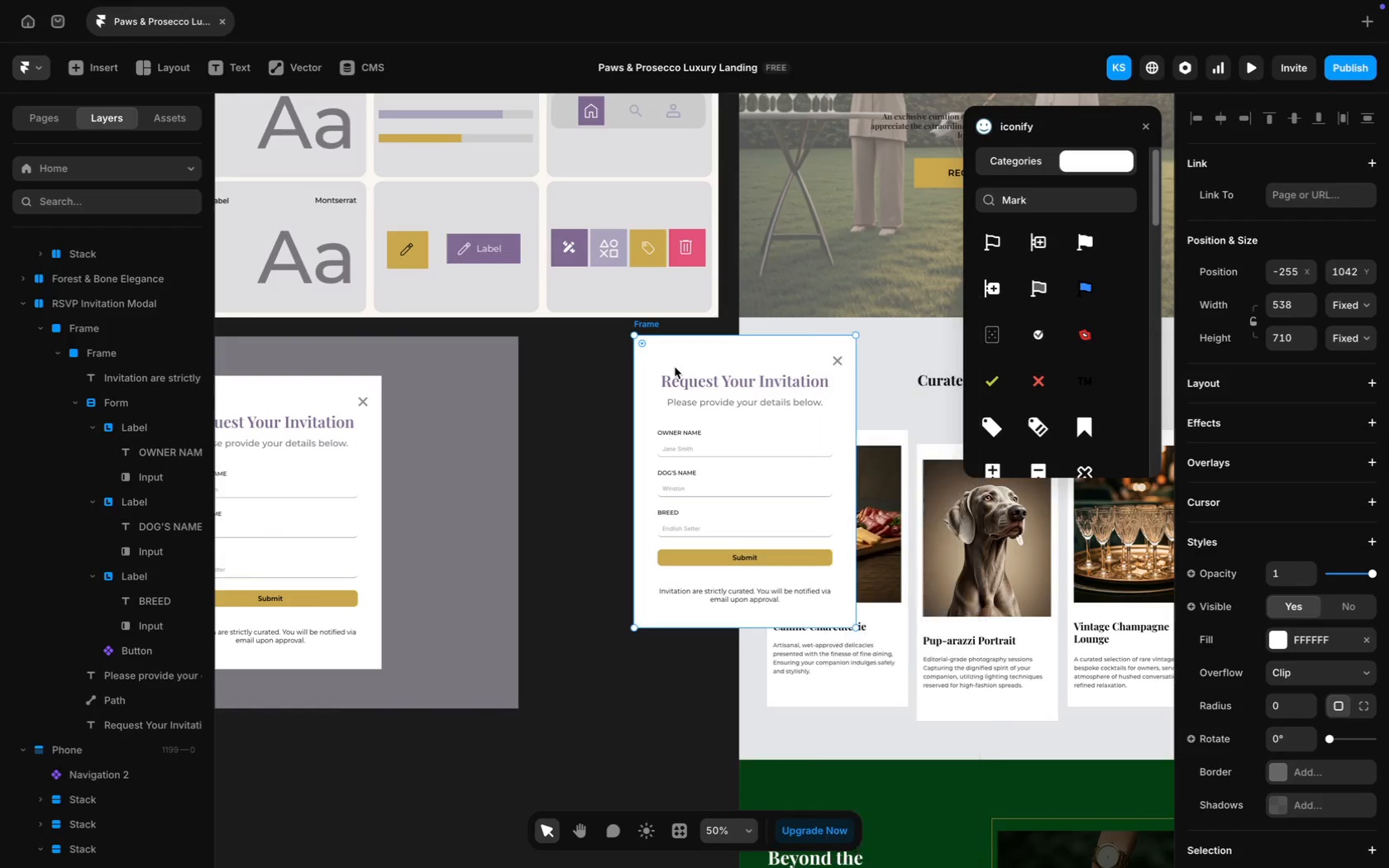 
left_click_drag(start_coordinate=[699, 353], to_coordinate=[881, 448])
 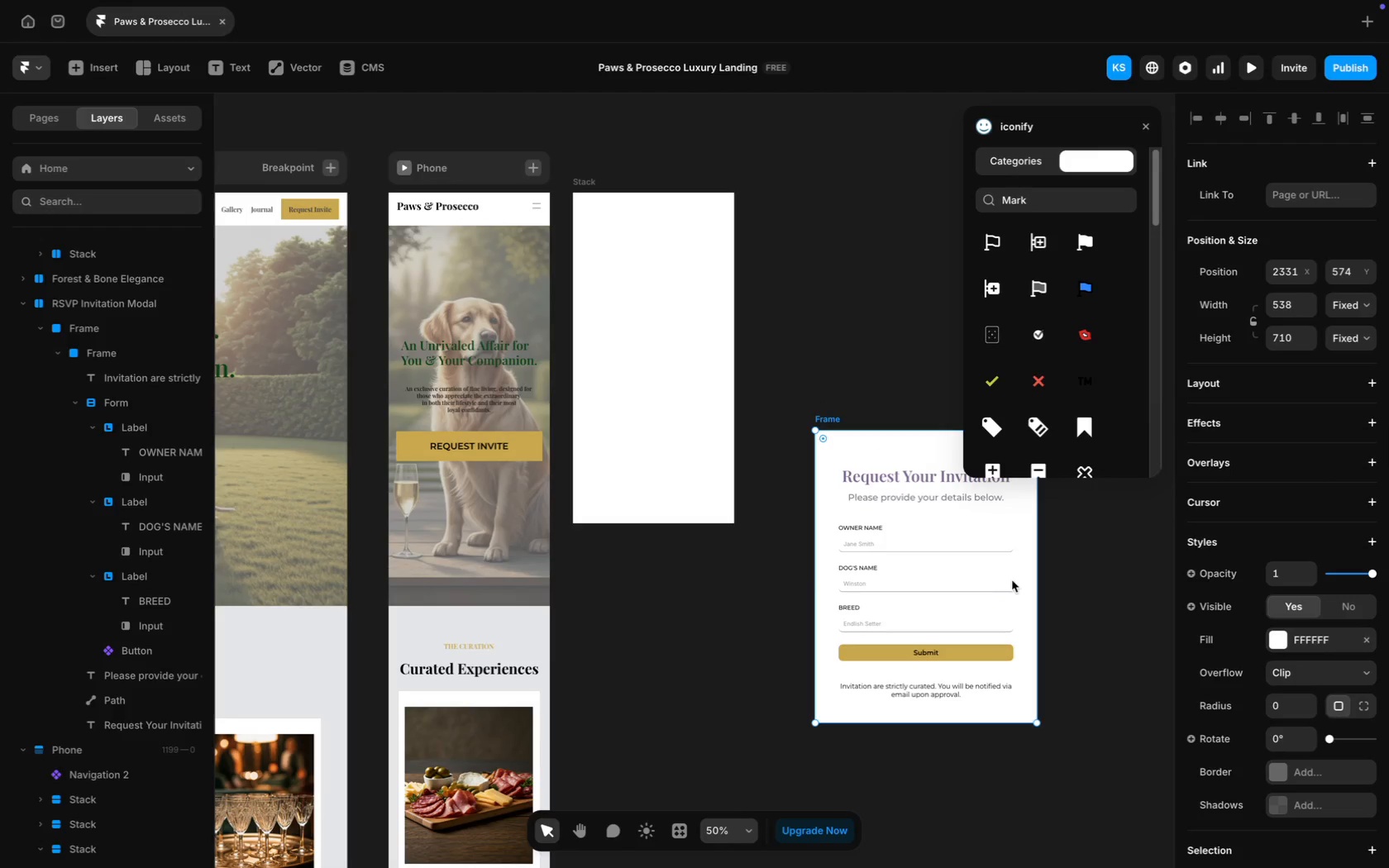 
scroll: coordinate [771, 350], scroll_direction: up, amount: 39.0
 